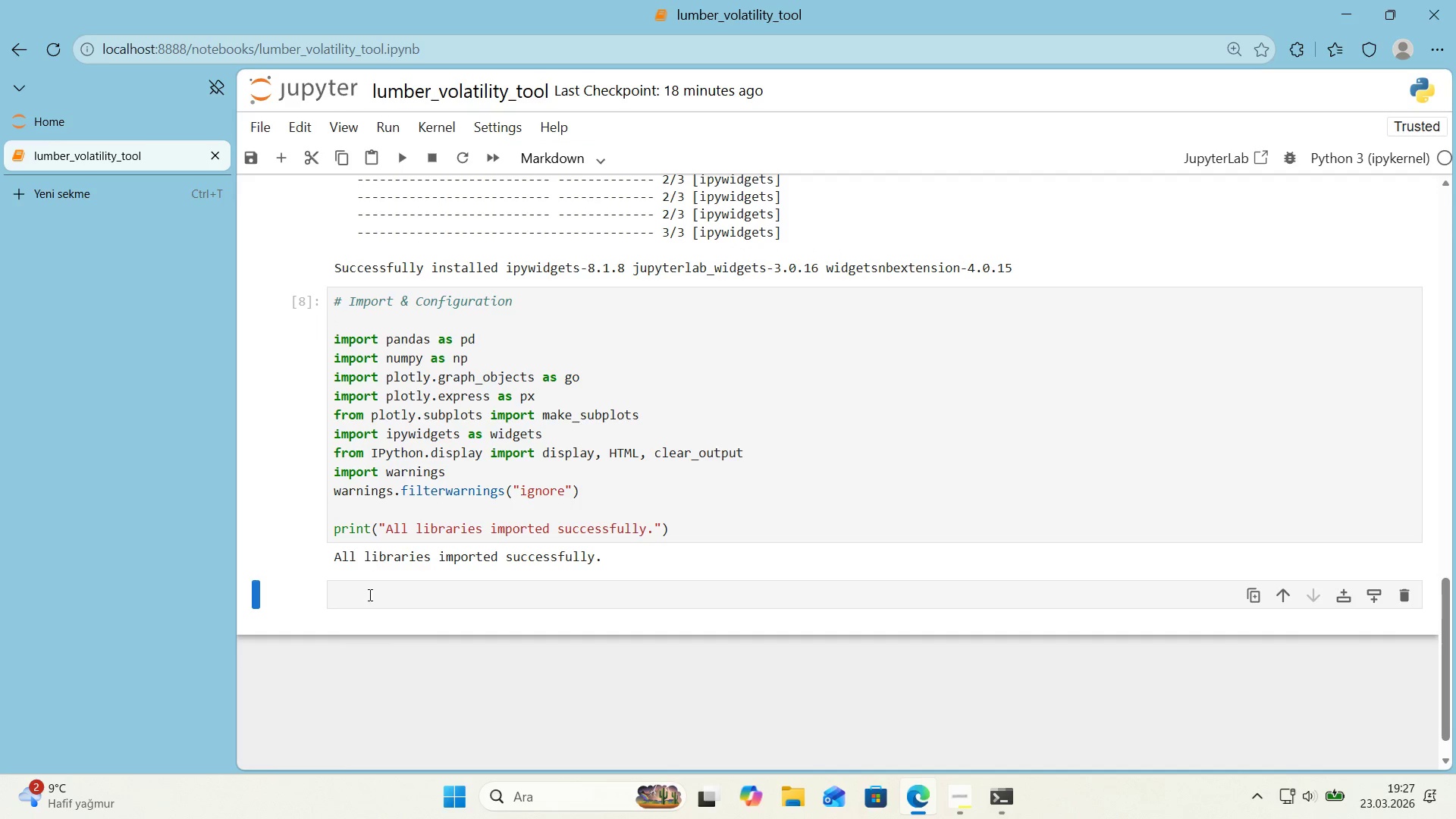 
left_click([371, 591])
 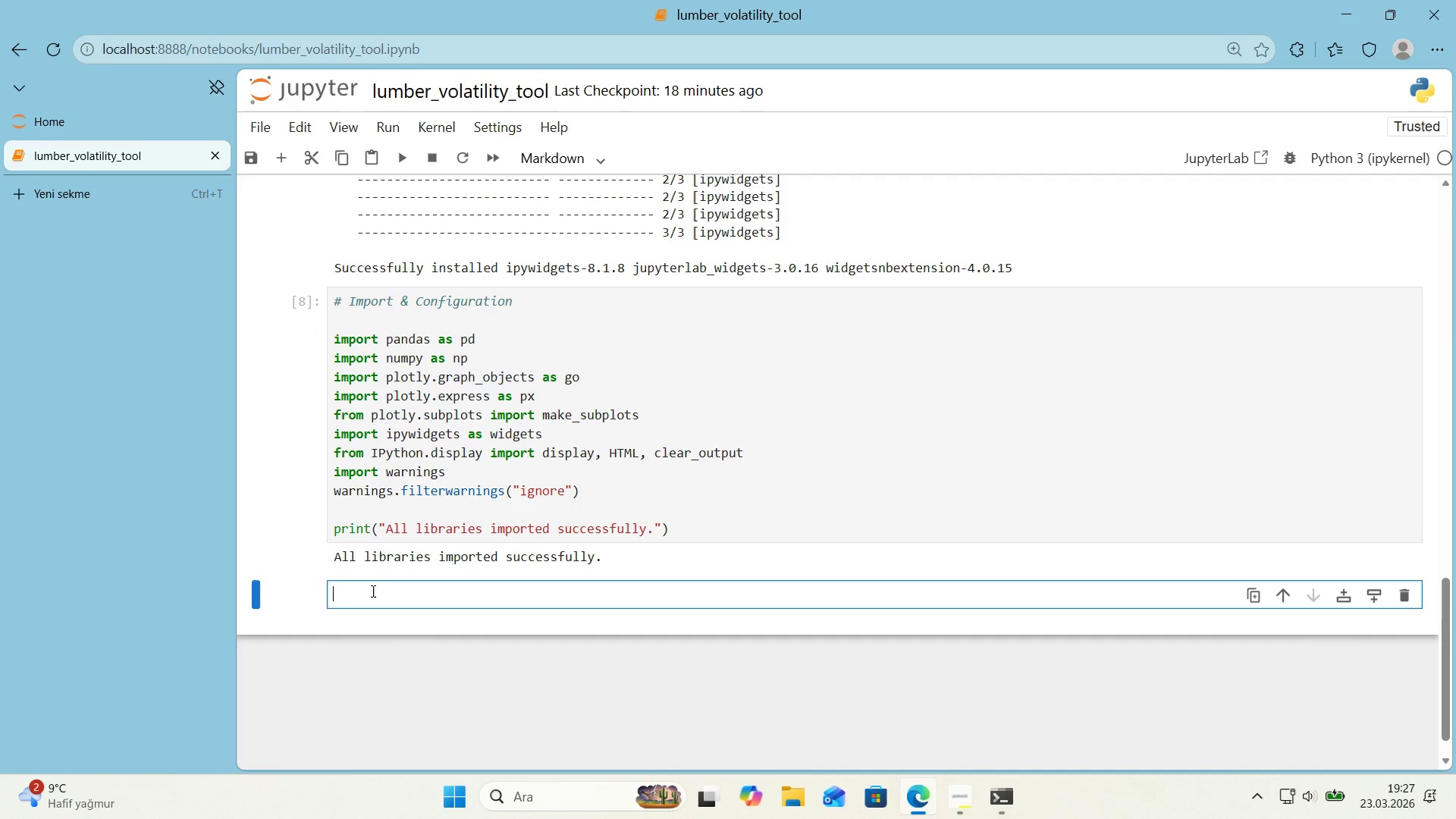 
key(Control+ControlLeft)
 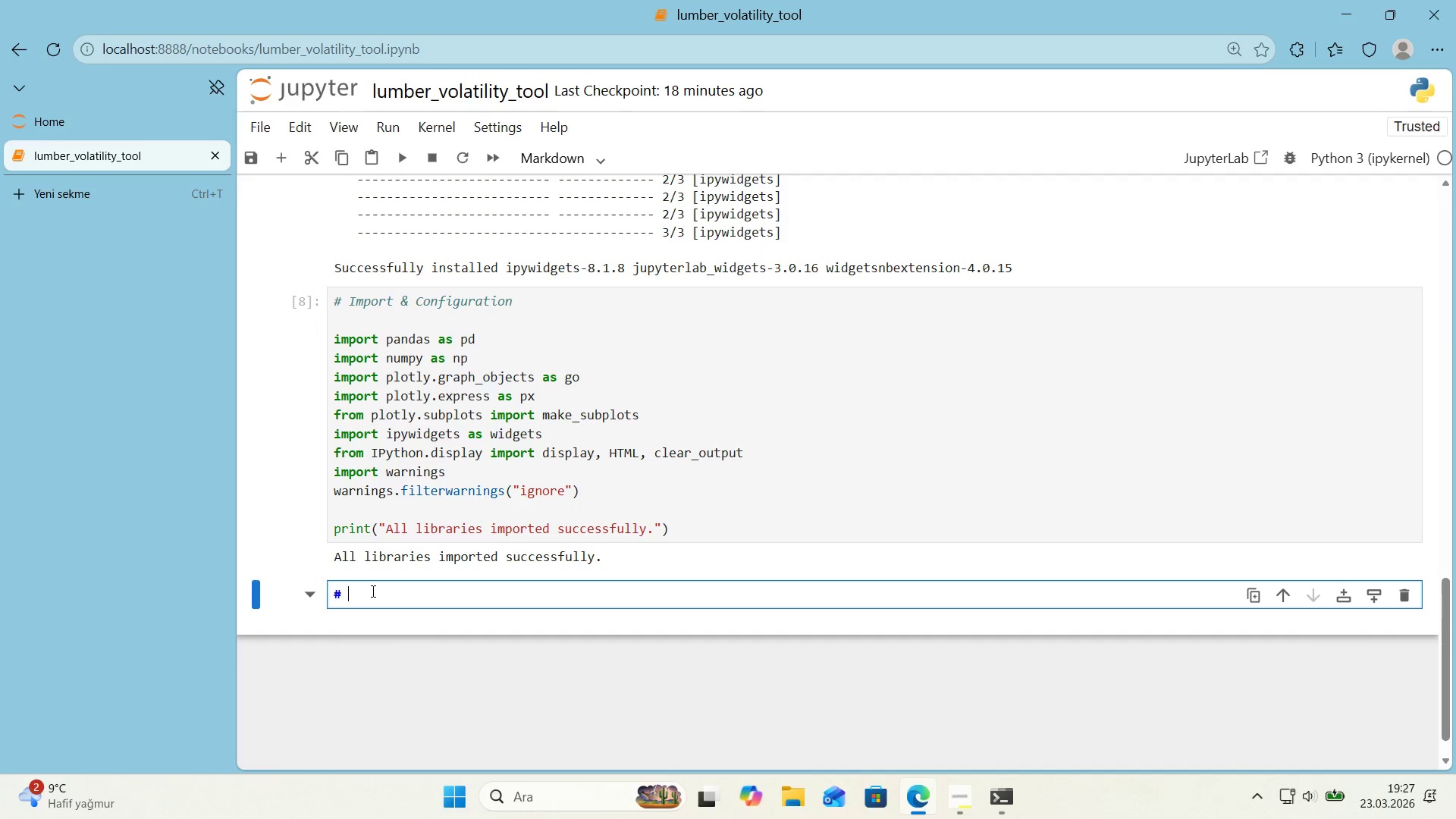 
key(Alt+Control+AltRight)
 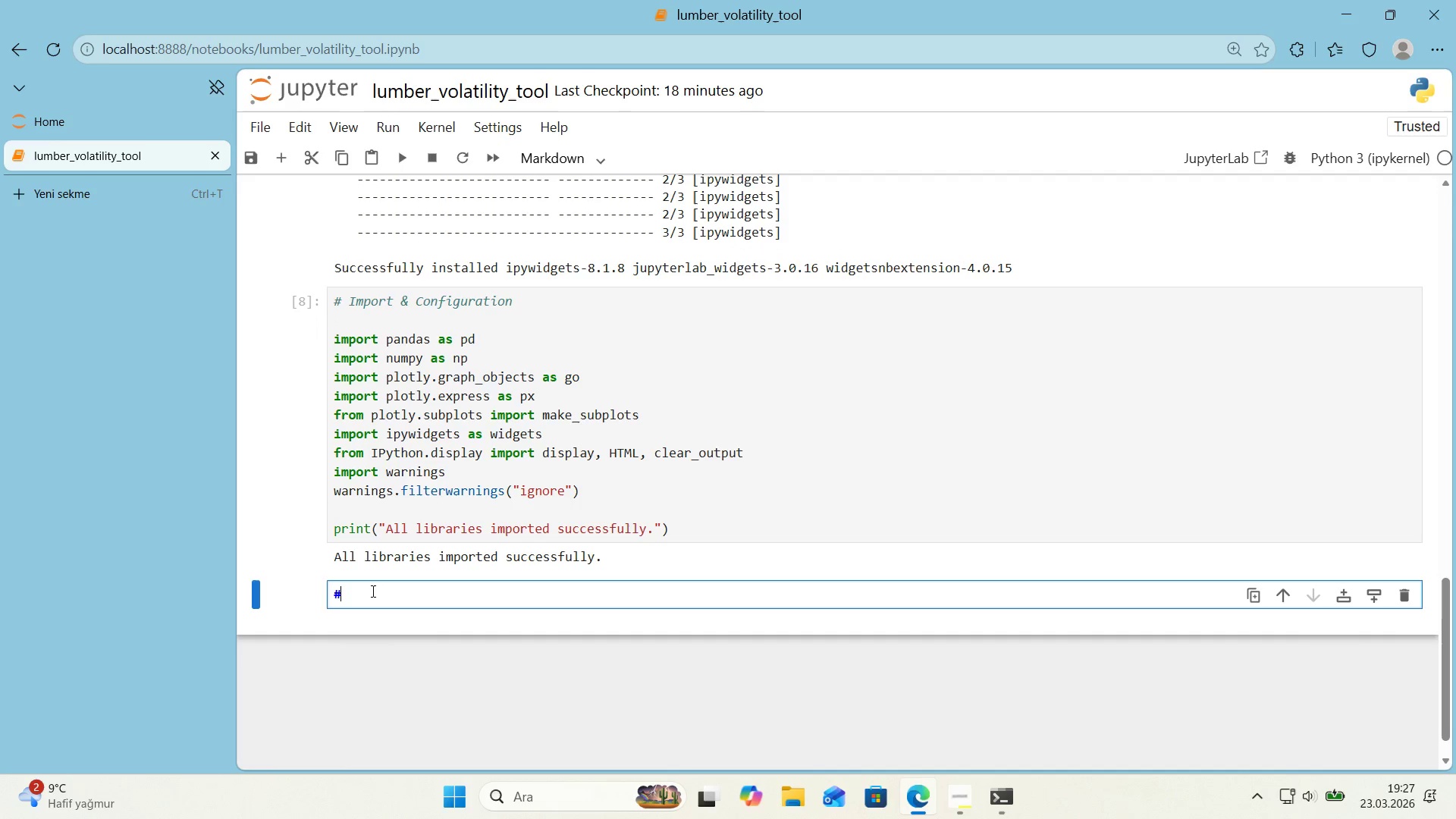 
key(Alt+Control+3)
 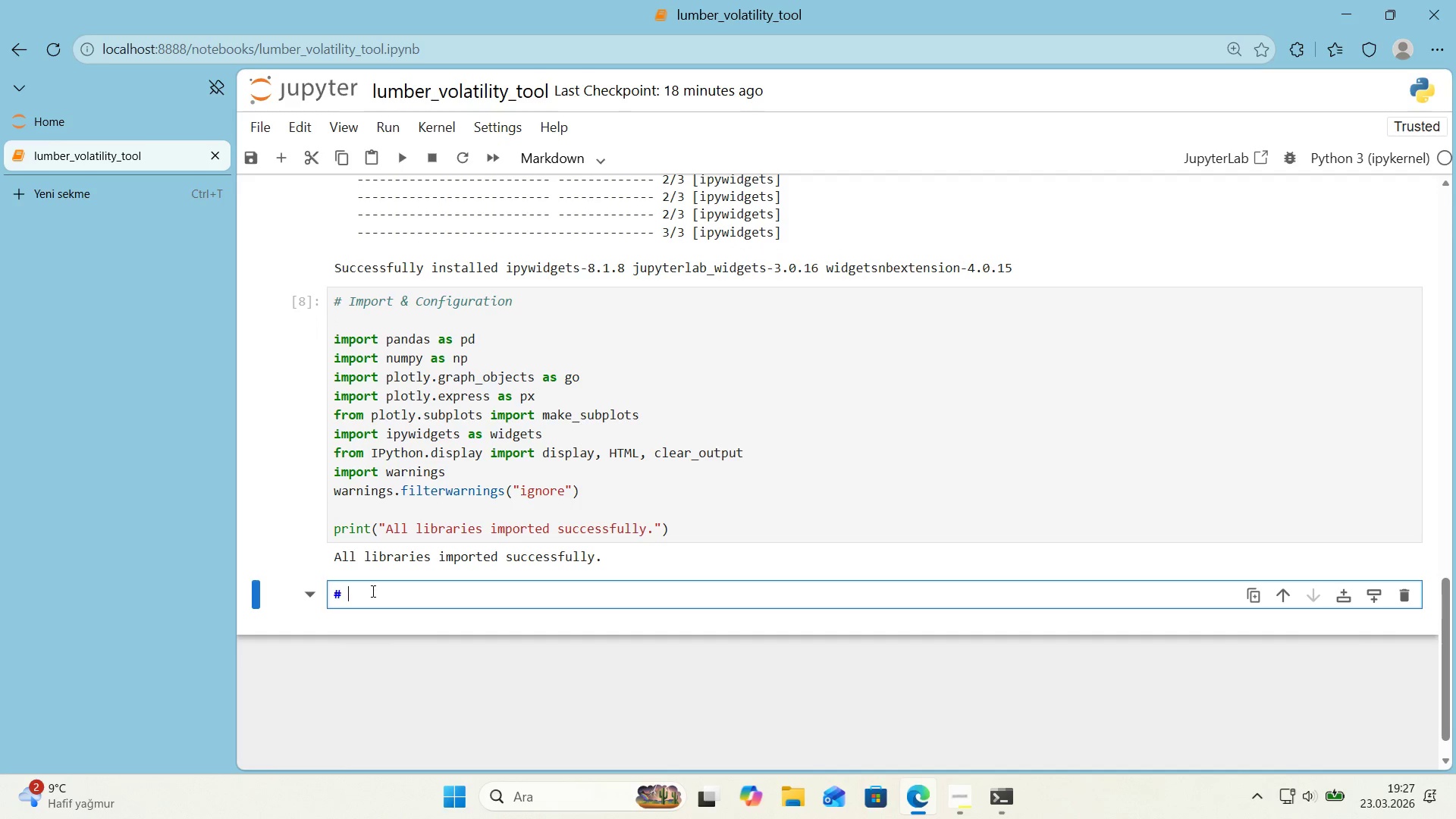 
type( dAT)
key(Backspace)
key(Backspace)
key(Backspace)
type(Data l)
key(Backspace)
type(Load'ng ^ )
key(Backspace)
type( Par'C)
key(Backspace)
key(Backspace)
key(Backspace)
key(Backspace)
type(R')
key(Backspace)
key(Backspace)
type(r'ce Model)
 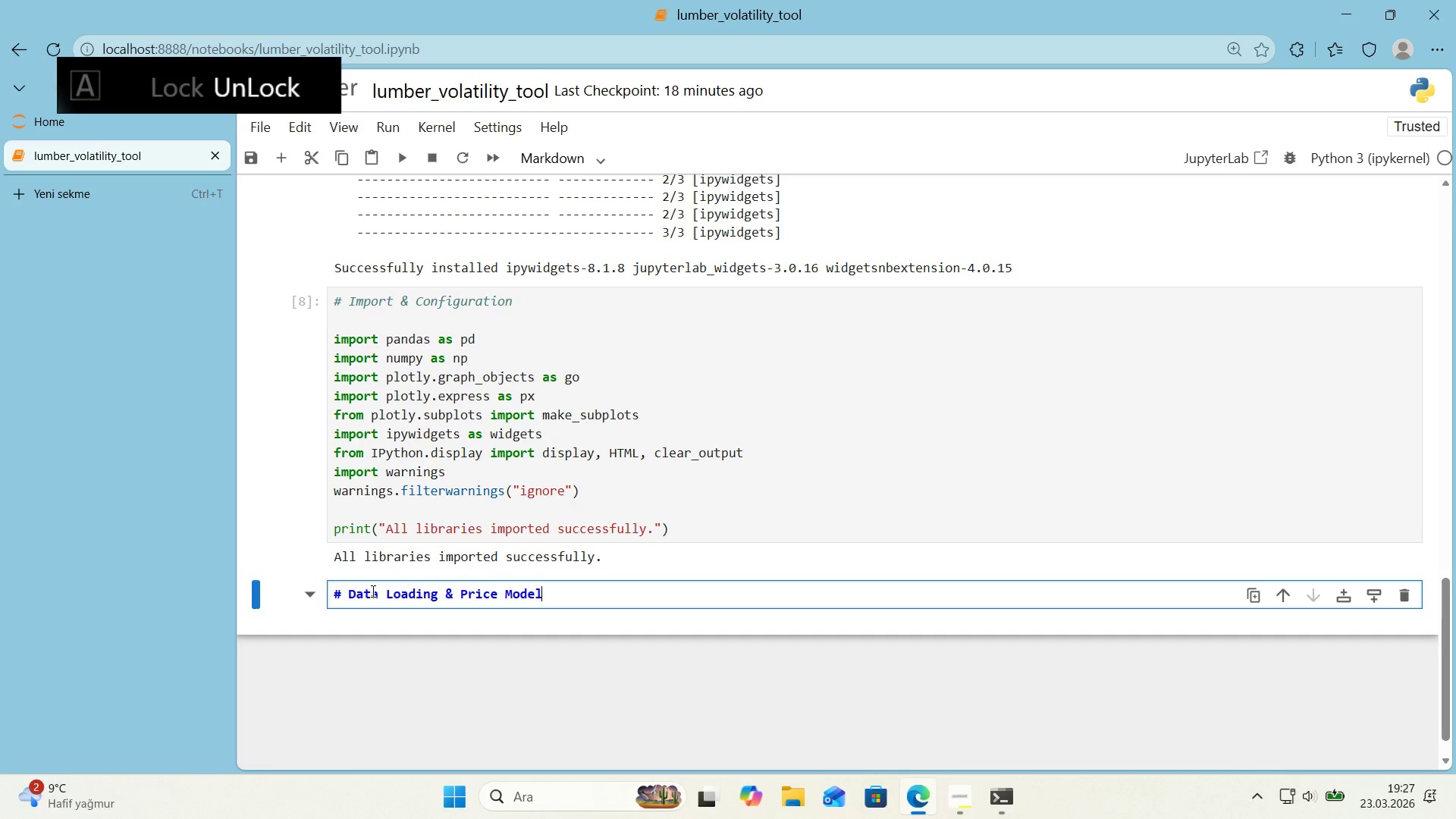 
key(ArrowLeft)
 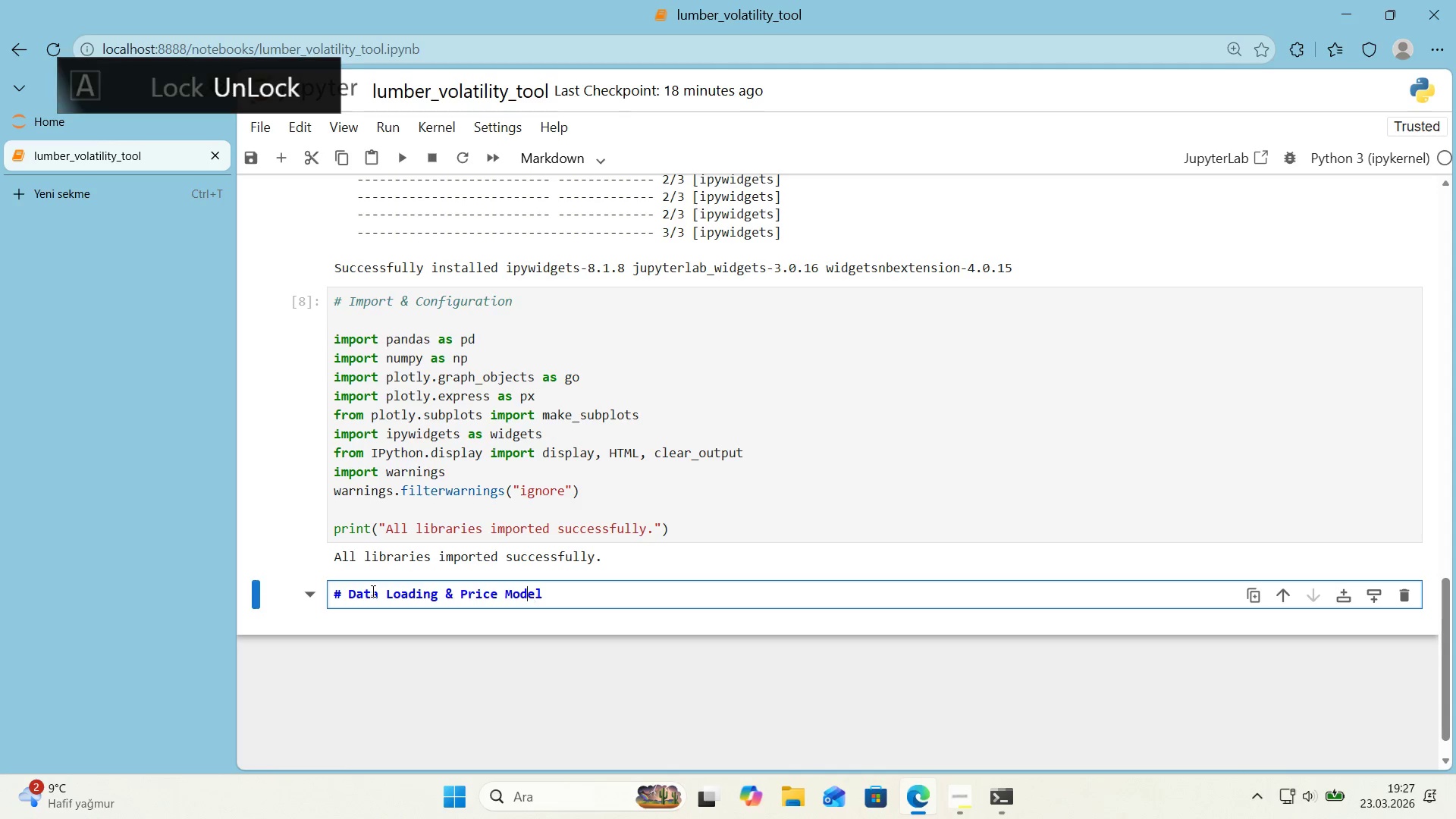 
hold_key(key=ArrowLeft, duration=1.26)
 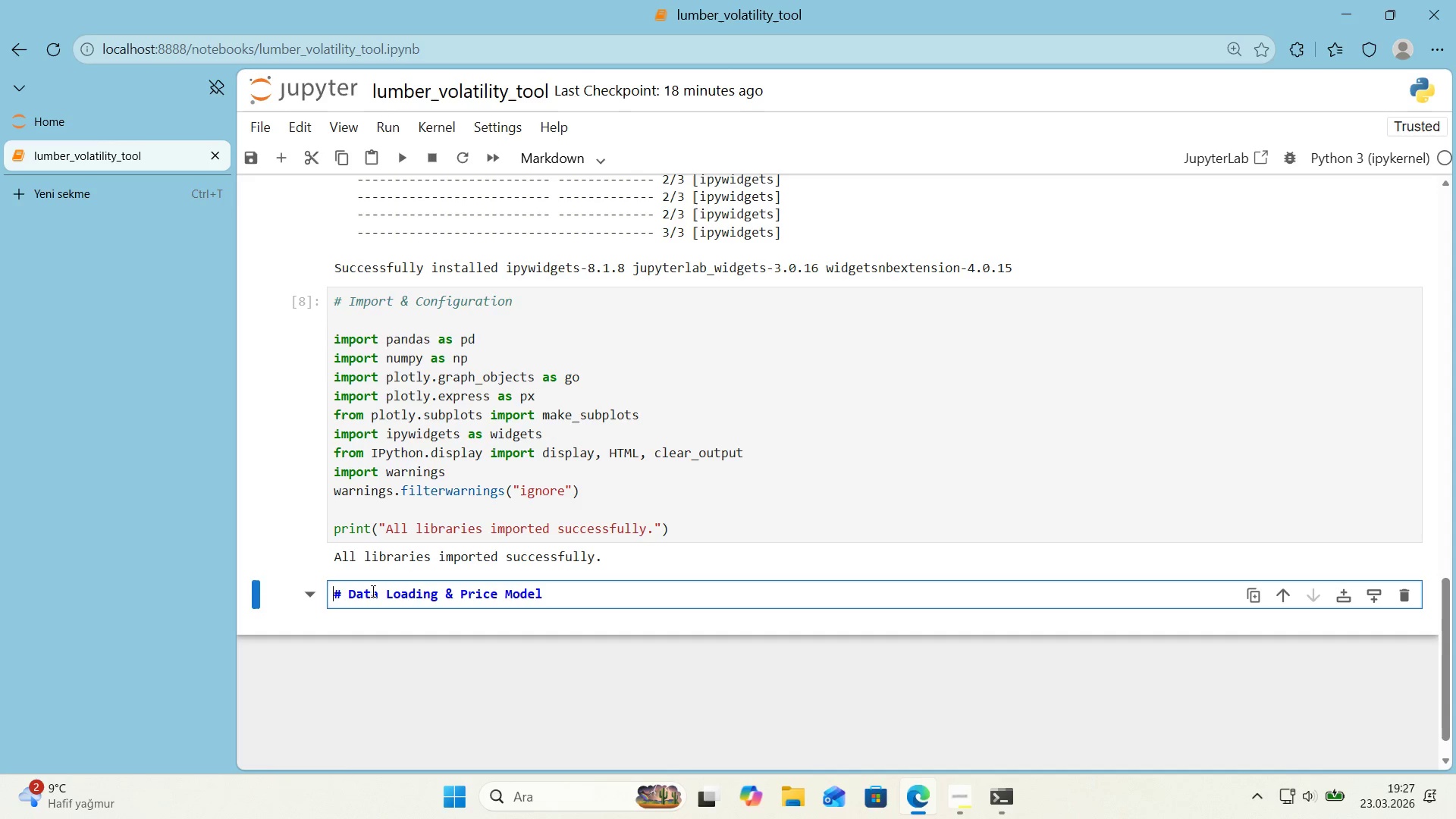 
key(ArrowLeft)
 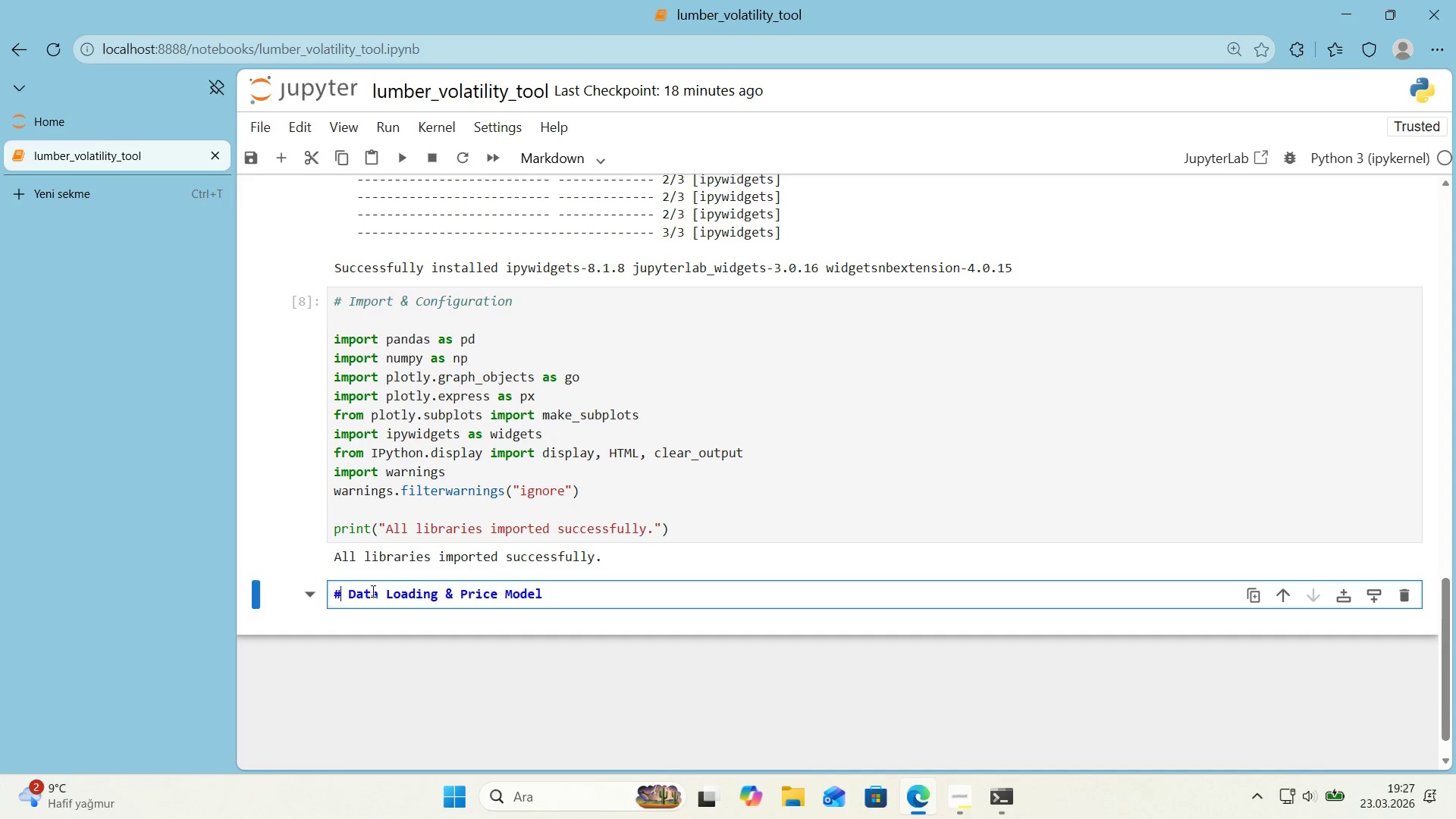 
key(ArrowRight)
 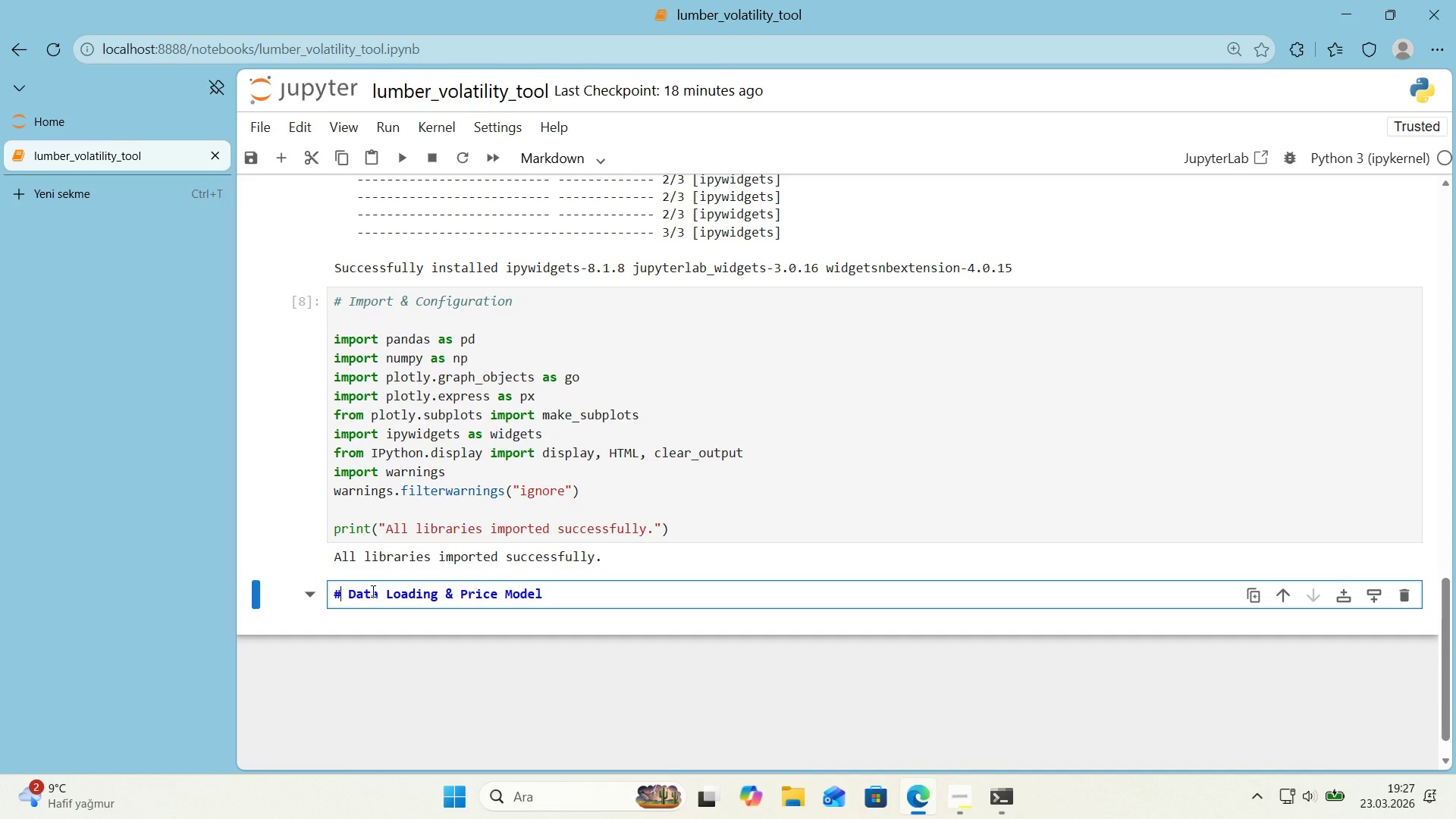 
key(Shift+3)
 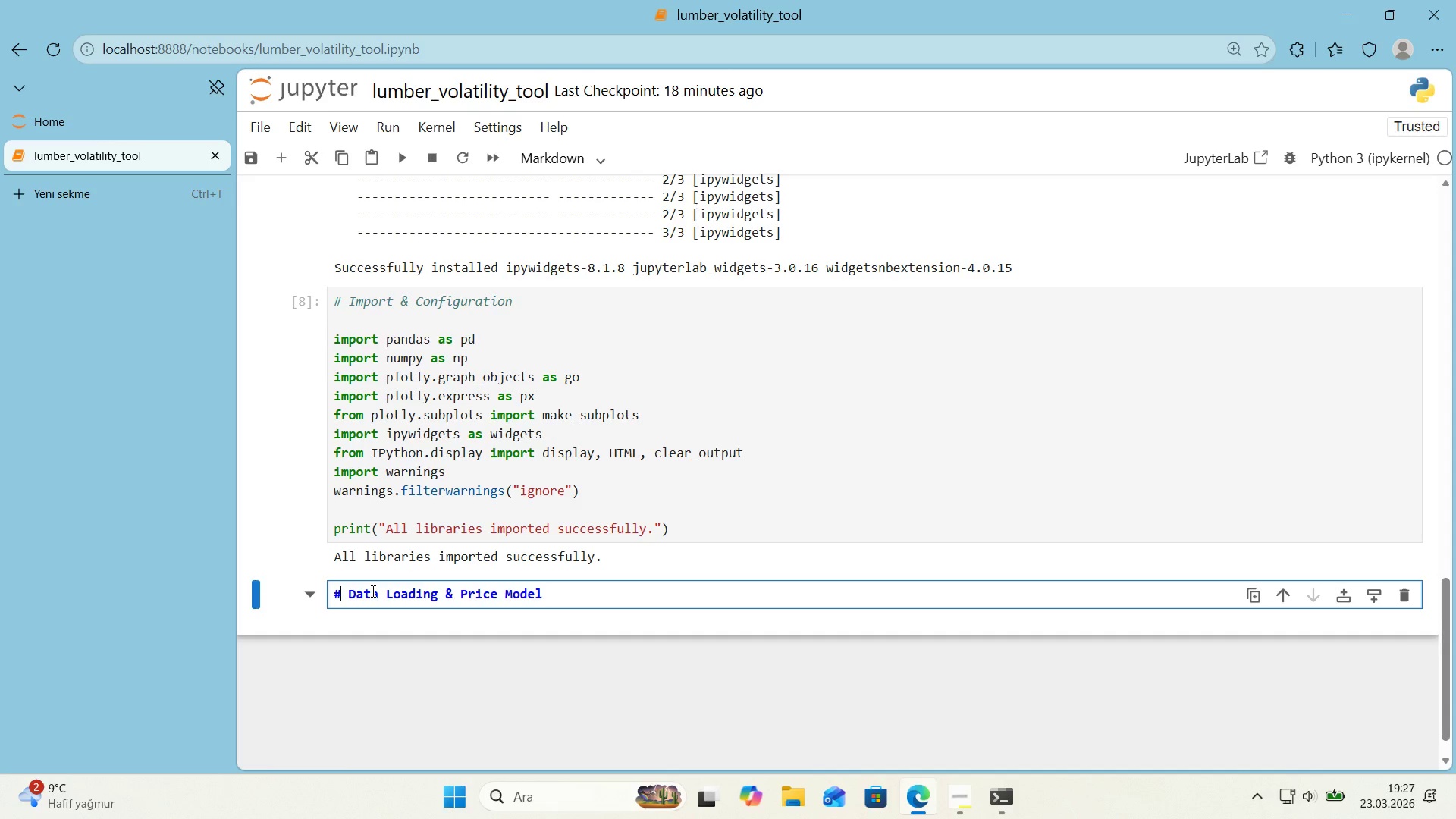 
key(Alt+Control+AltRight)
 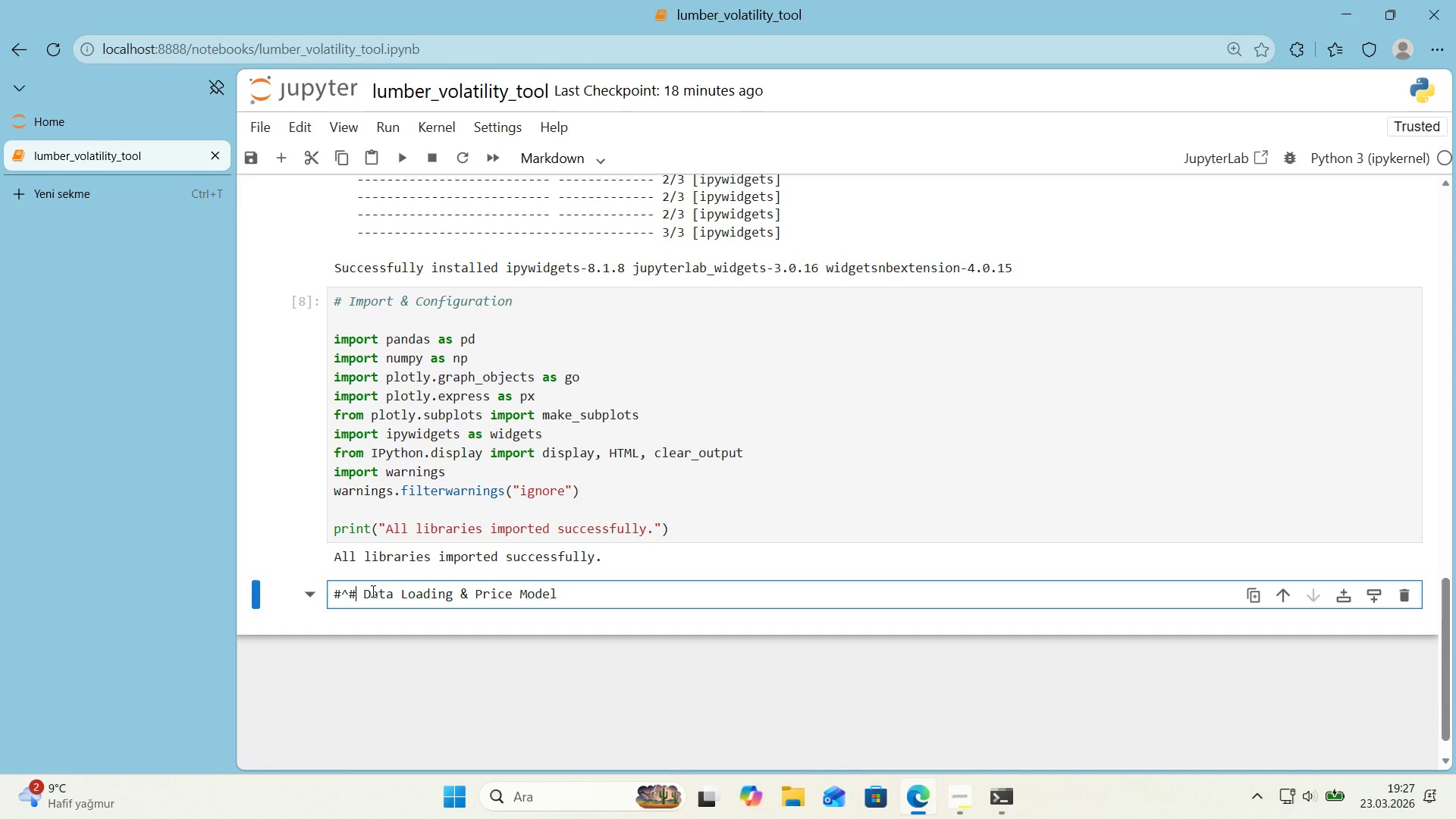 
key(Control+ControlLeft)
 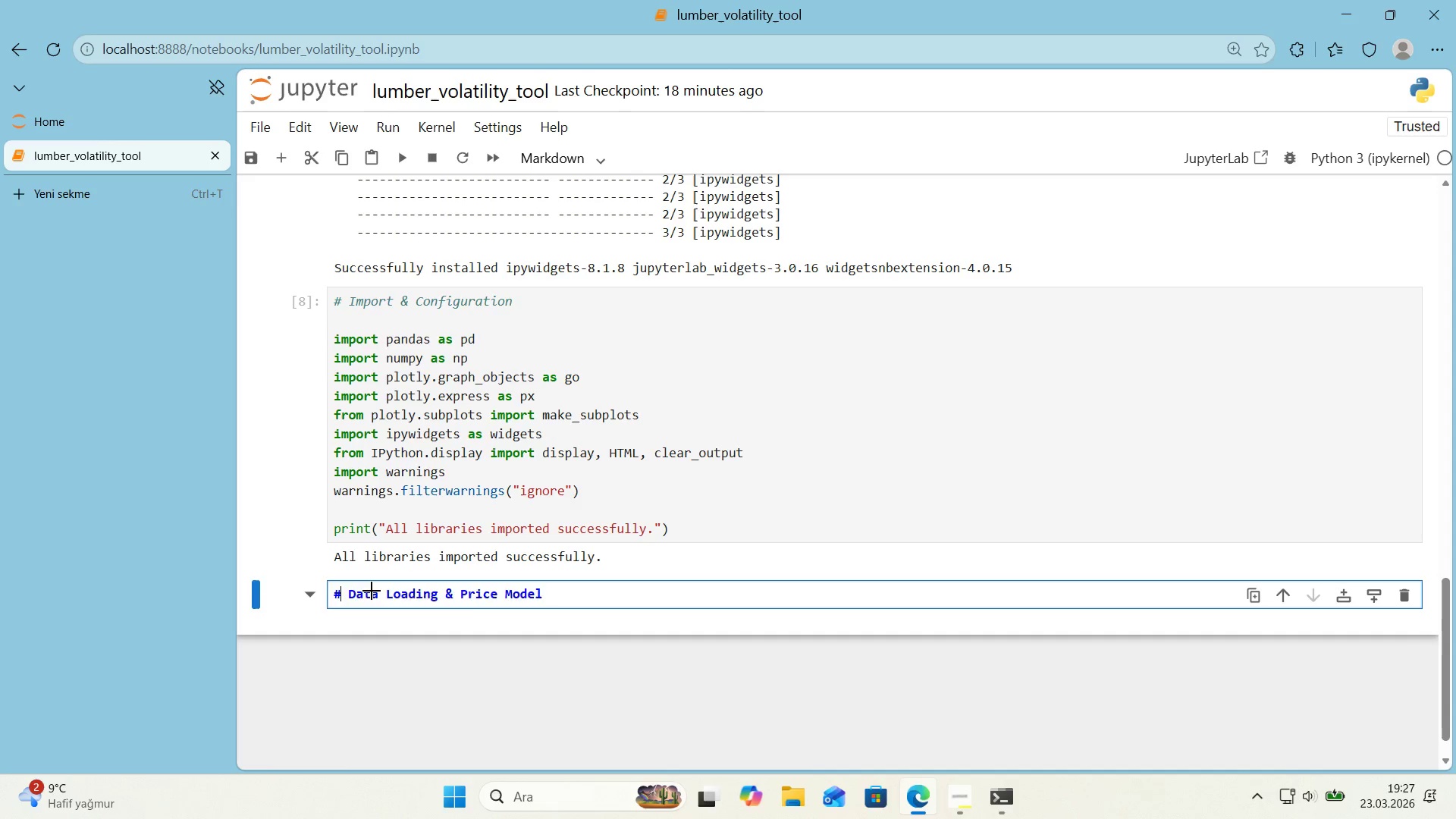 
key(Alt+Control+3)
 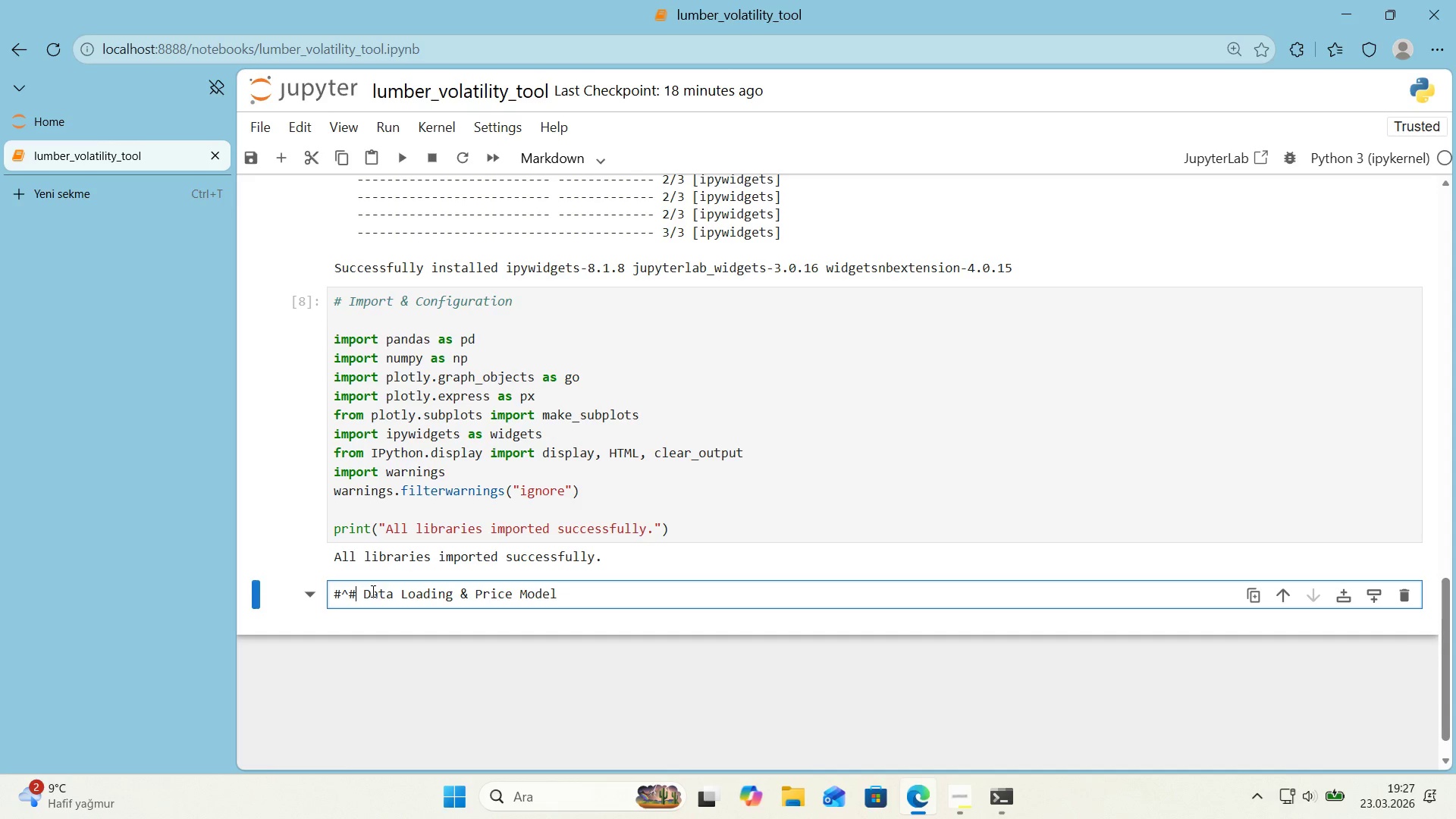 
key(Backspace)
 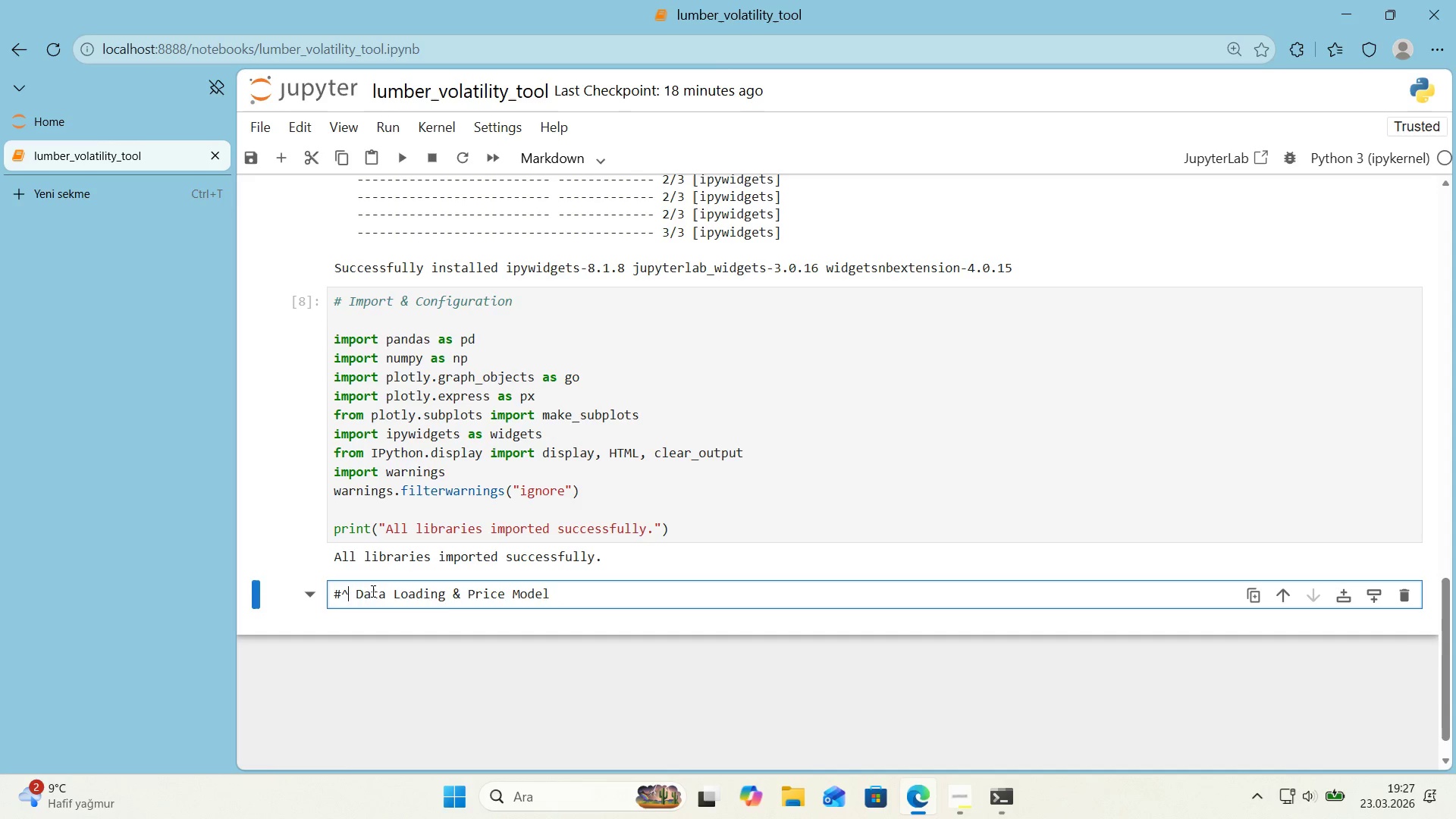 
key(Backspace)
 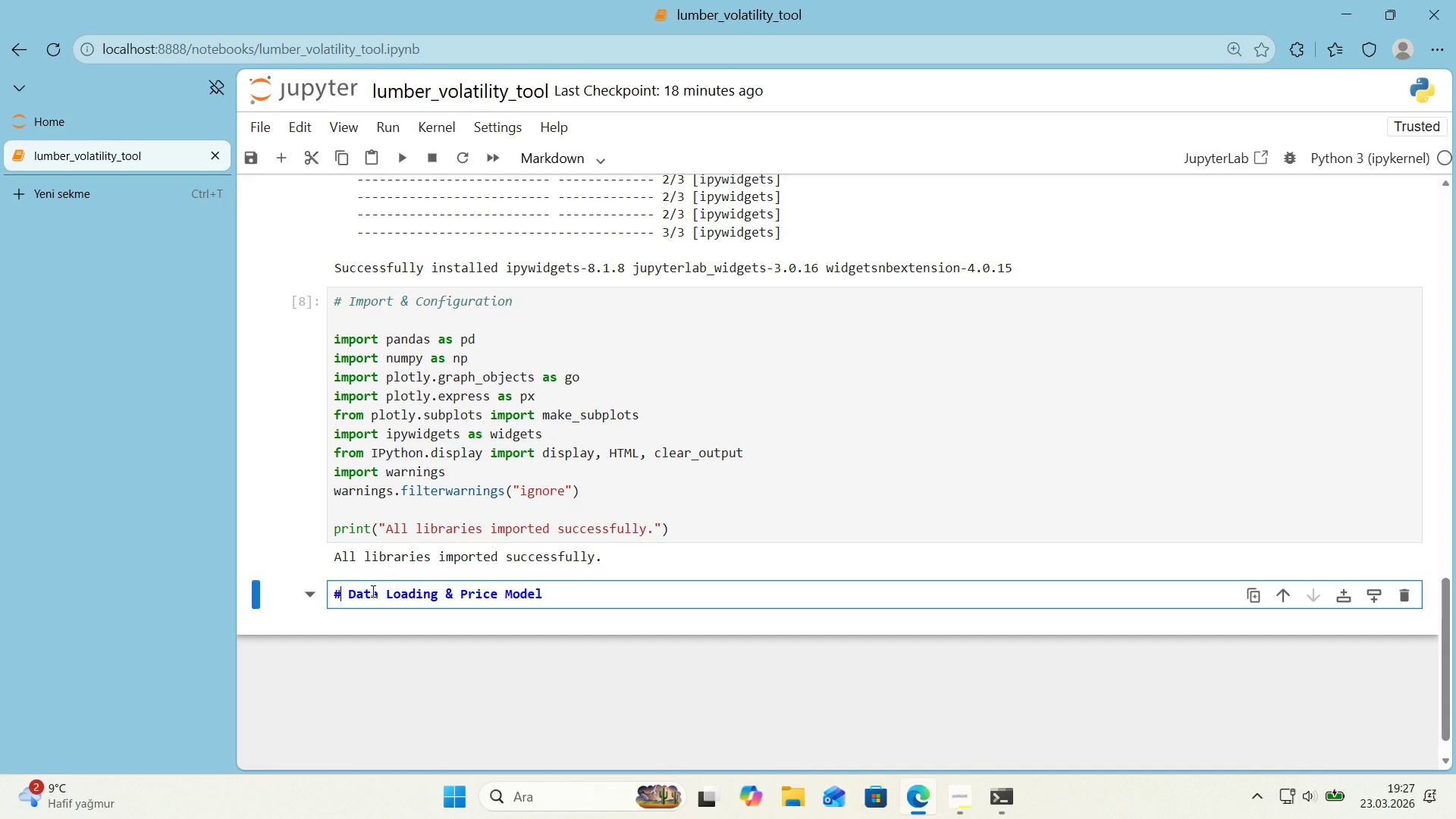 
key(Control+ControlLeft)
 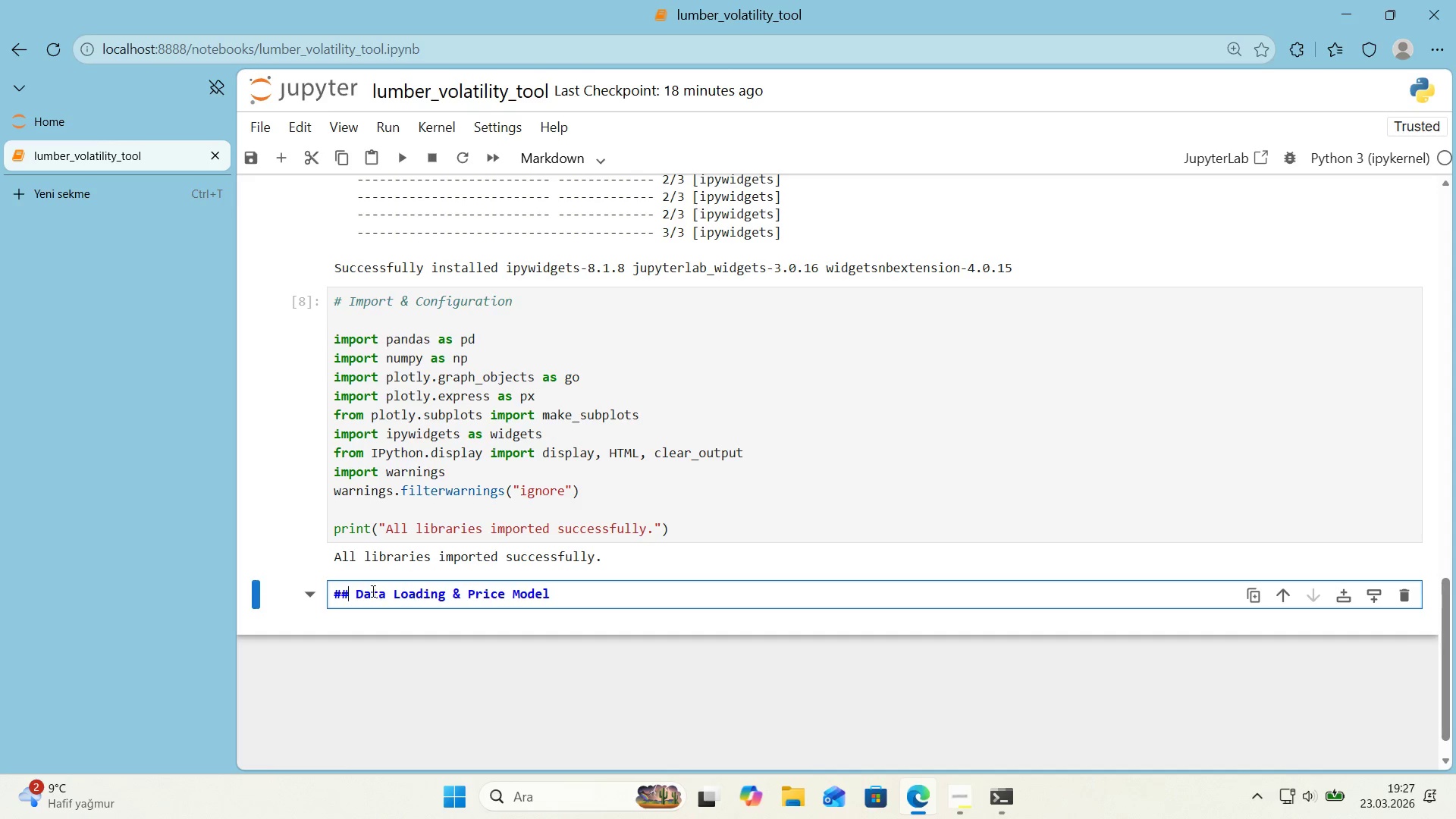 
key(Alt+Control+AltRight)
 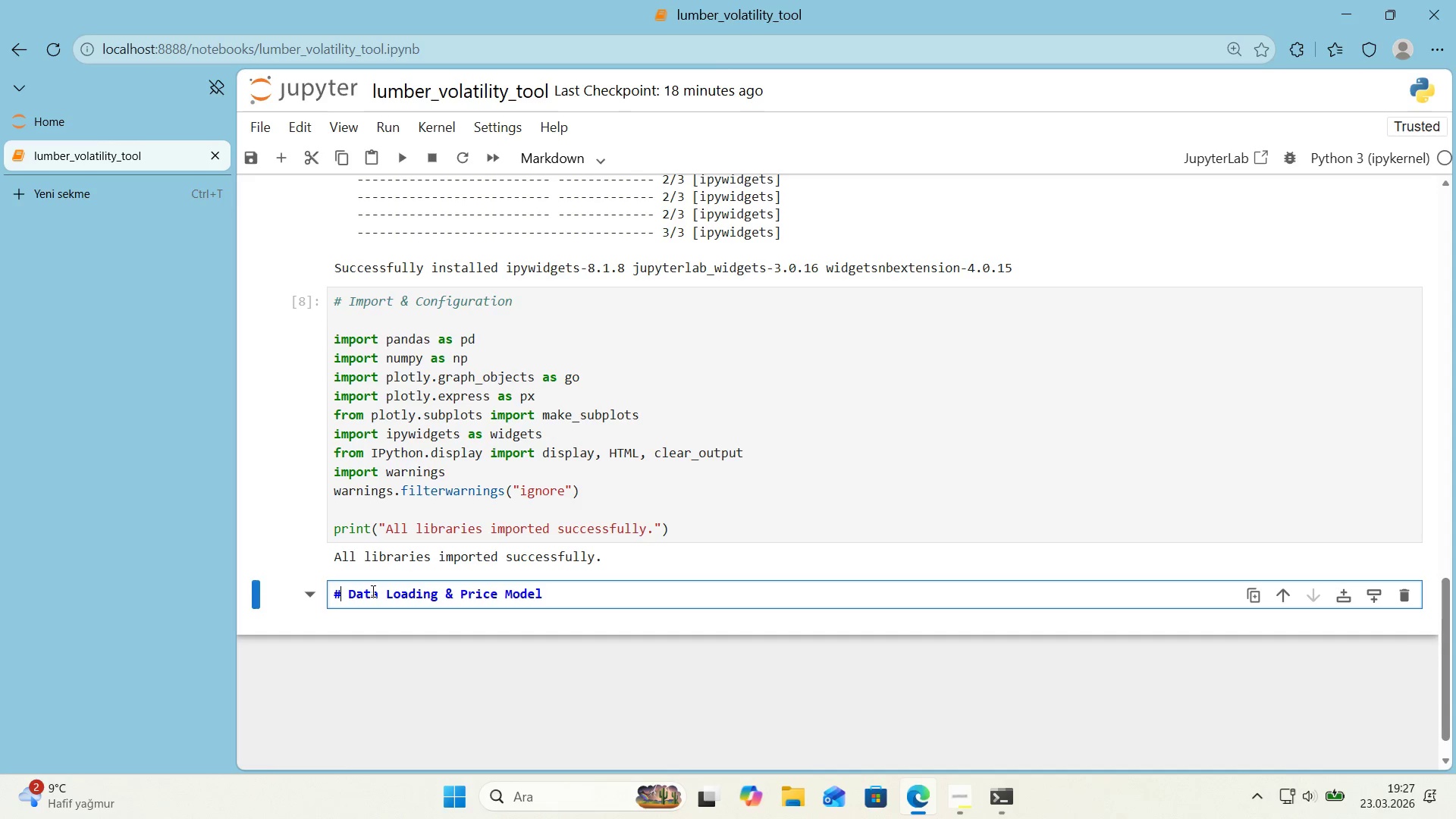 
key(Control+ControlLeft)
 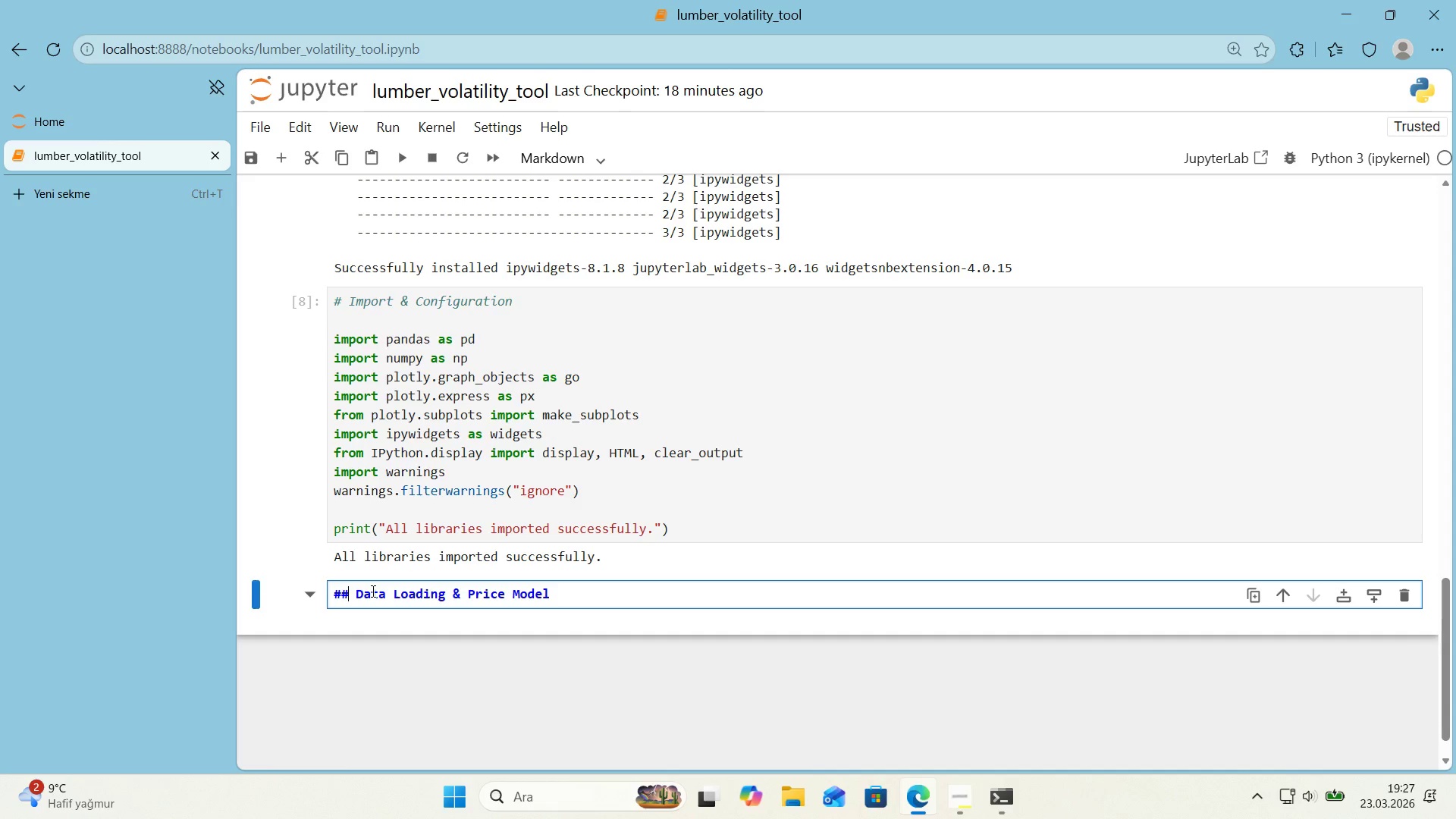 
key(Alt+Control+AltRight)
 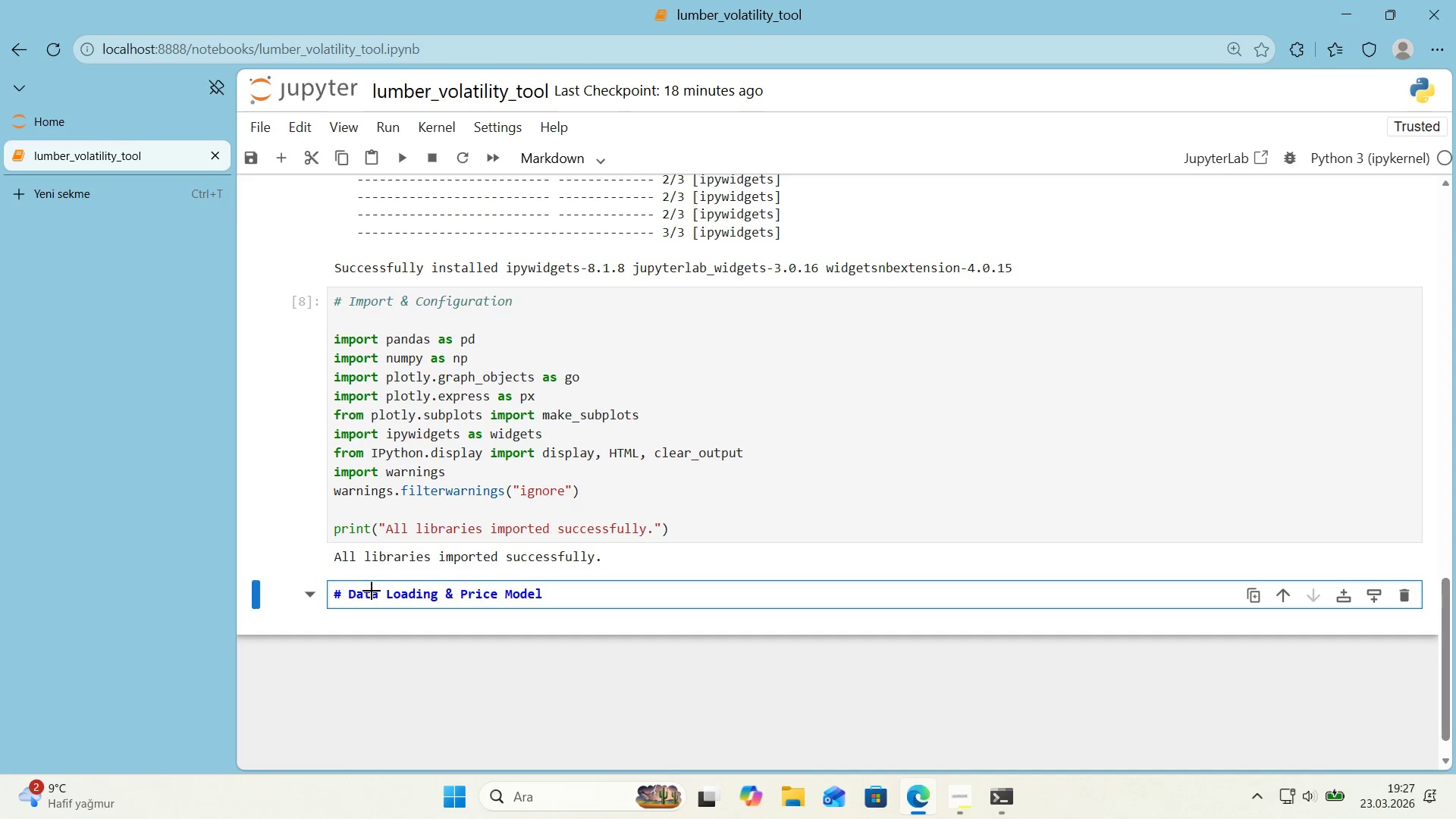 
key(Alt+Control+3)
 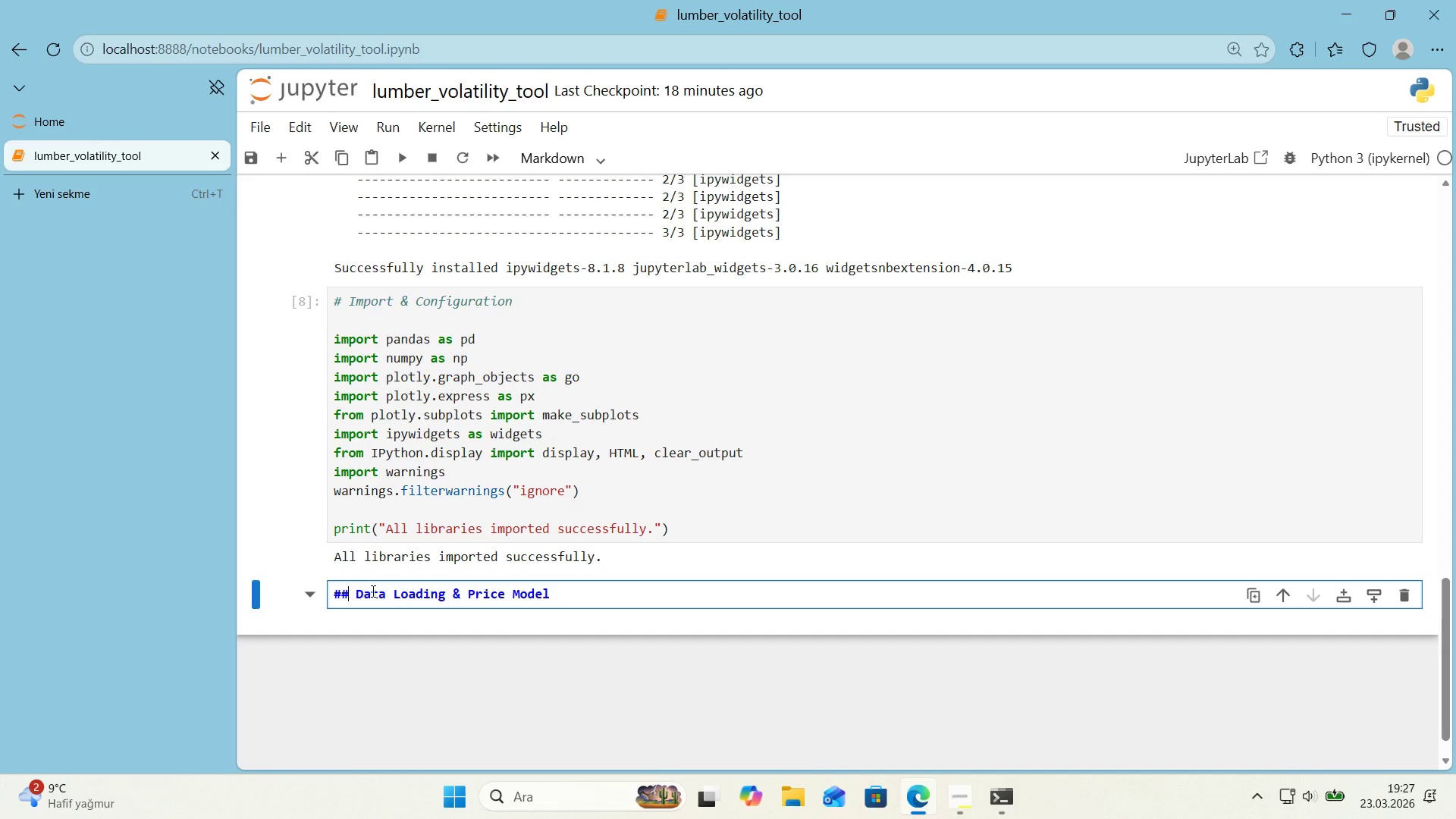 
key(Shift+Enter)
 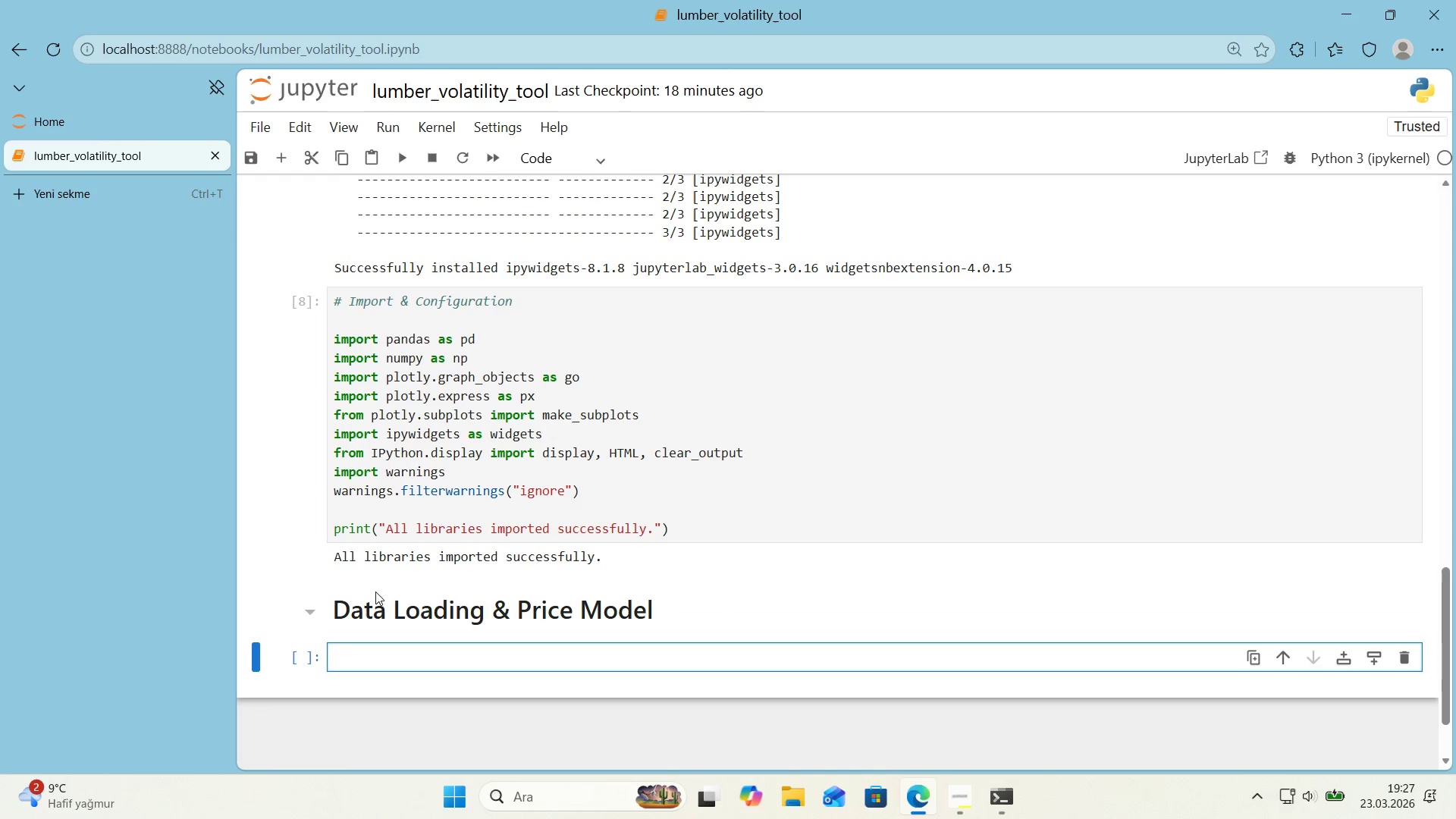 
left_click([371, 562])
 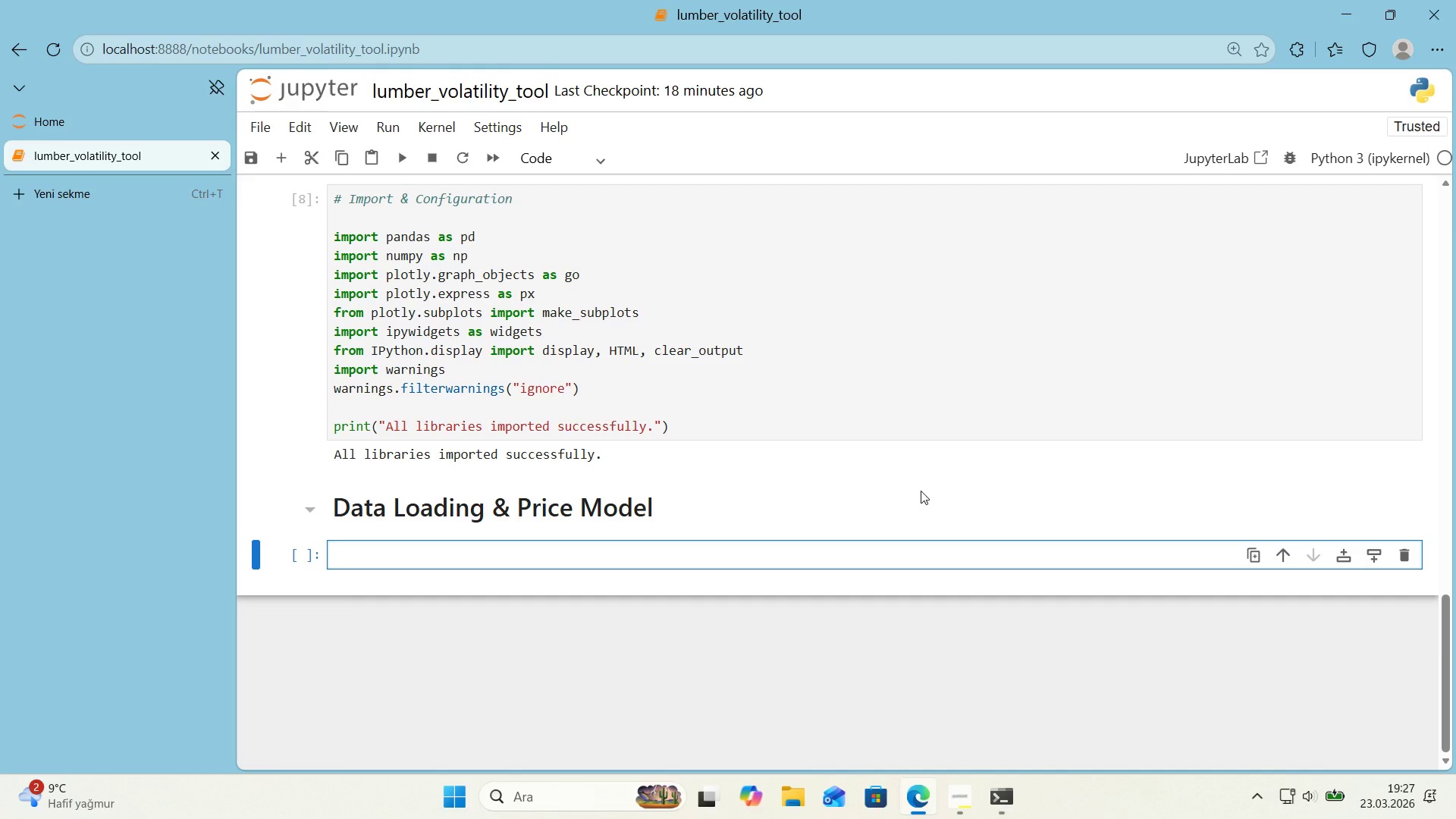 
scroll: coordinate [921, 491], scroll_direction: down, amount: 3.0
 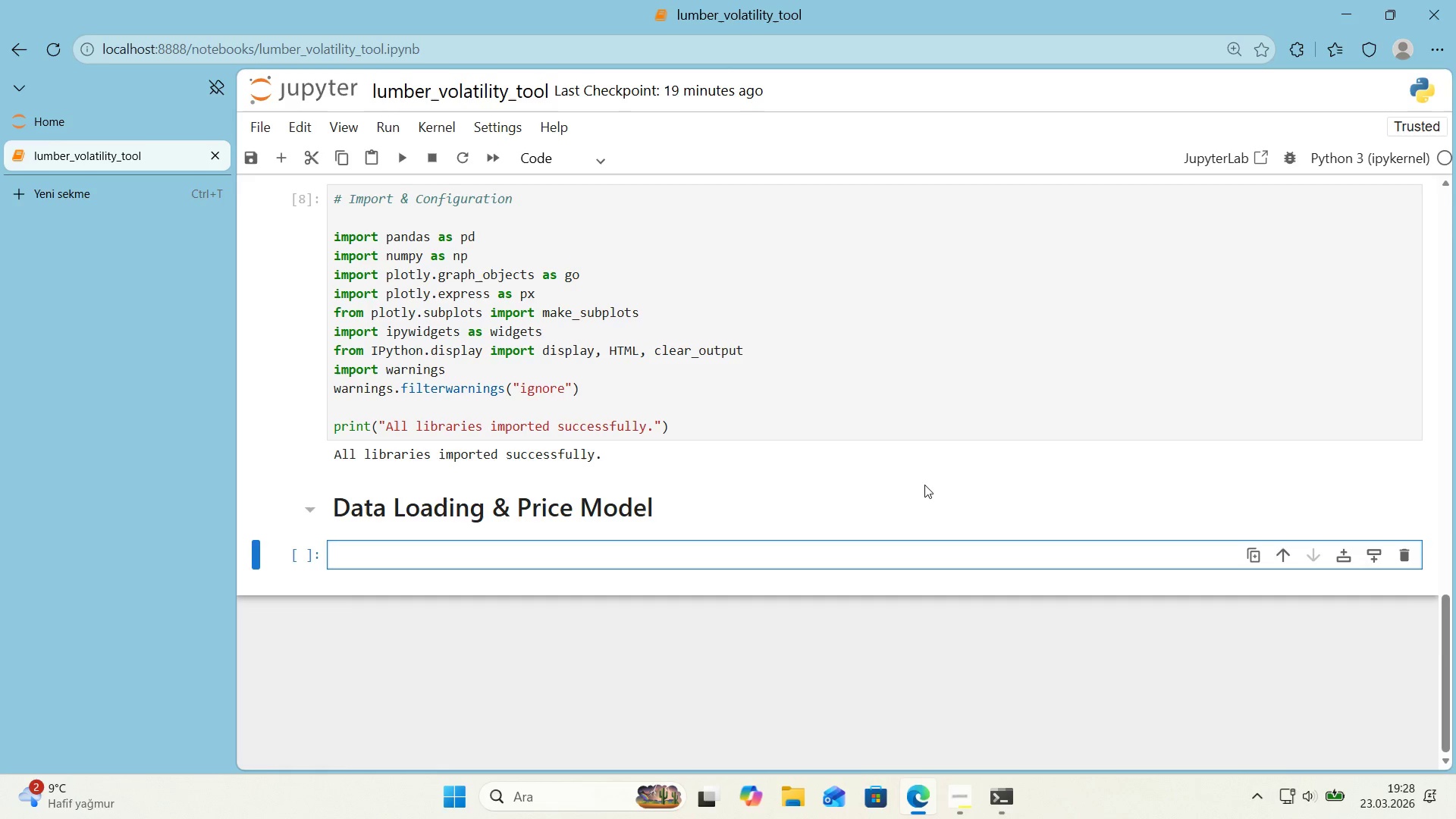 
wait(68.13)
 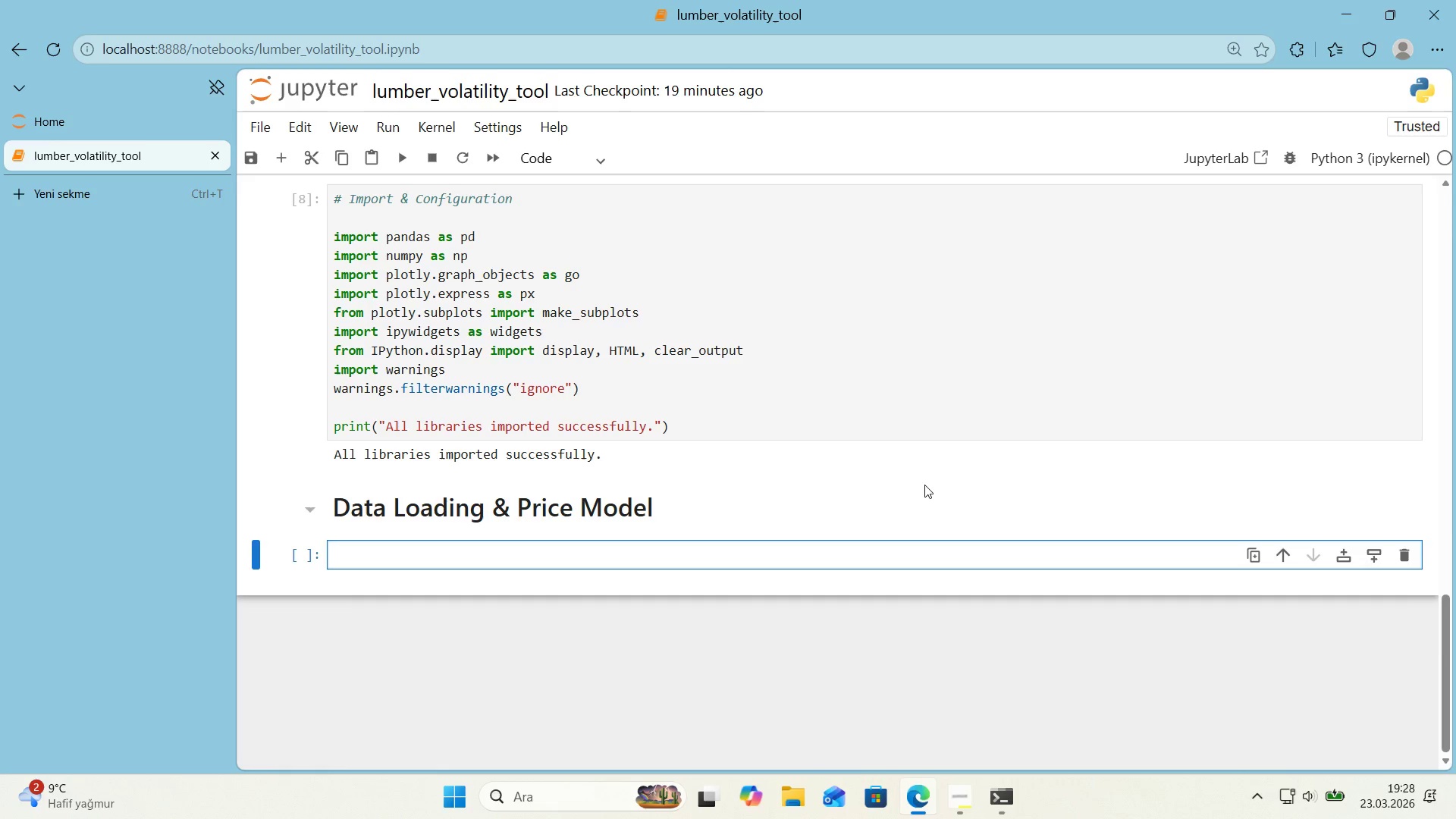 
key(Alt+Control+3)
 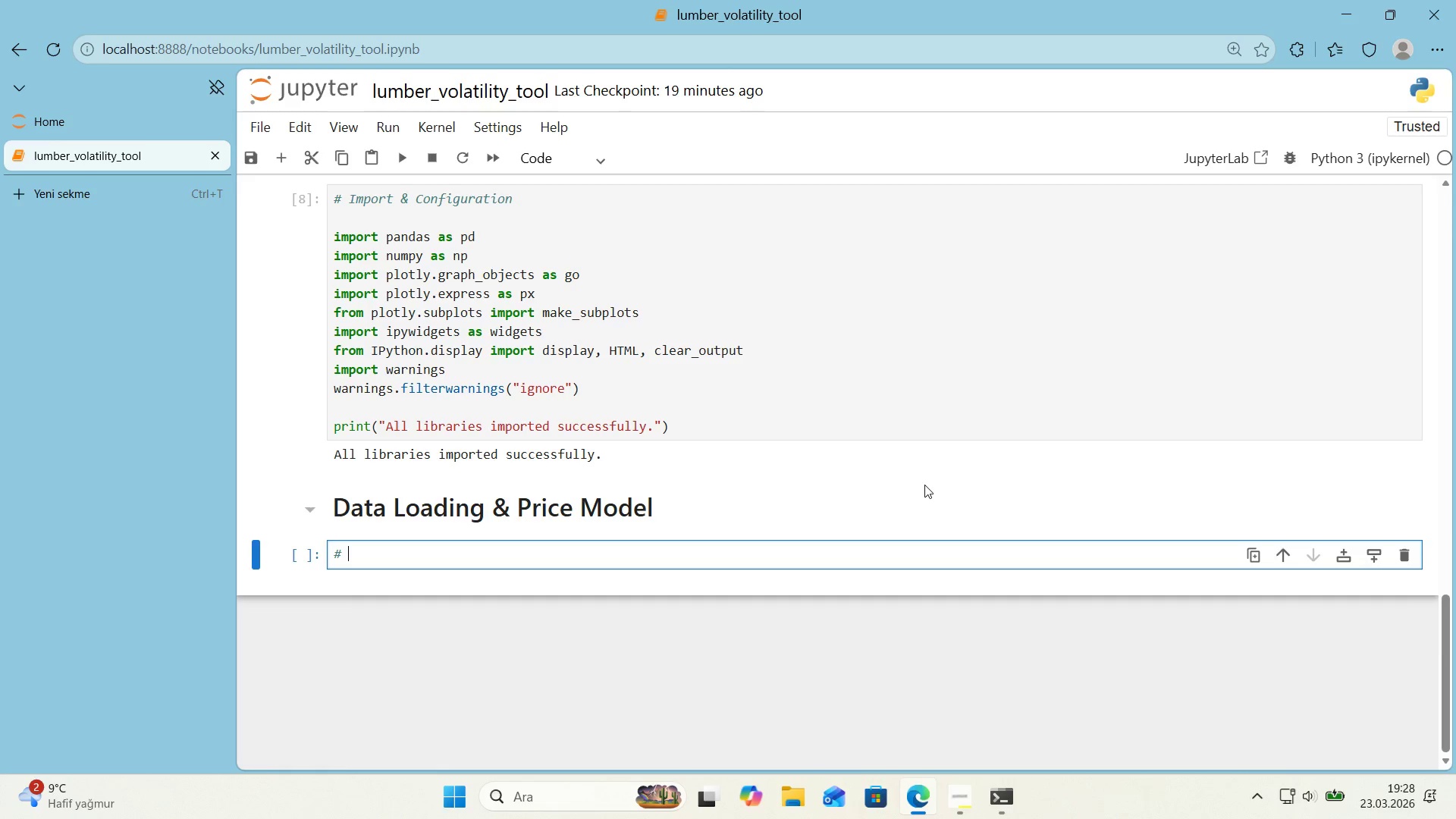 
type( Read CSV f'les)
 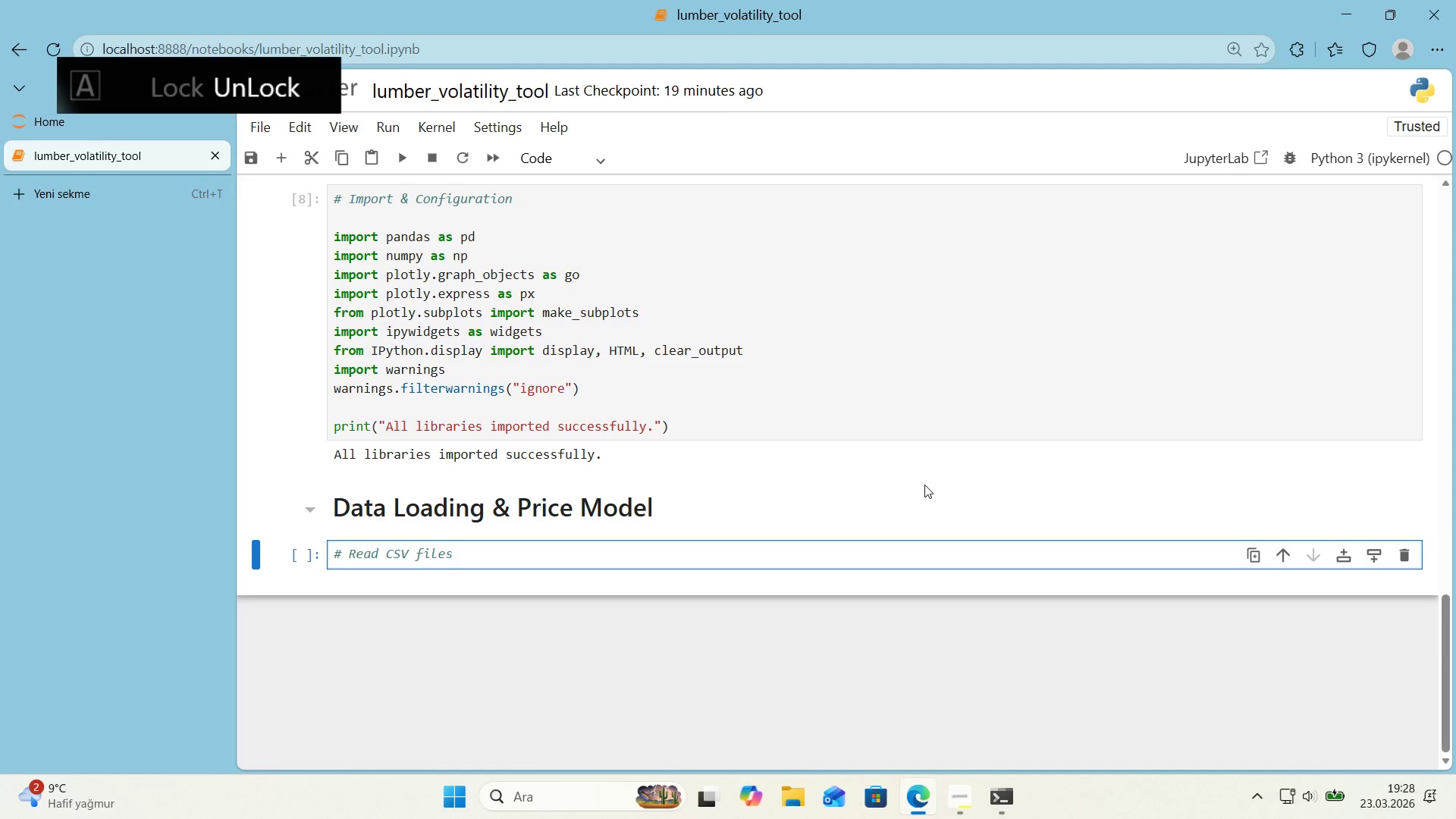 
key(Enter)
 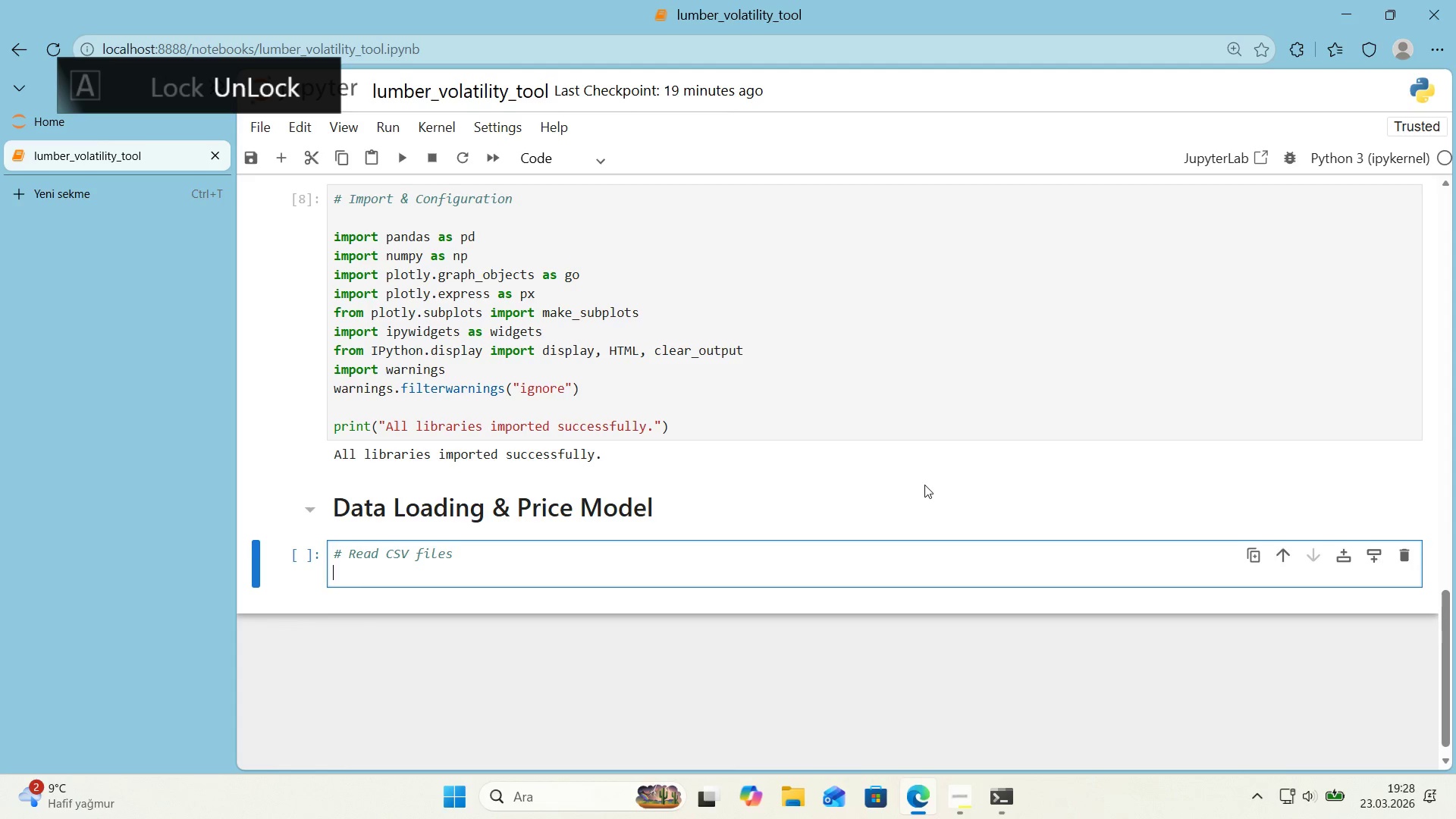 
type(lumber_pp' ) pd.read_csv*()
 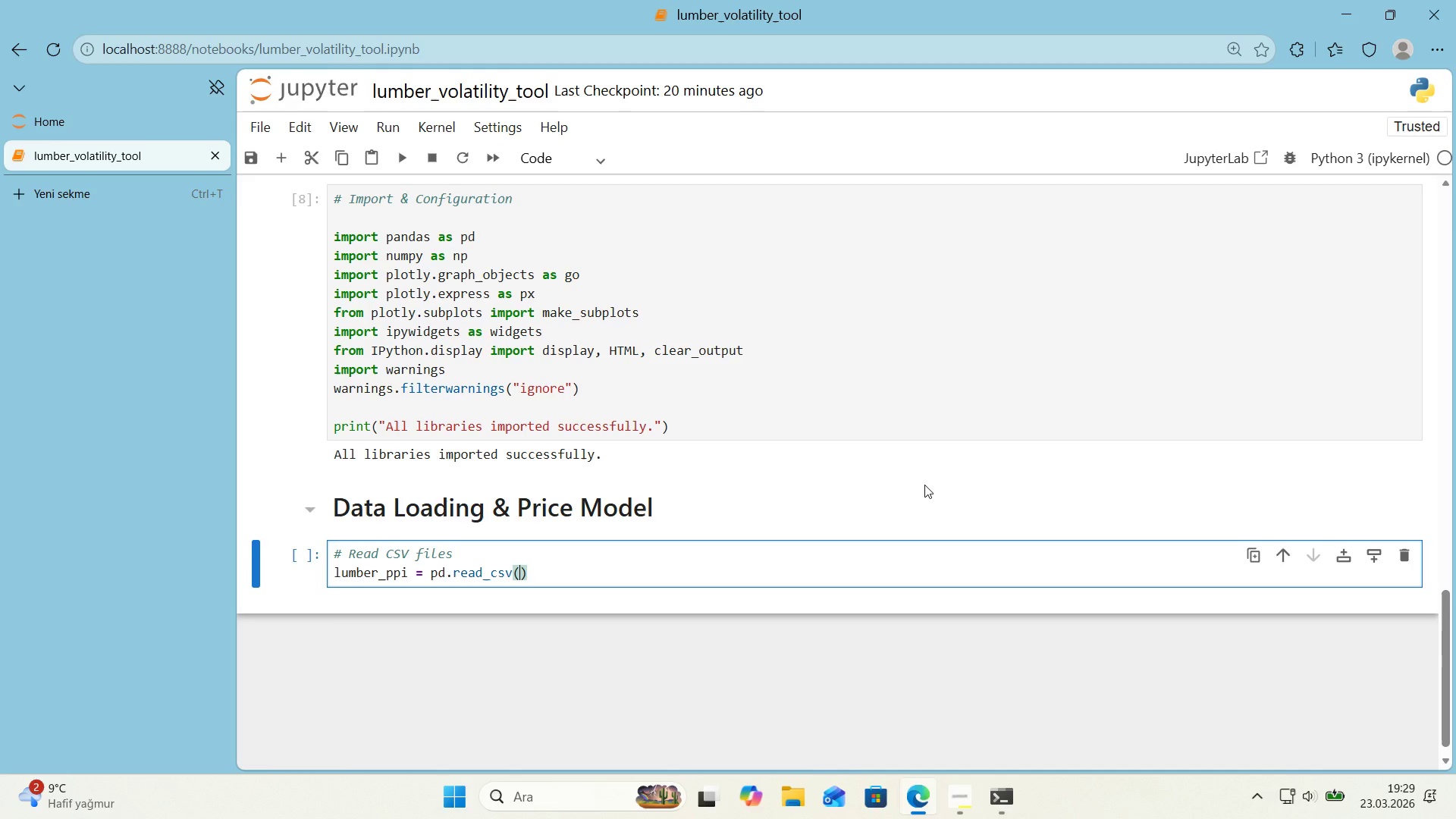 
 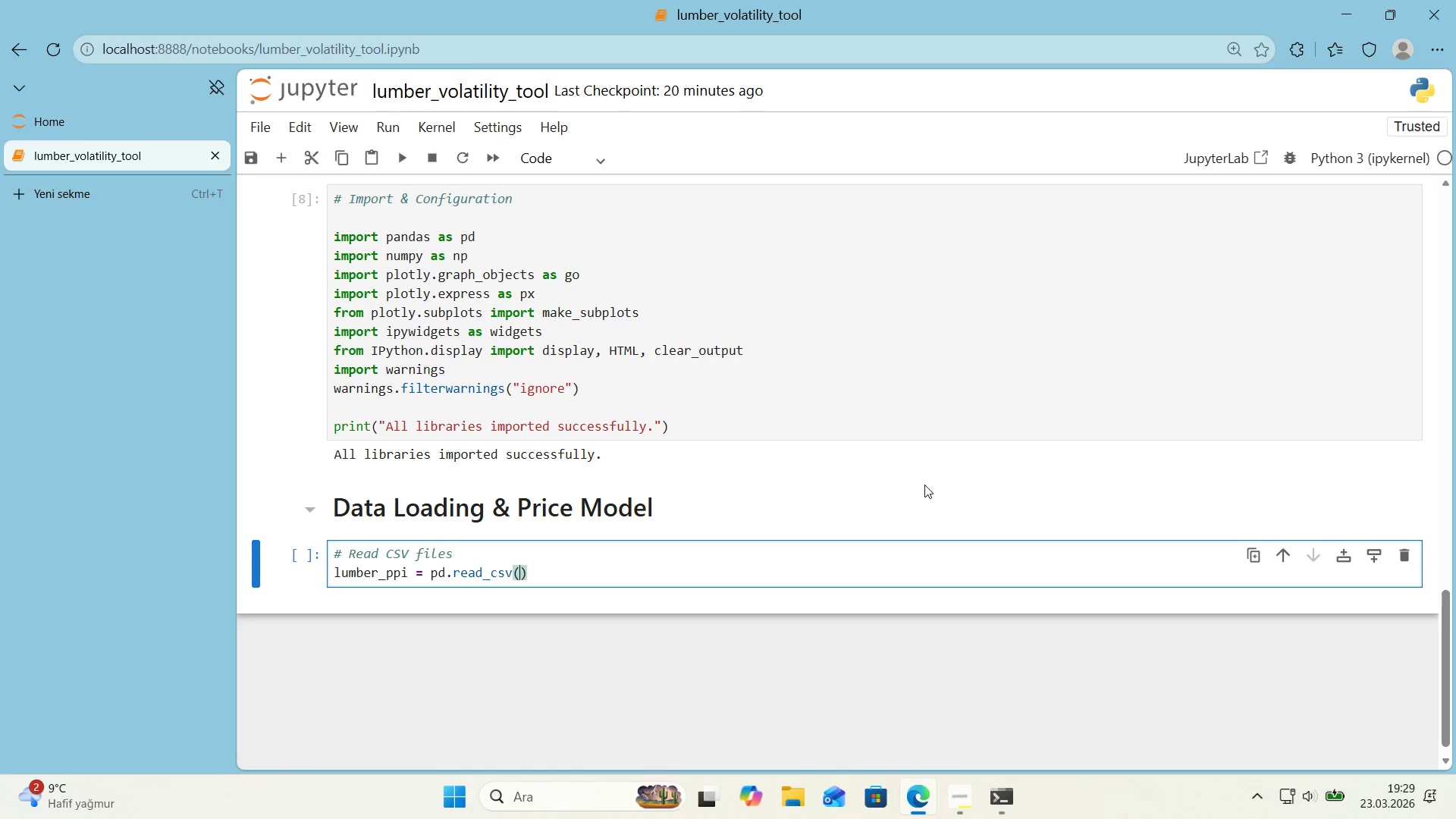 
key(ArrowLeft)
 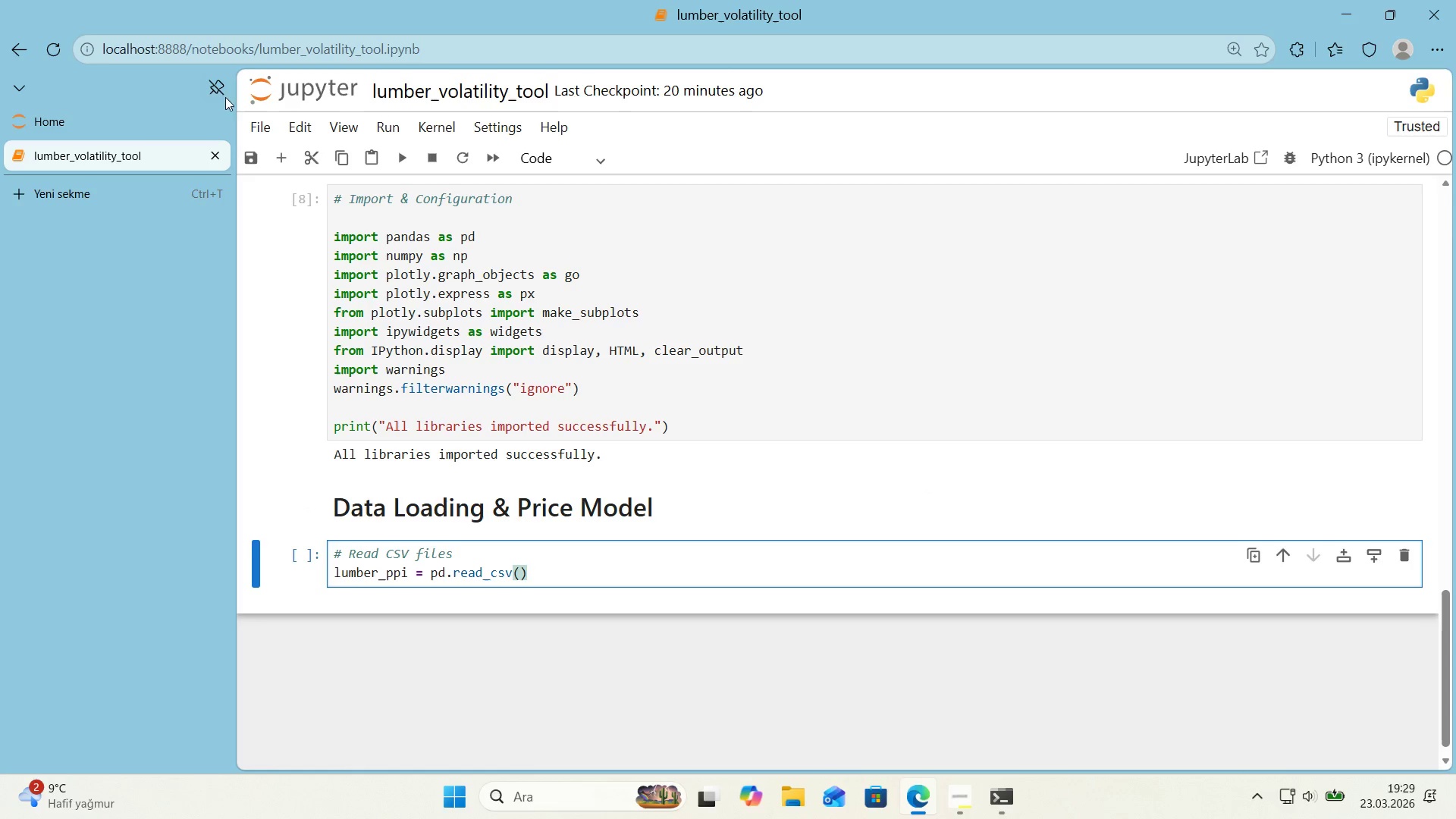 
left_click([136, 124])
 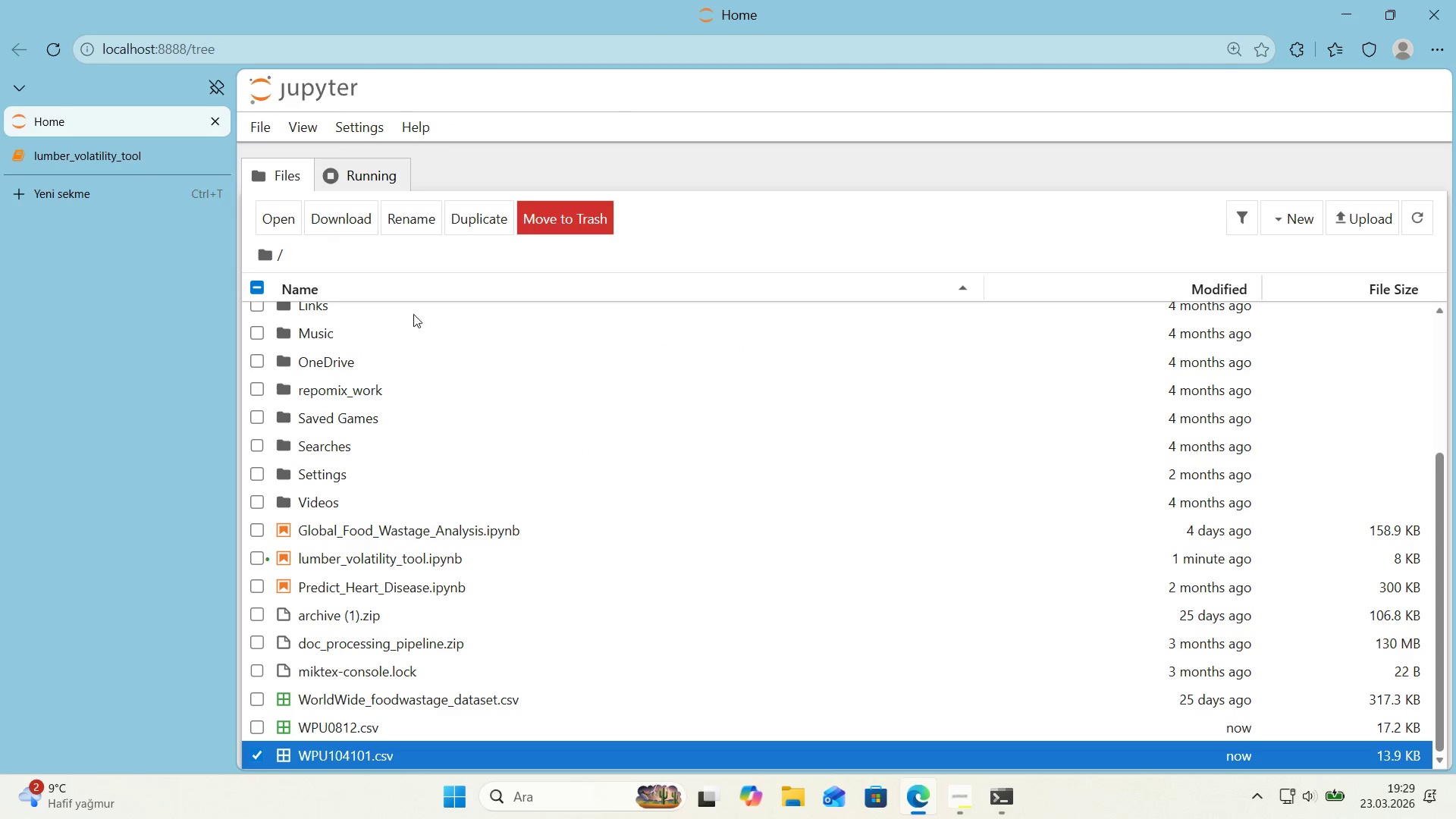 
scroll: coordinate [455, 384], scroll_direction: down, amount: 1.0
 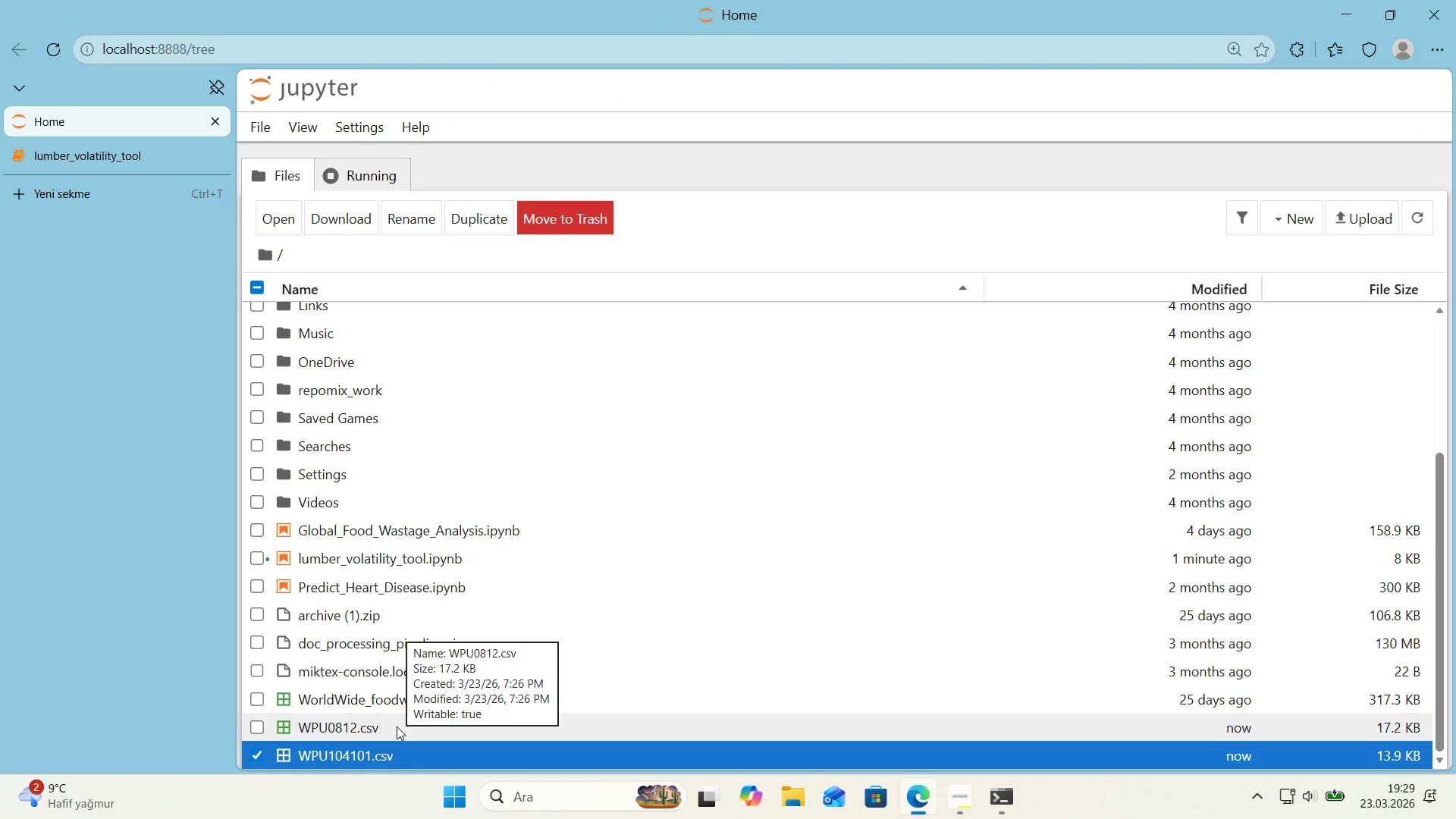 
left_click([397, 726])
 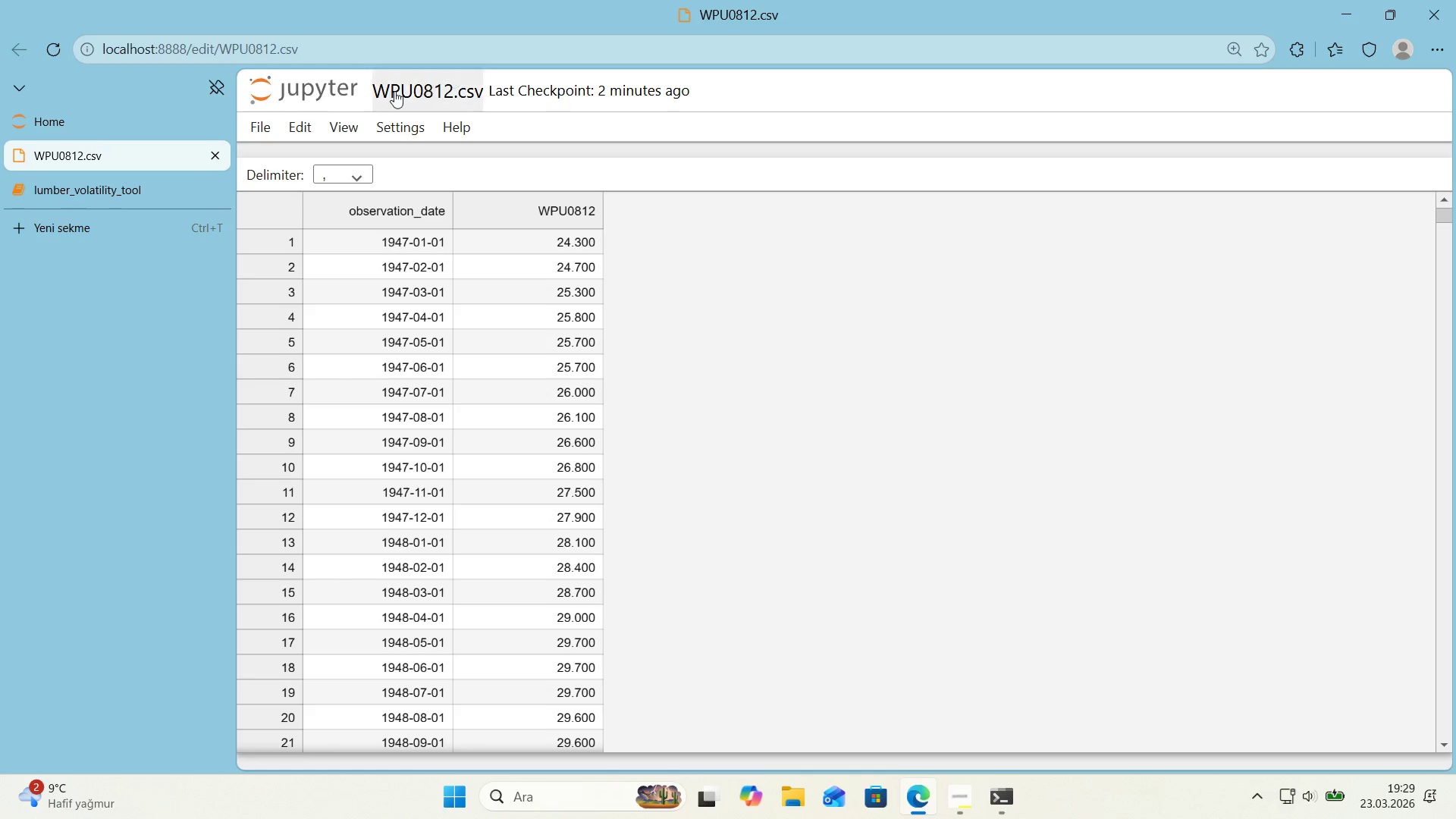 
left_click([375, 89])
 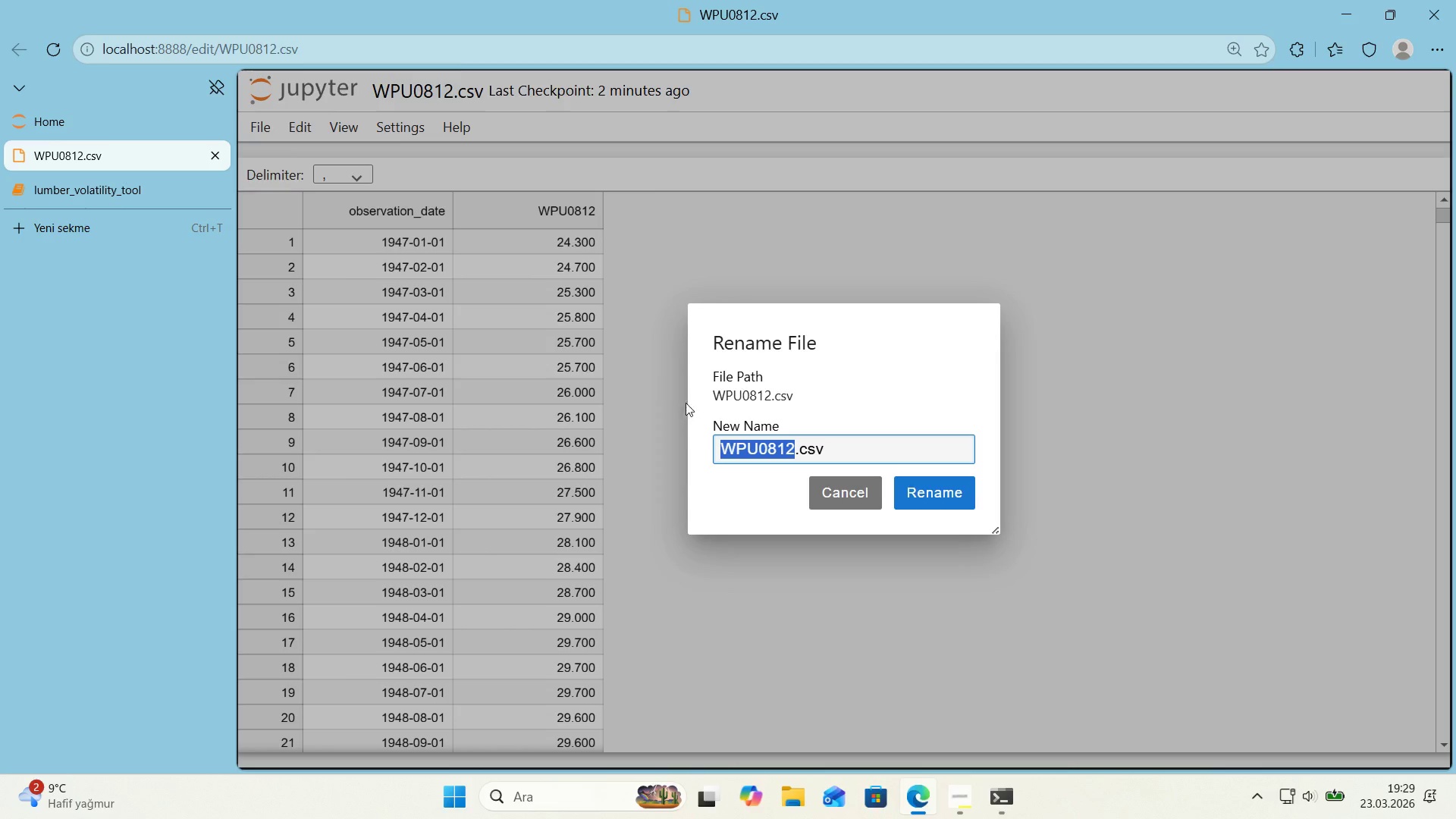 
key(Control+C)
 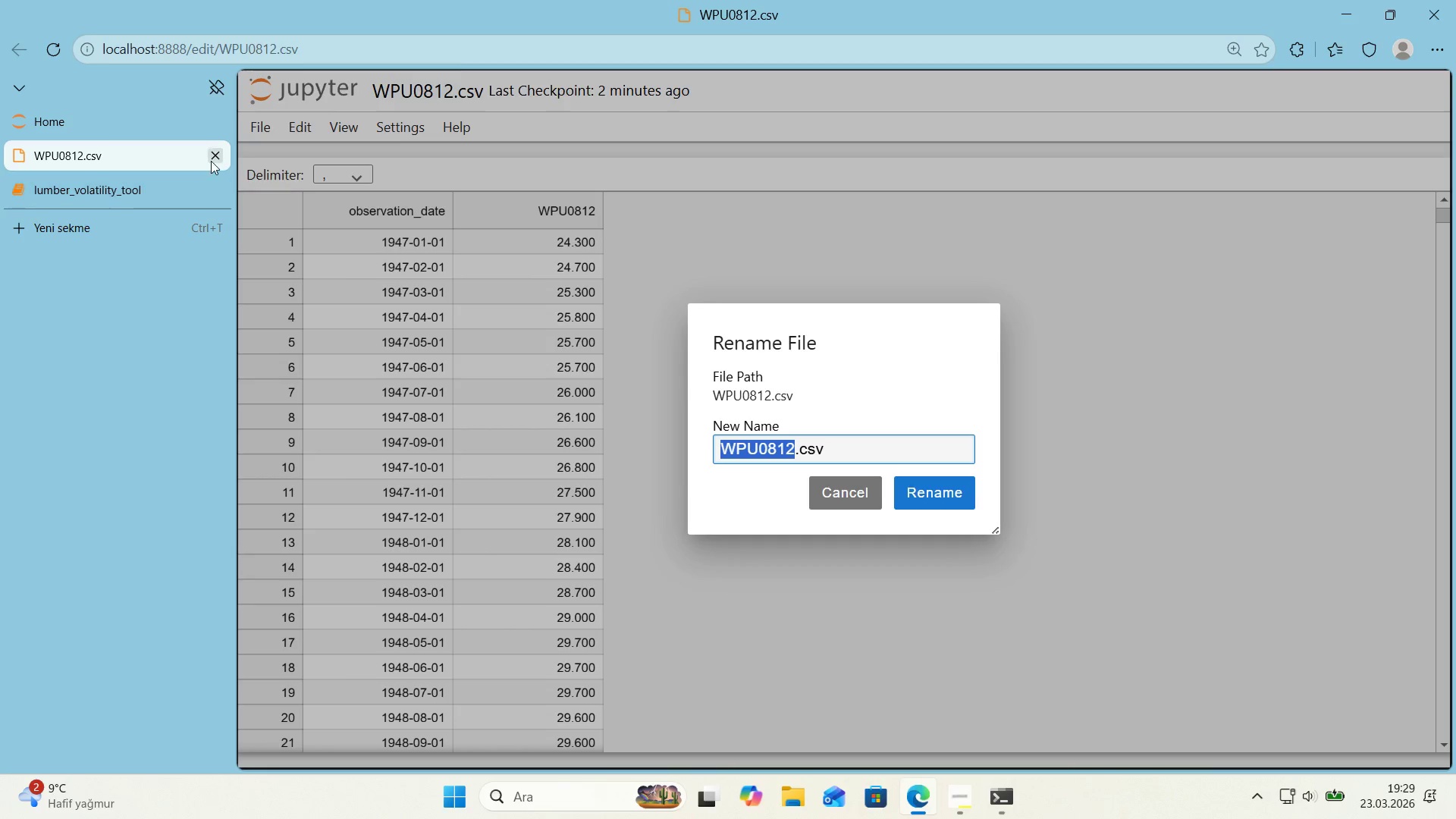 
left_click([211, 161])
 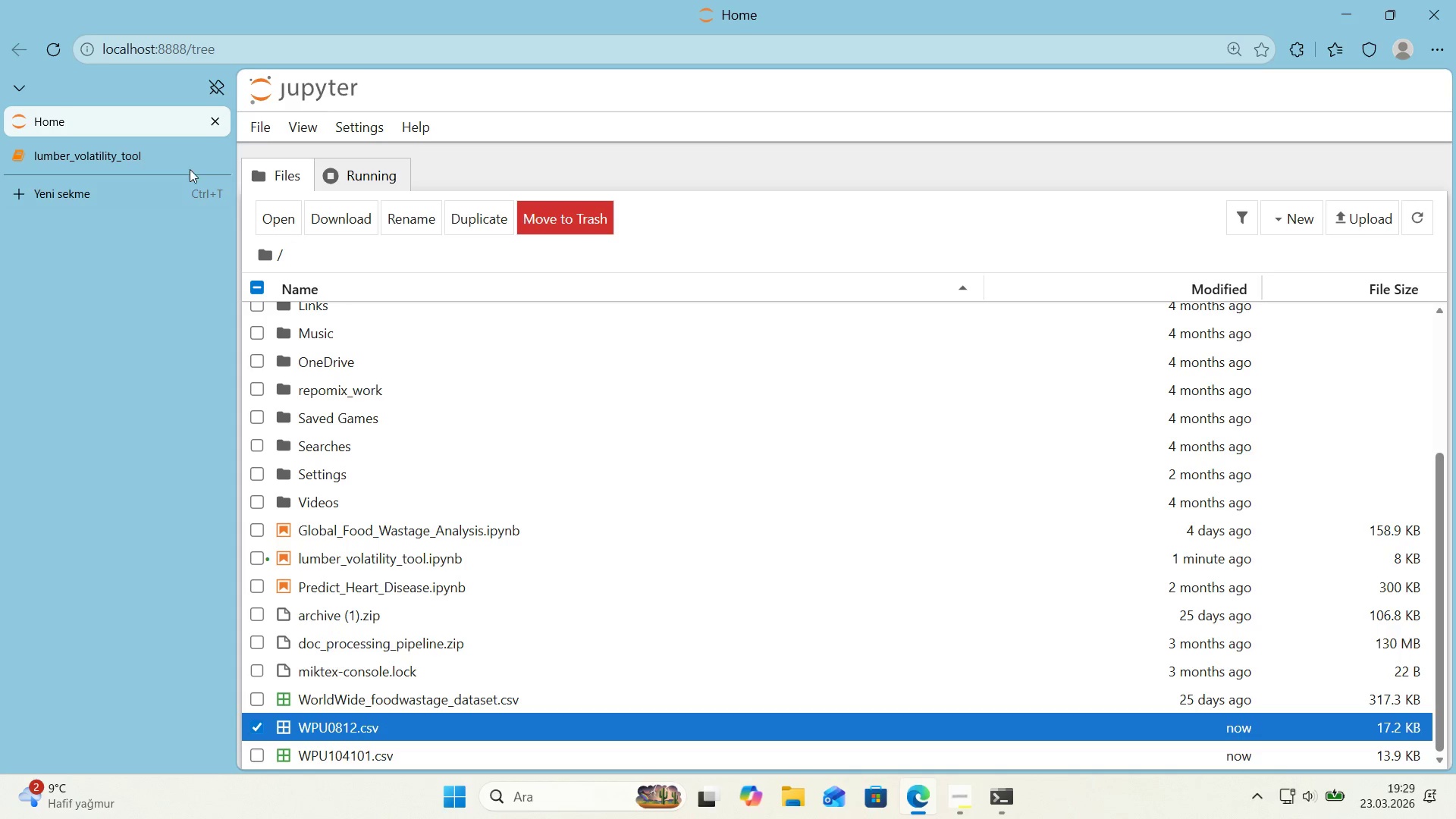 
left_click([148, 157])
 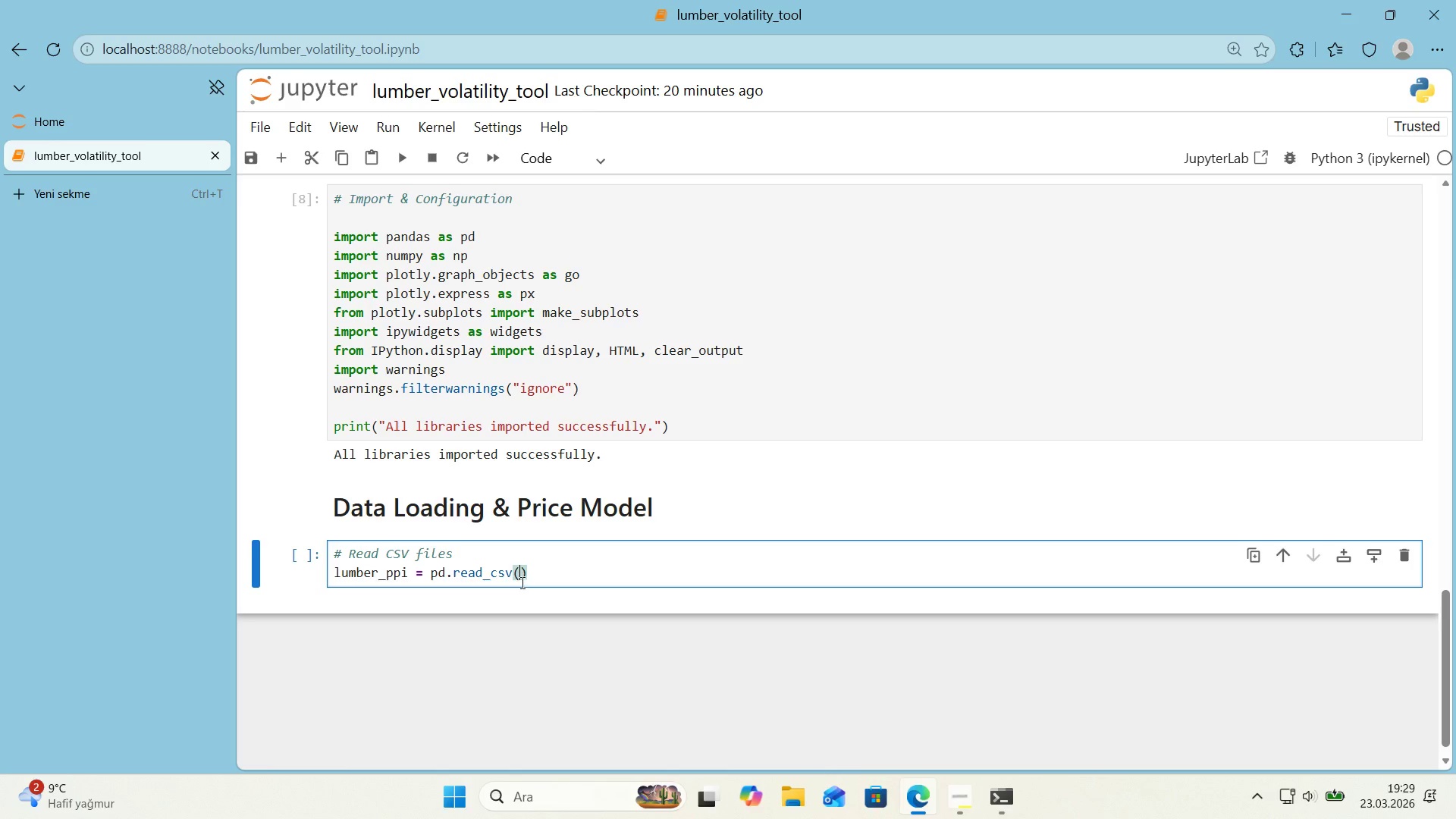 
left_click([521, 579])
 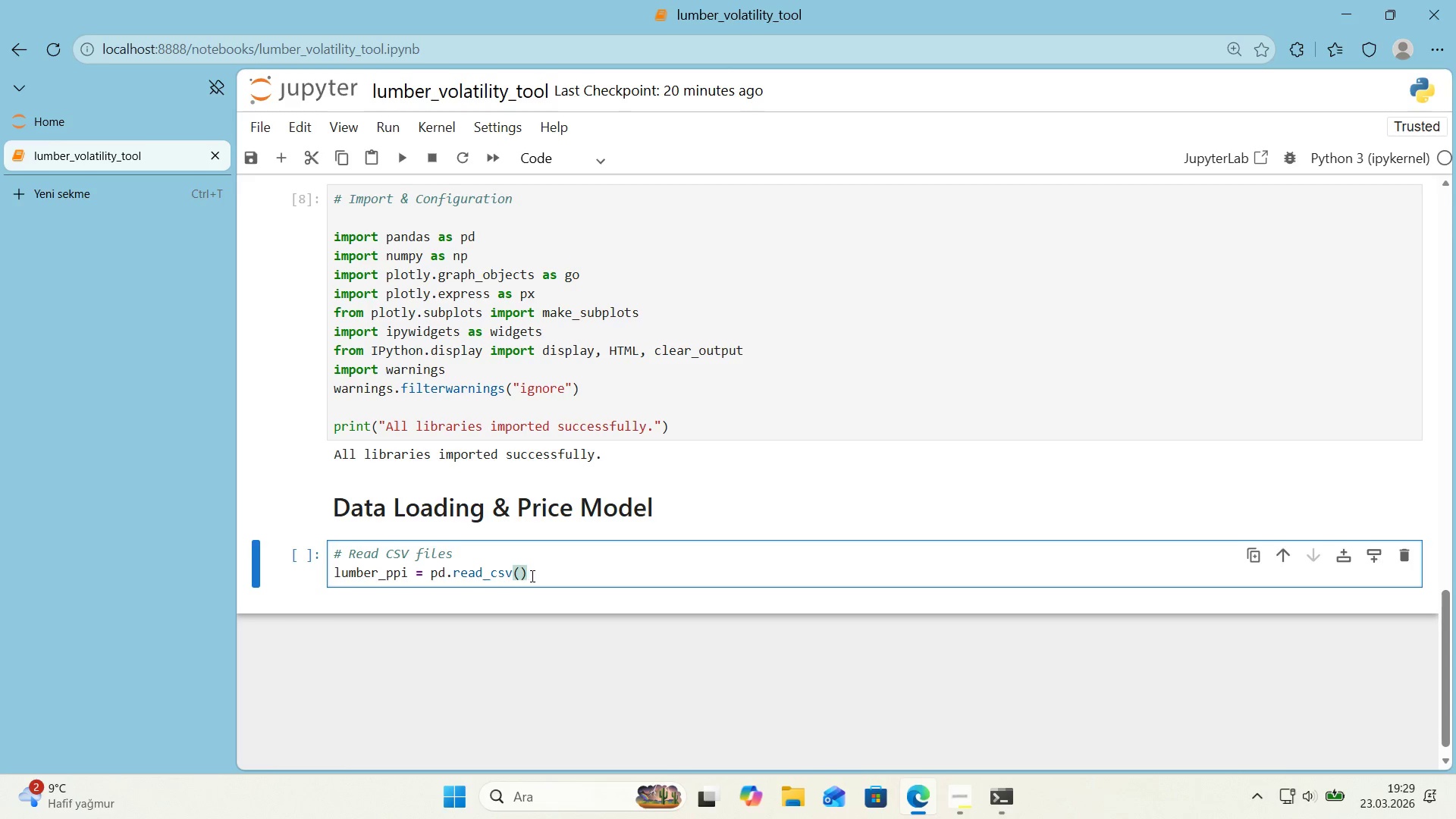 
key(Control+V)
 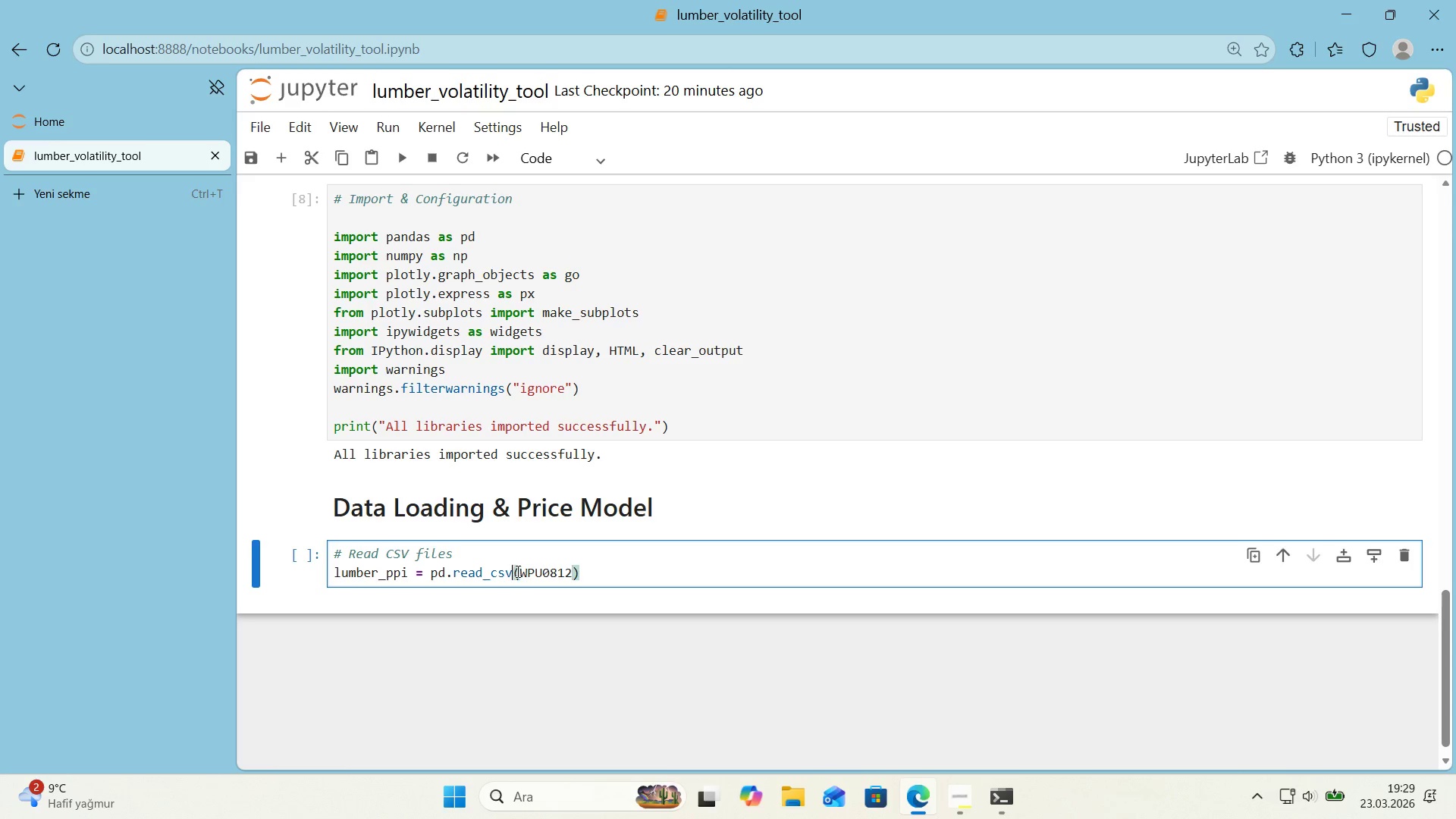 
key(Backquote)
 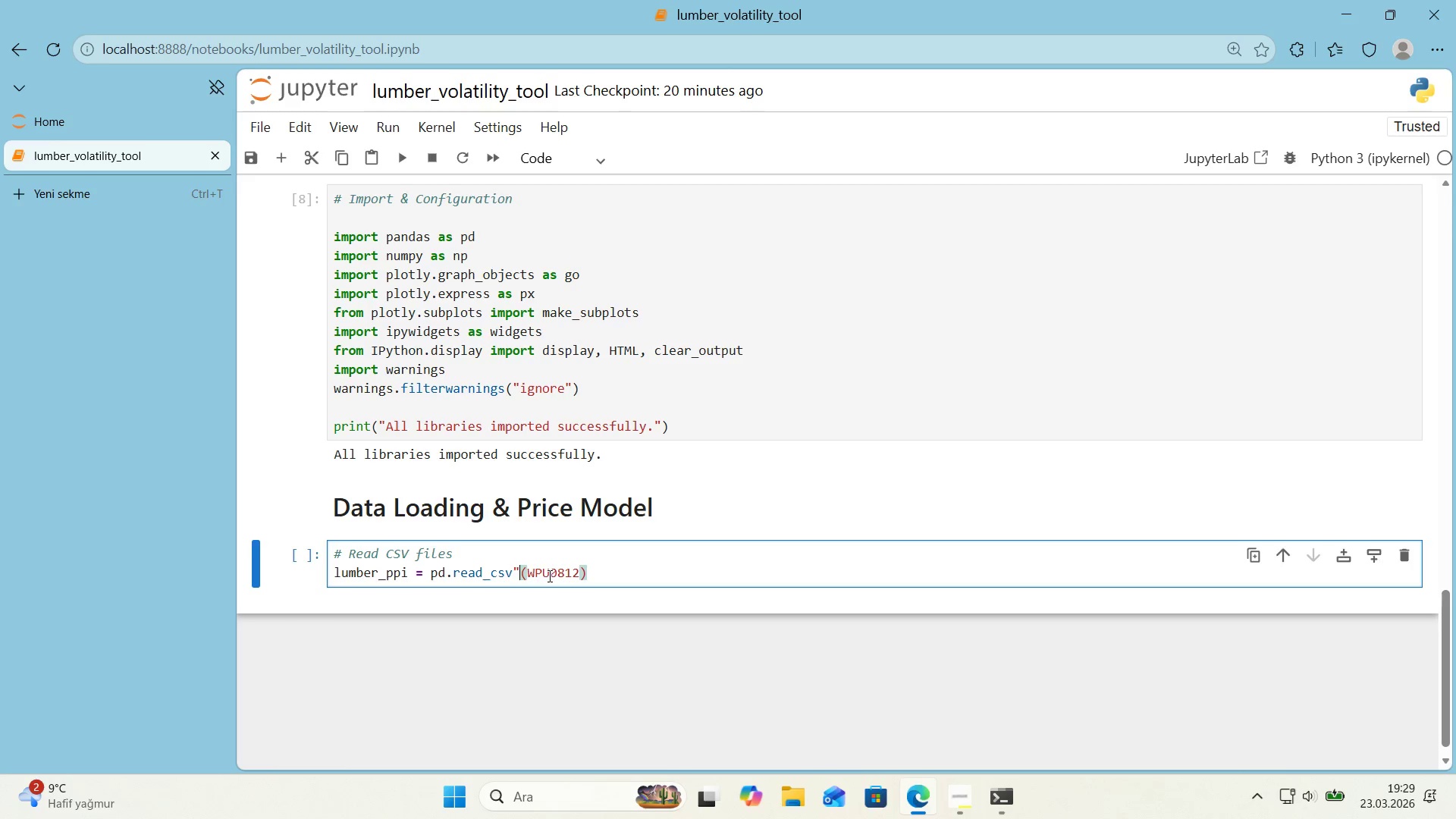 
key(Control+ControlLeft)
 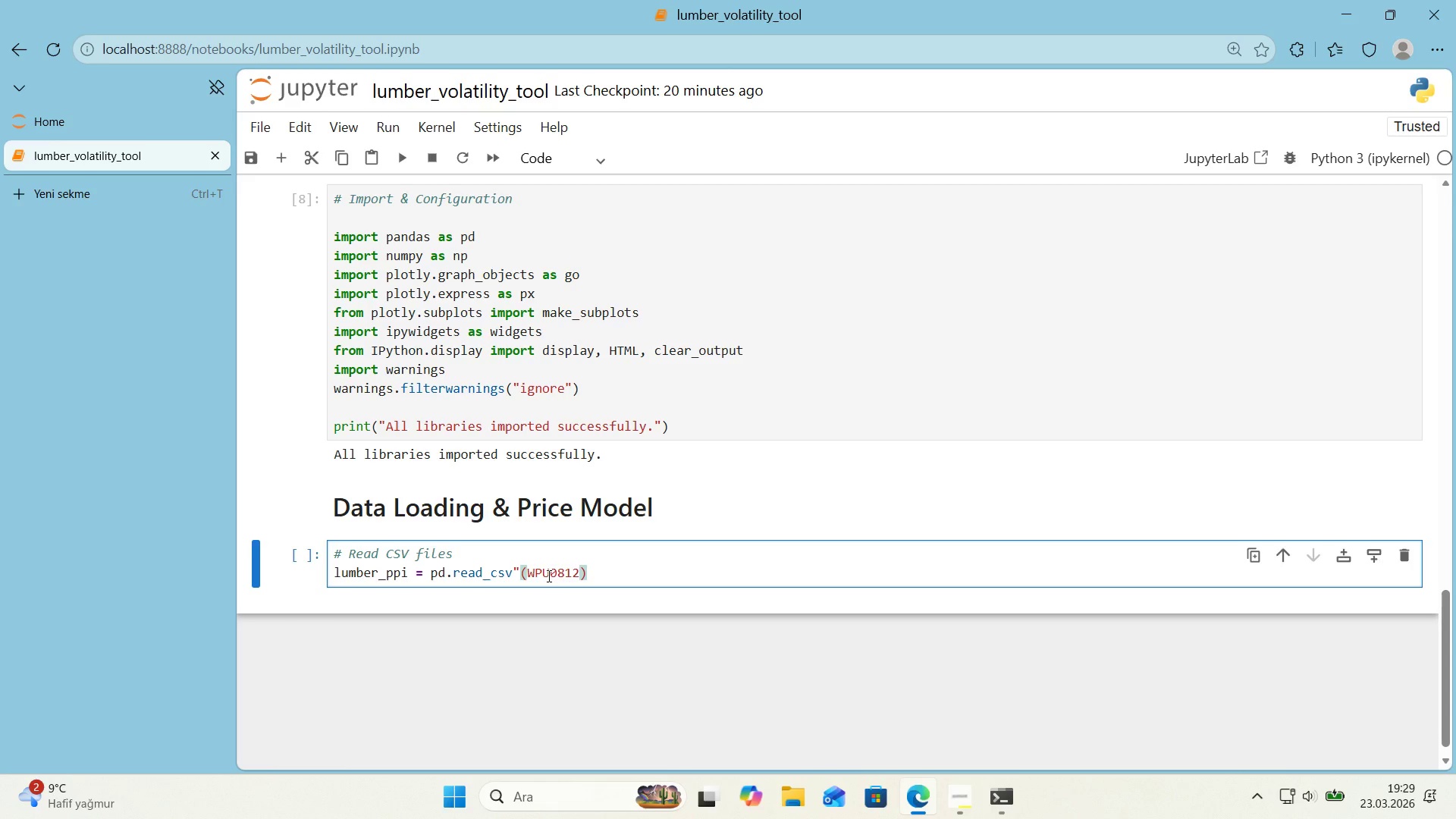 
key(Control+Z)
 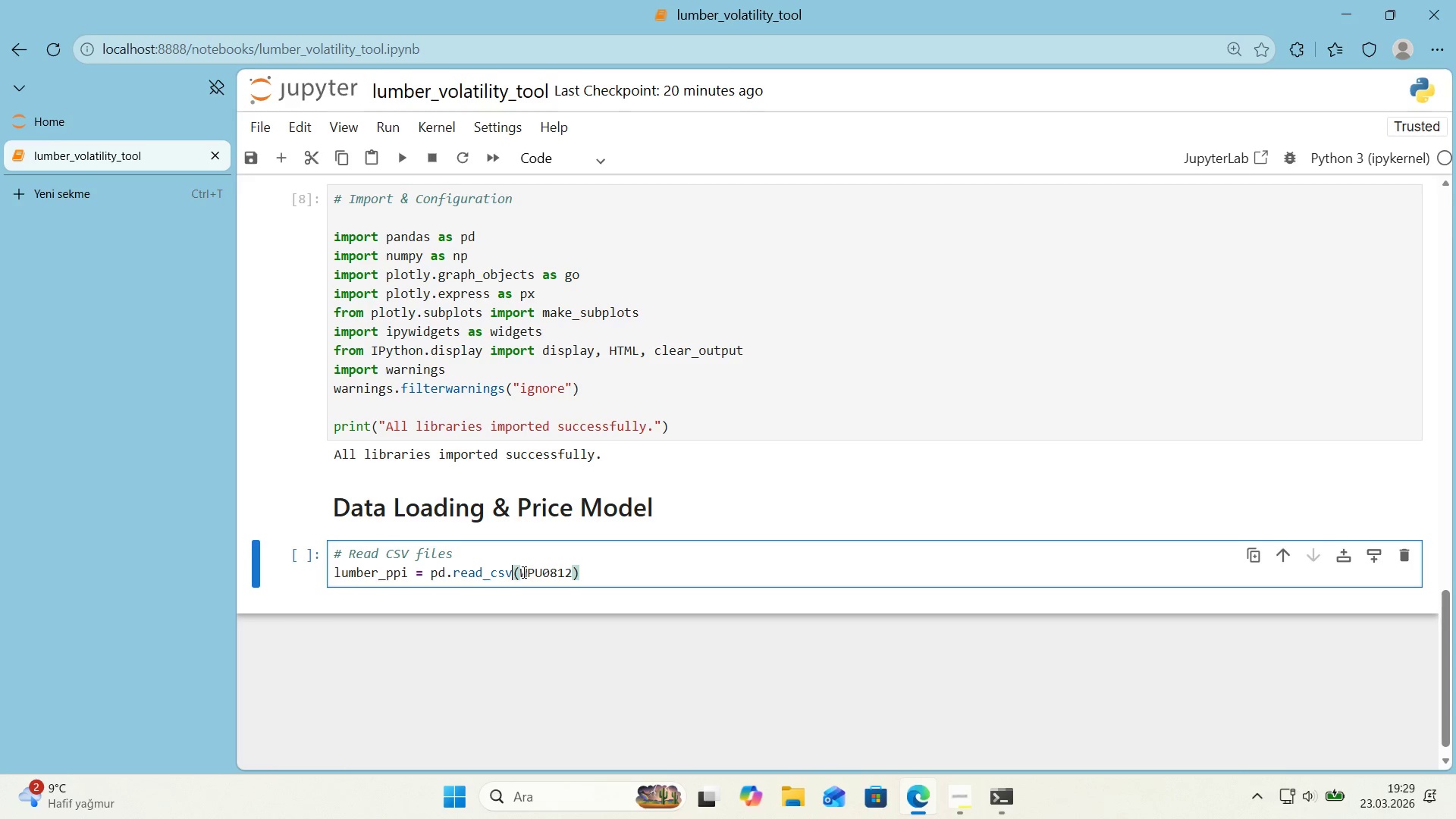 
left_click([520, 572])
 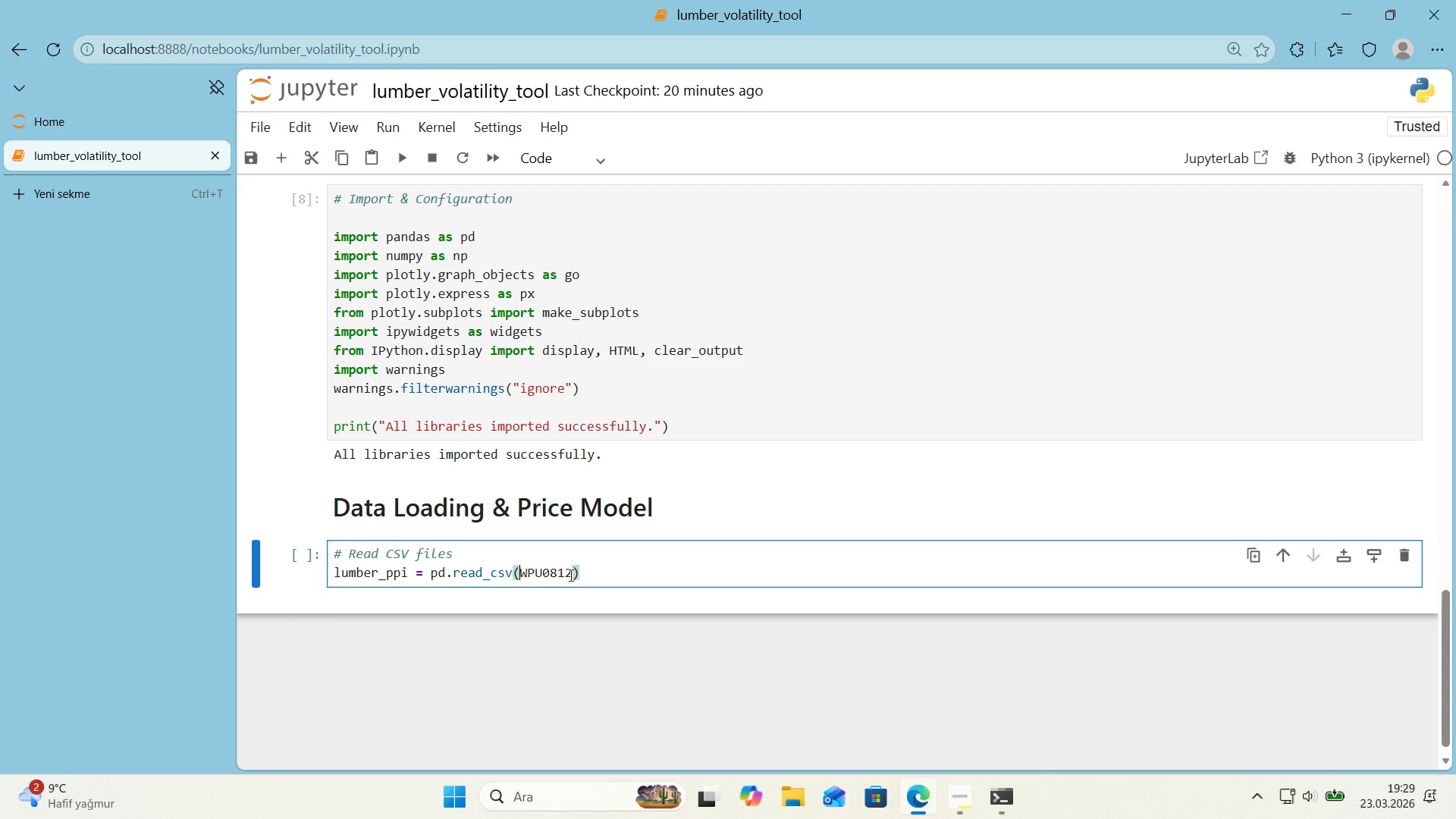 
key(Backquote)
 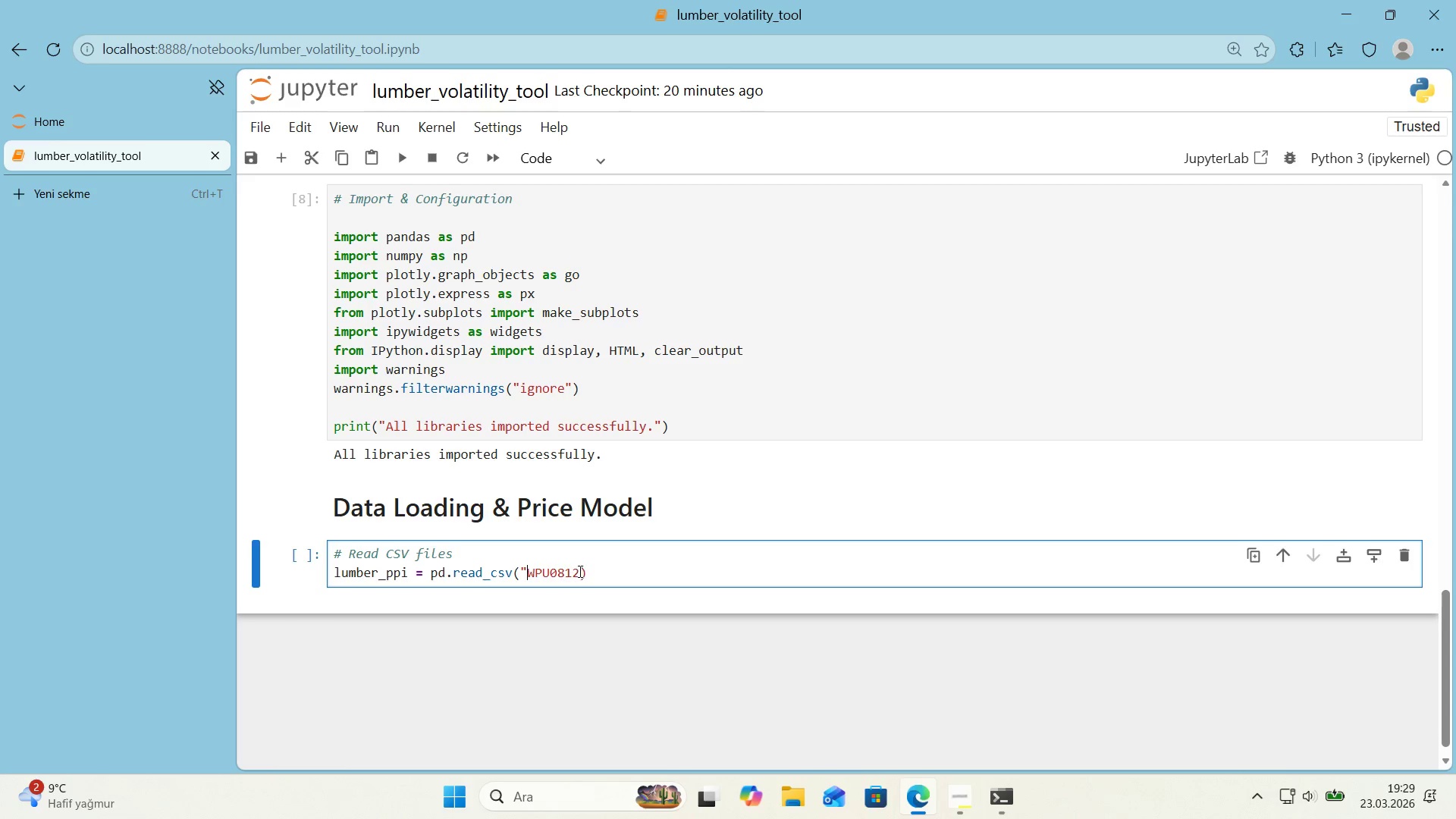 
left_click([579, 571])
 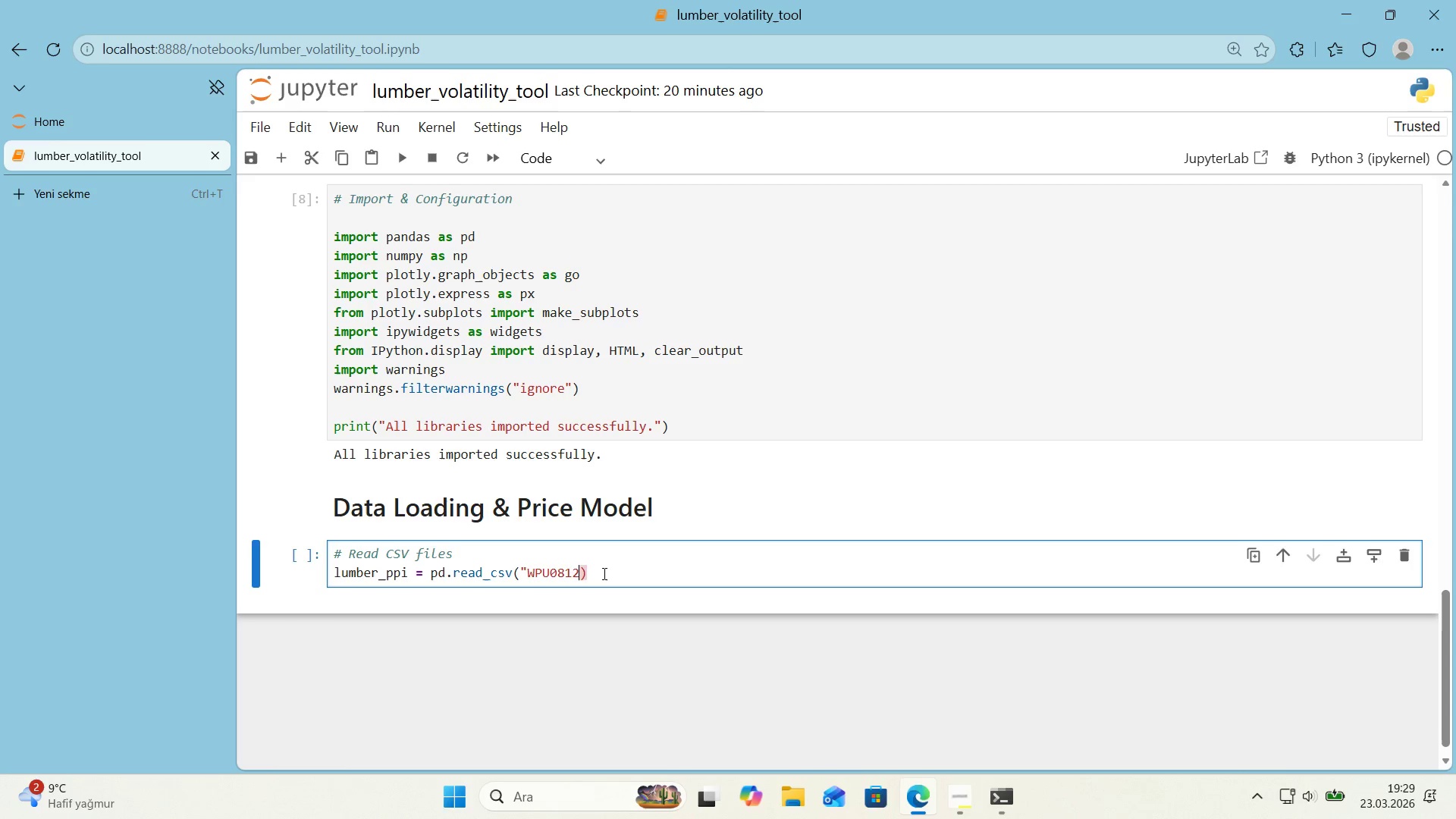 
key(Backquote)
 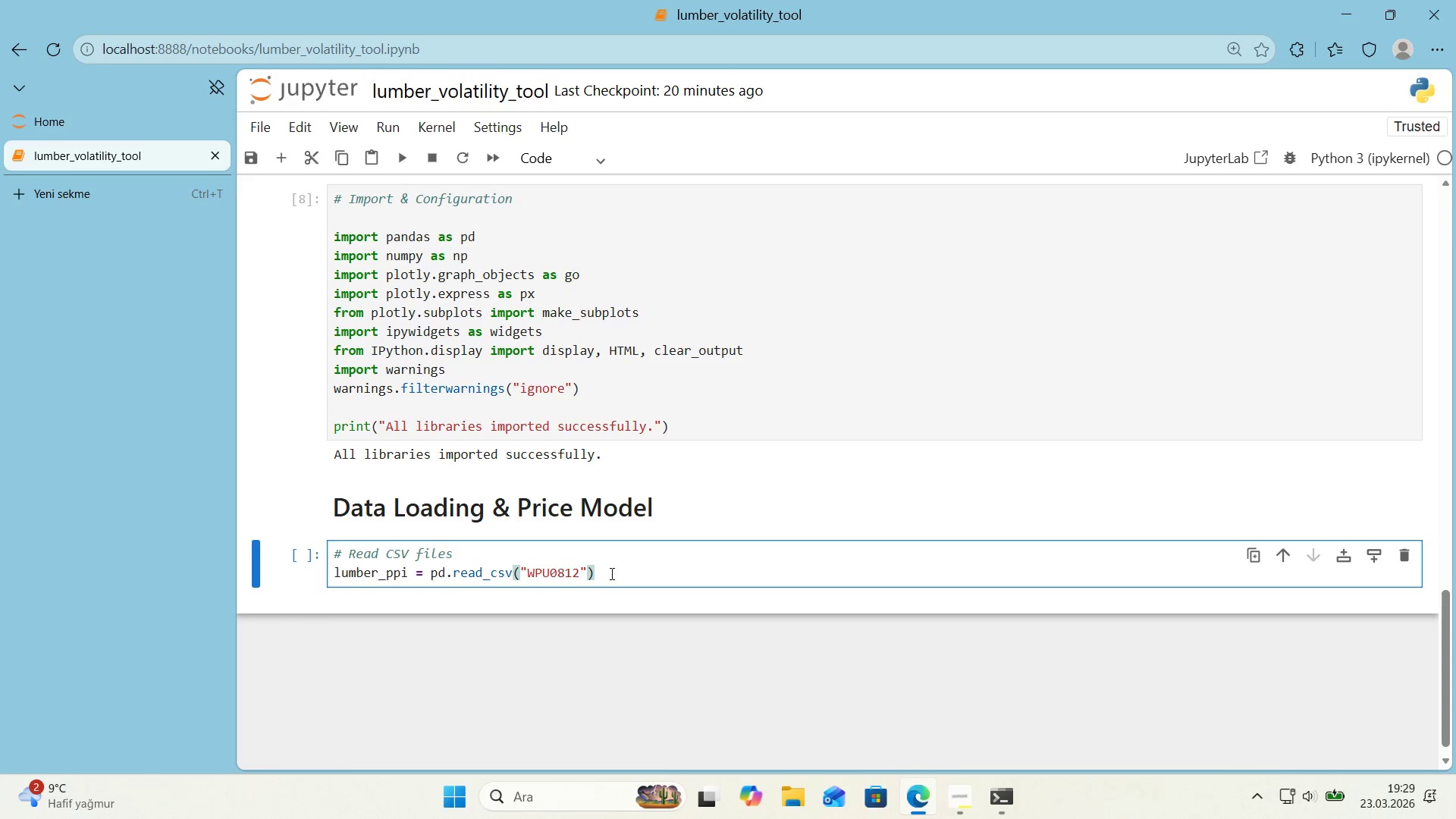 
left_click([579, 575])
 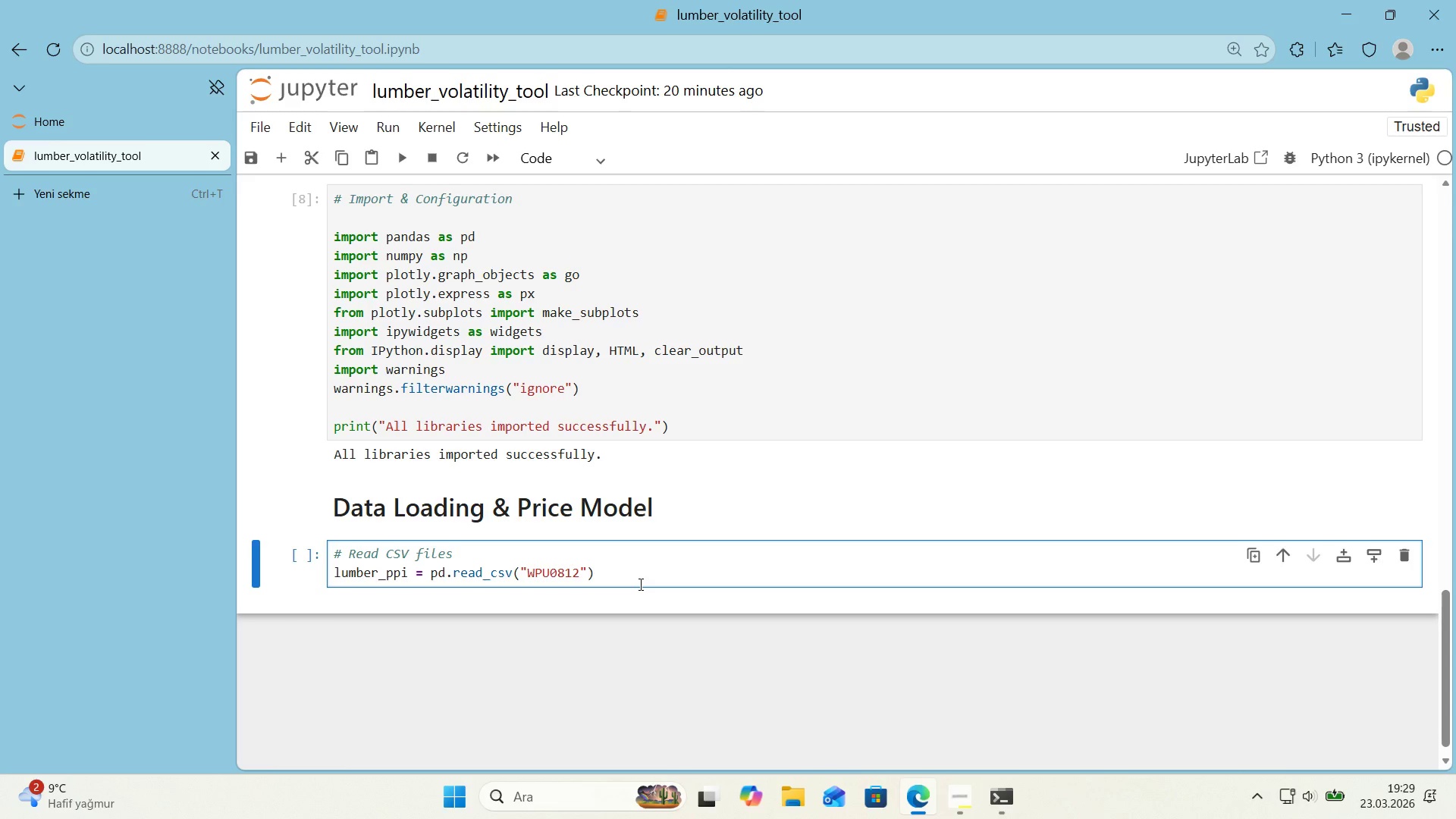 
type(.csv)
 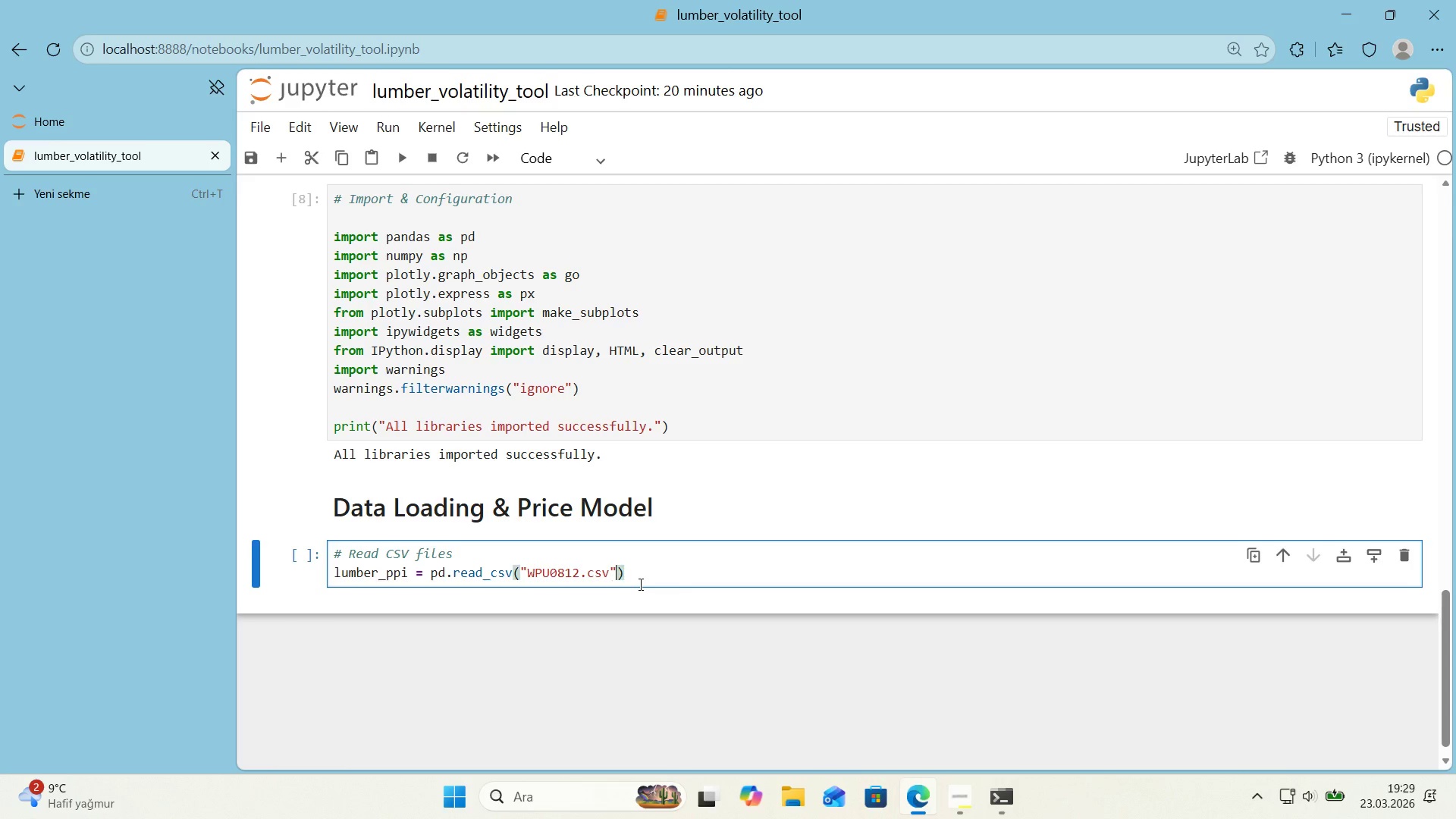 
key(ArrowRight)
 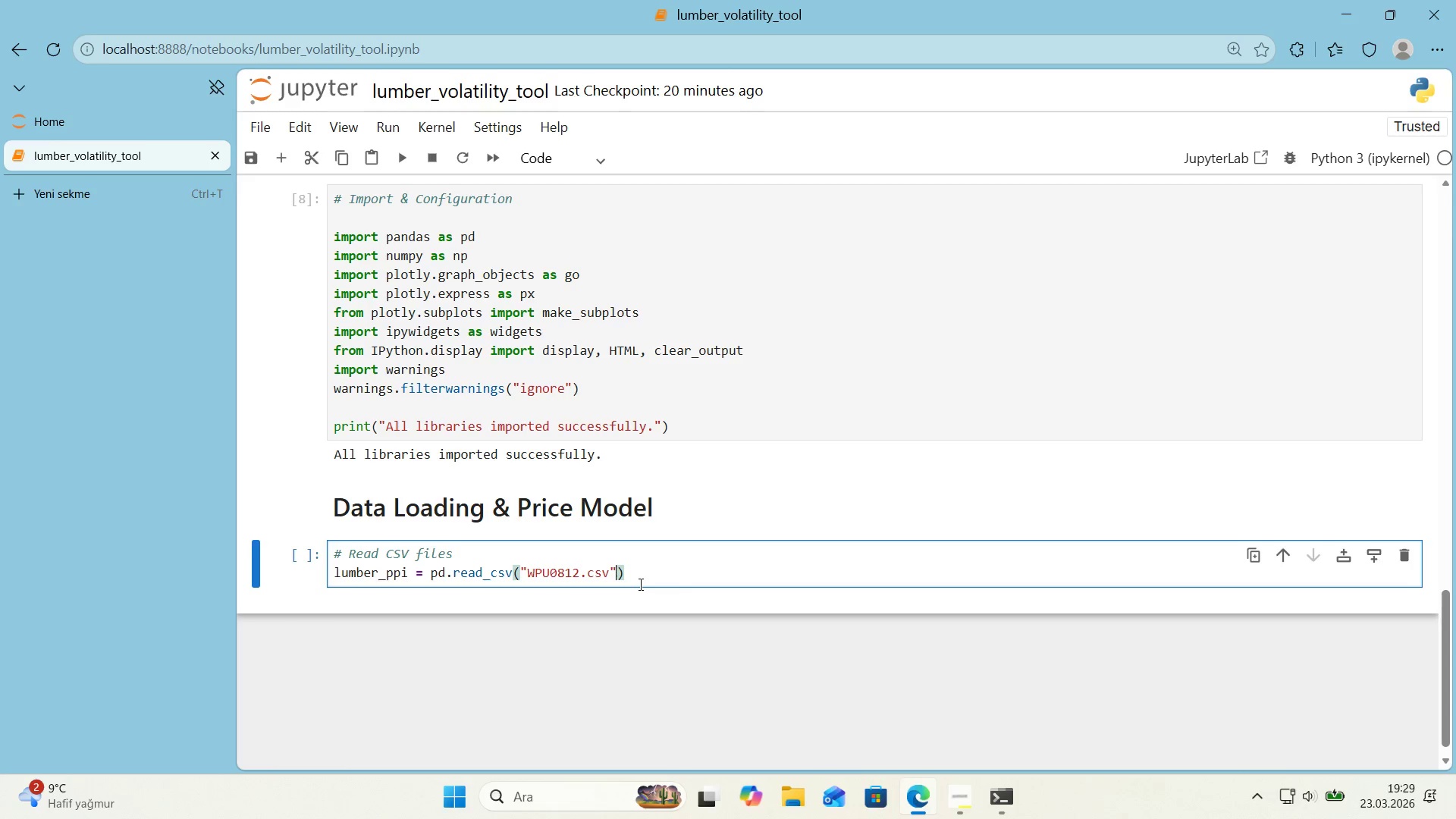 
type(, parse_dates))
 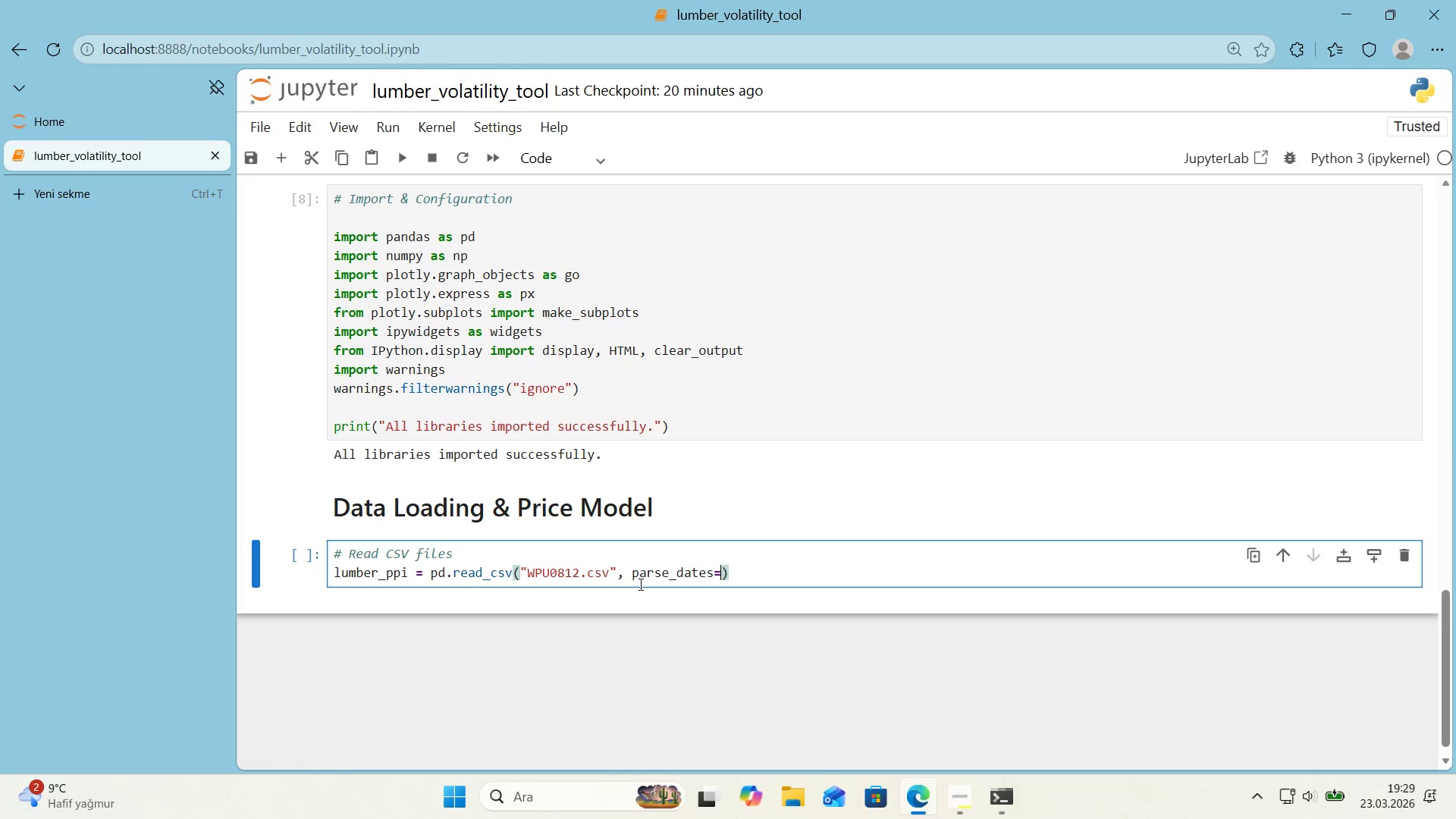 
key(Alt+Control+8)
 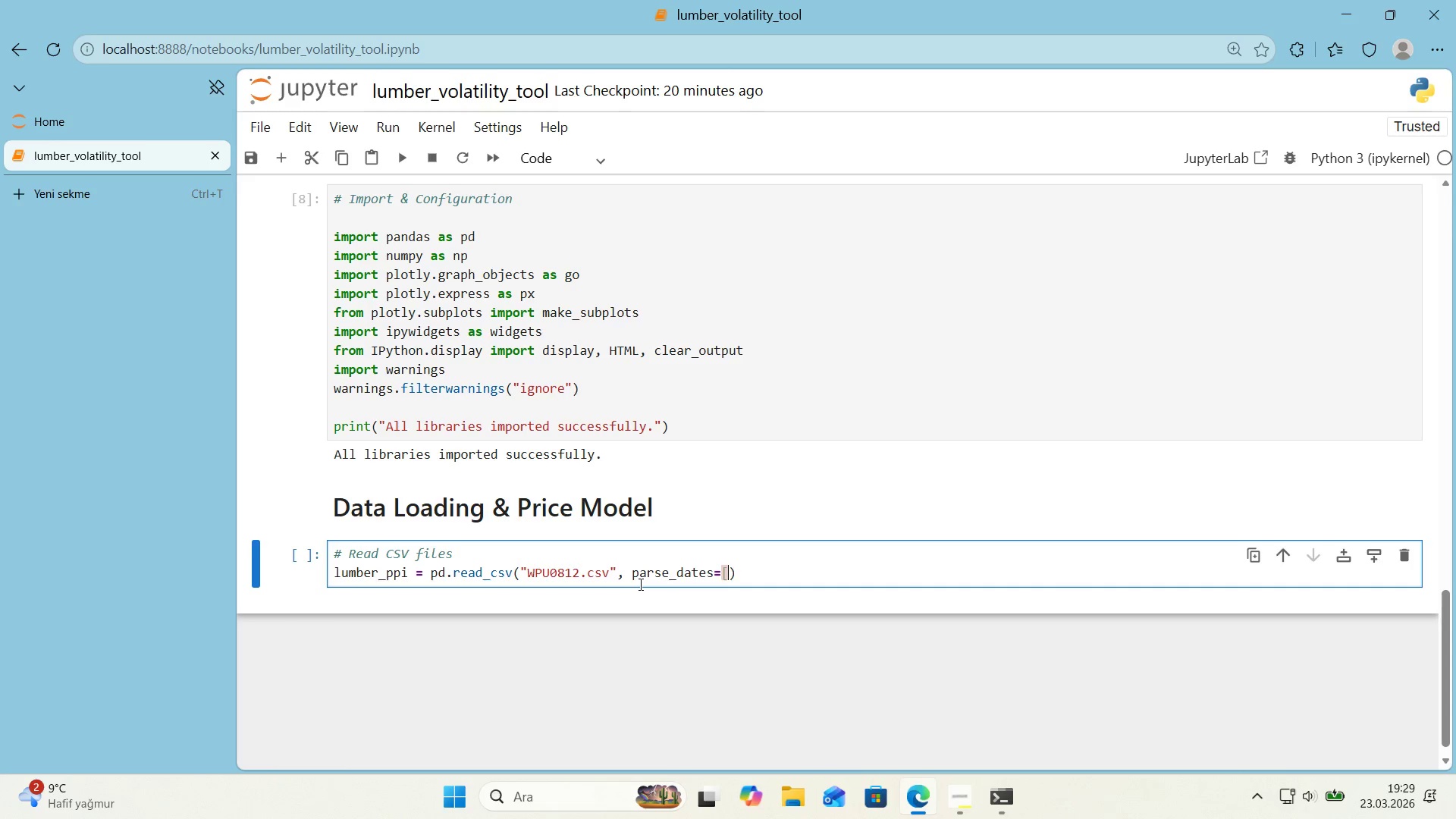 
key(Alt+Control+9)
 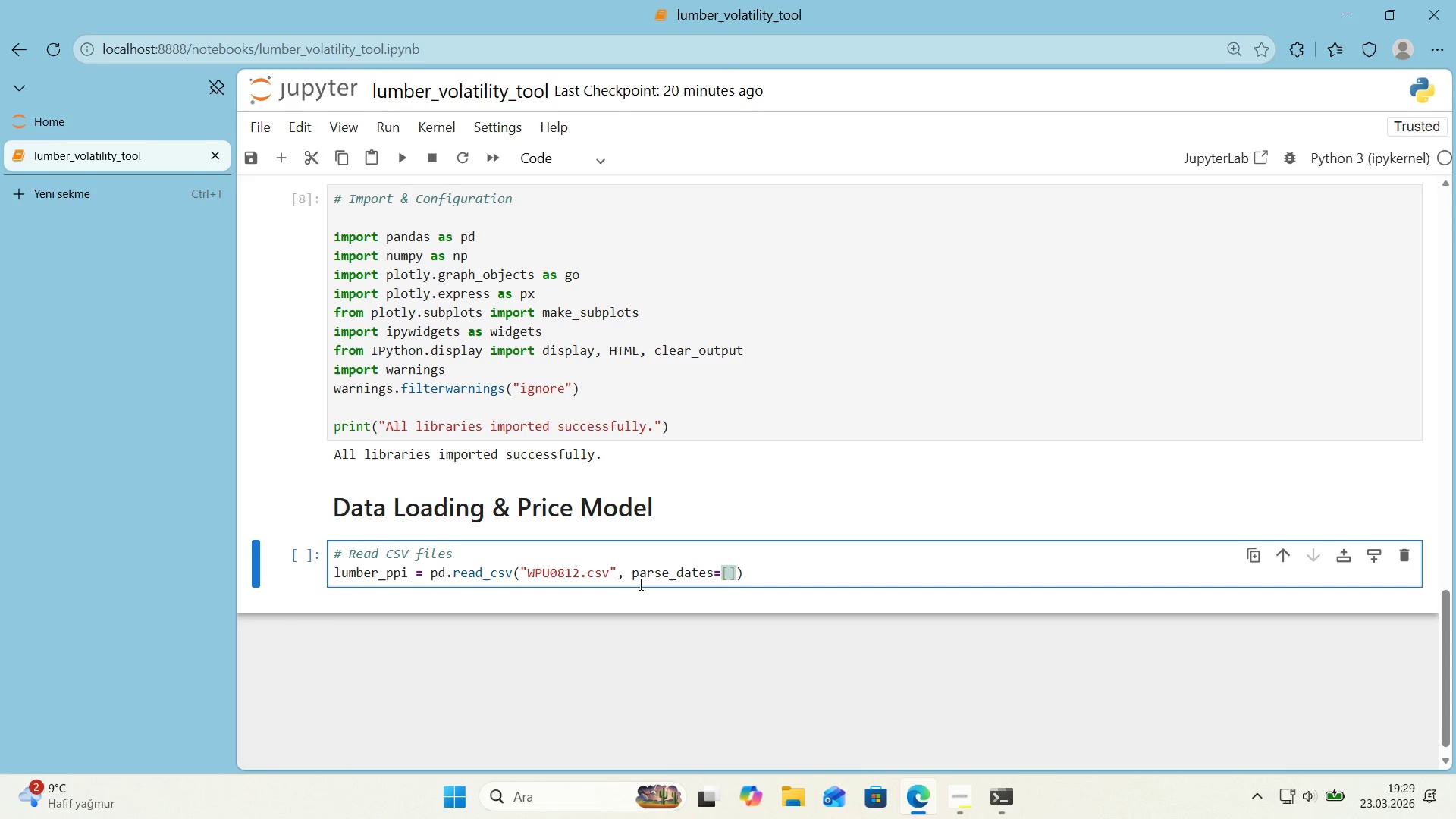 
key(ArrowLeft)
 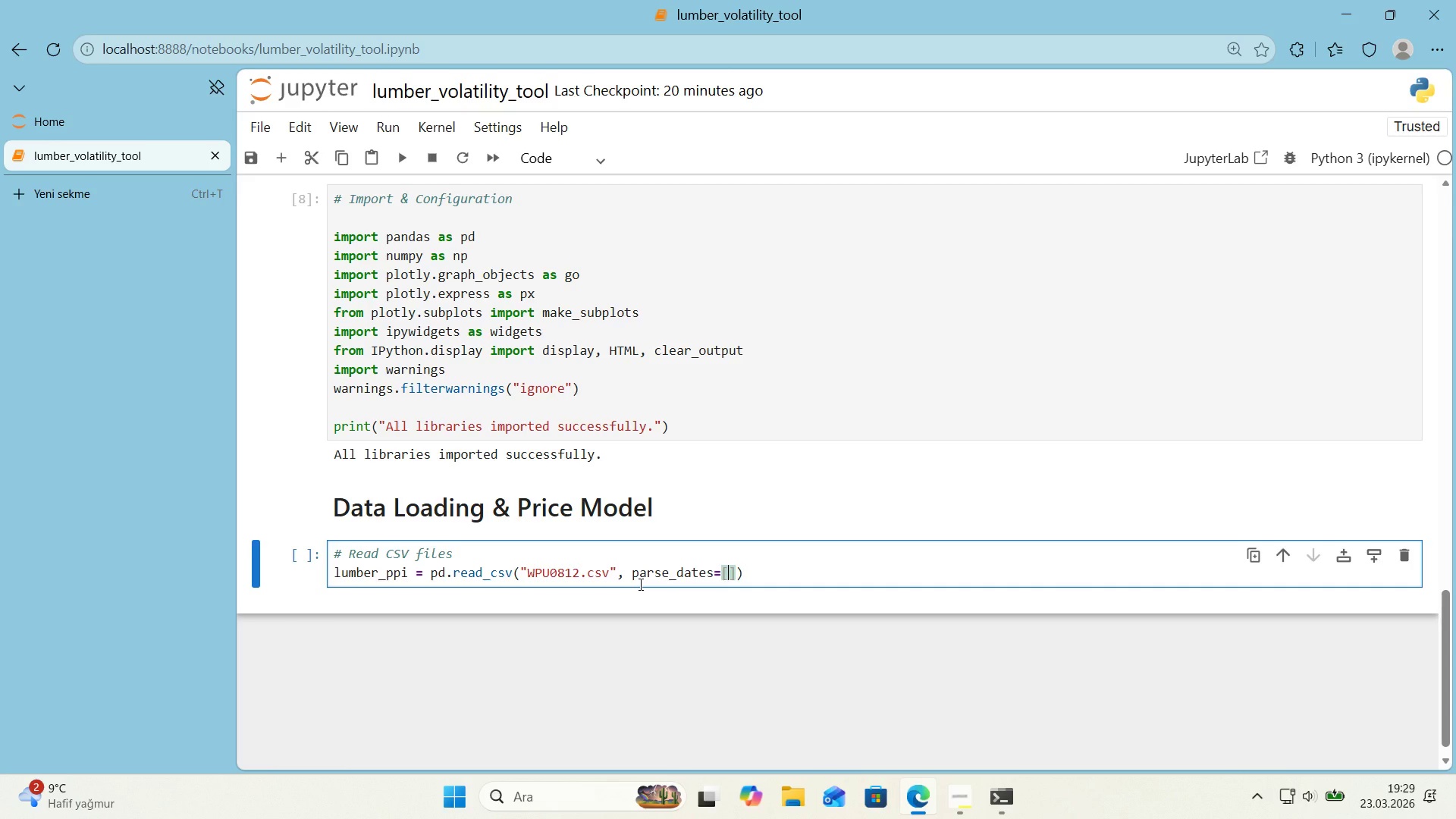 
type(@@)
 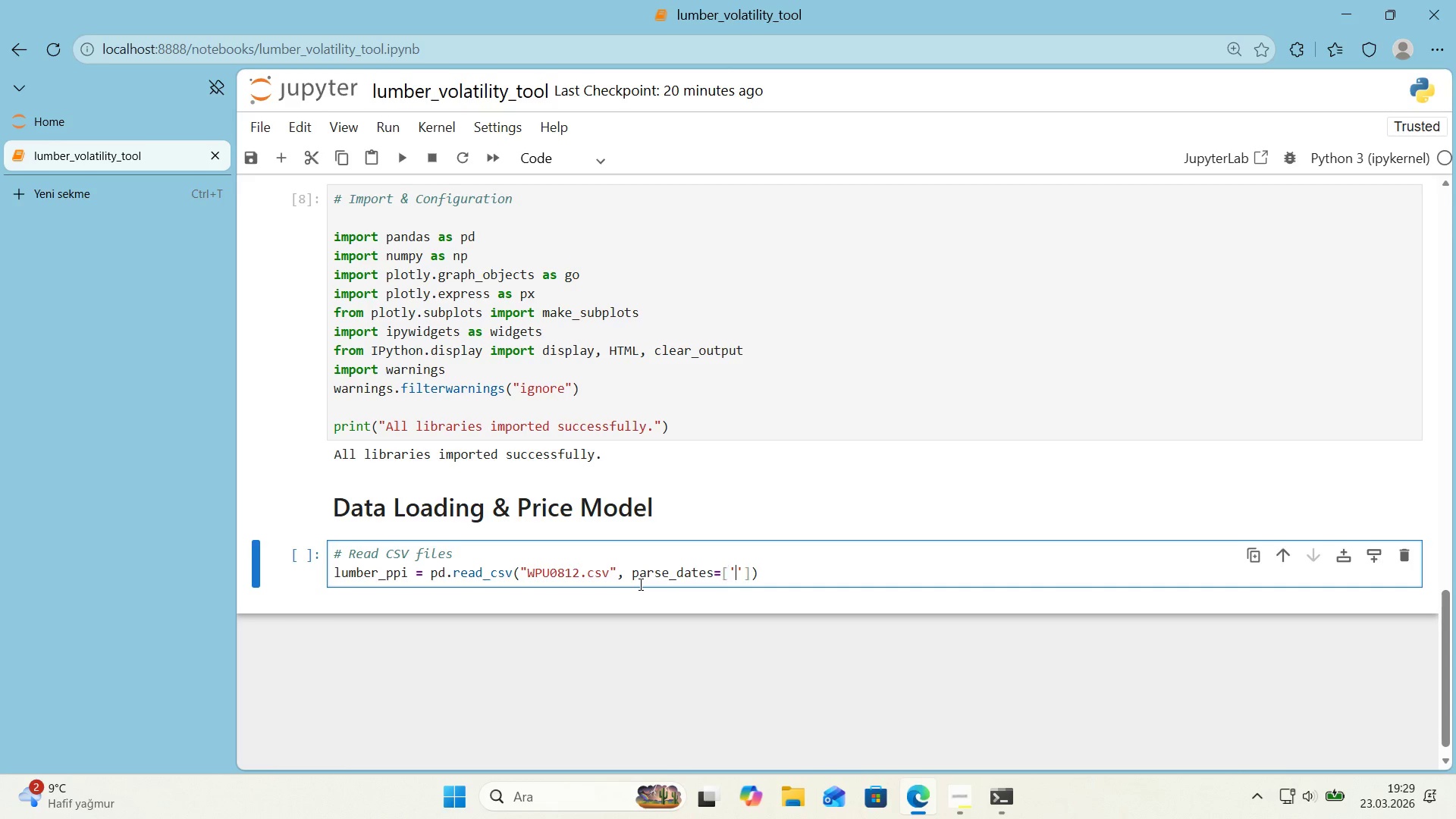 
key(ArrowLeft)
 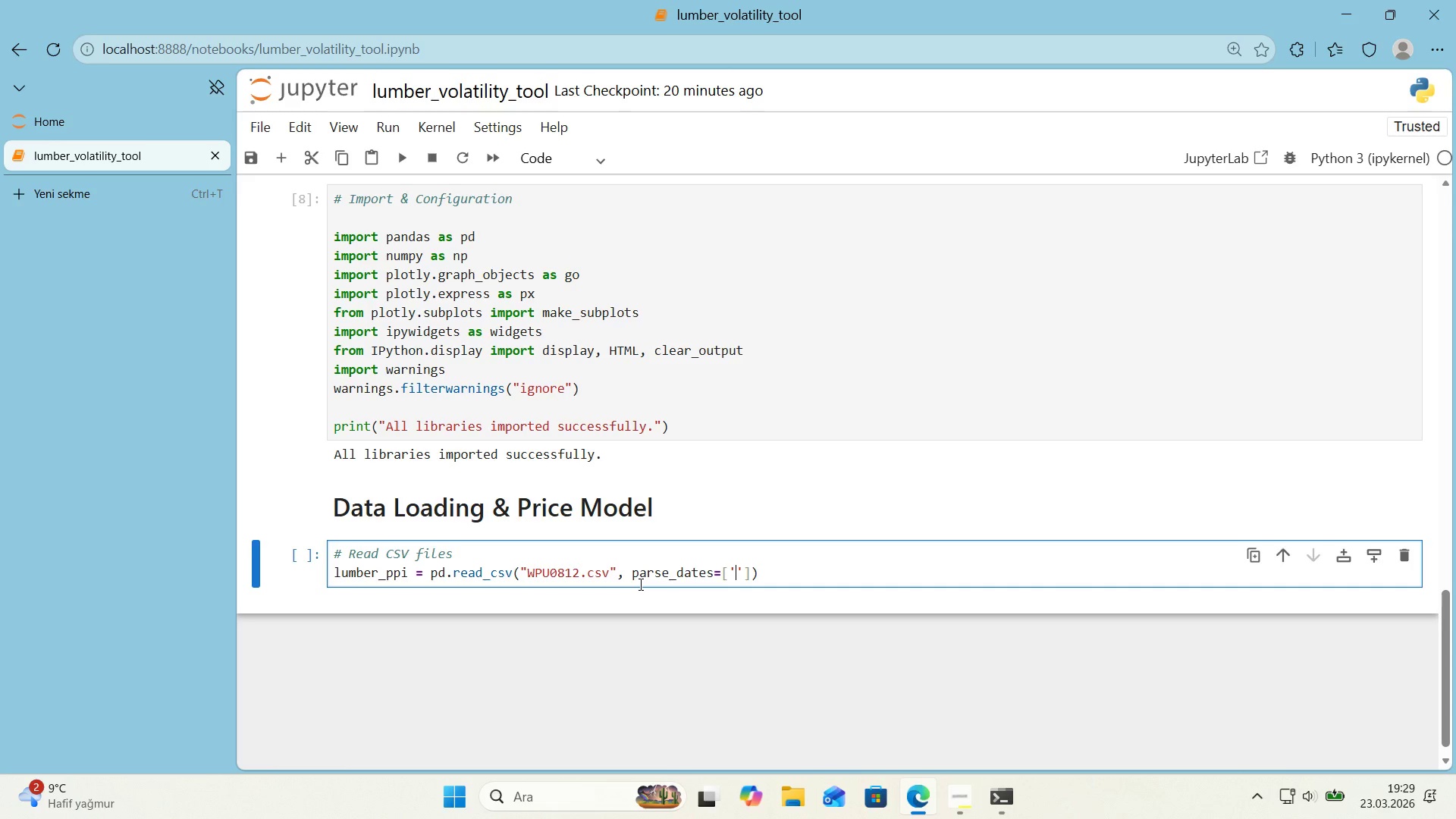 
type(observat'on_date)
 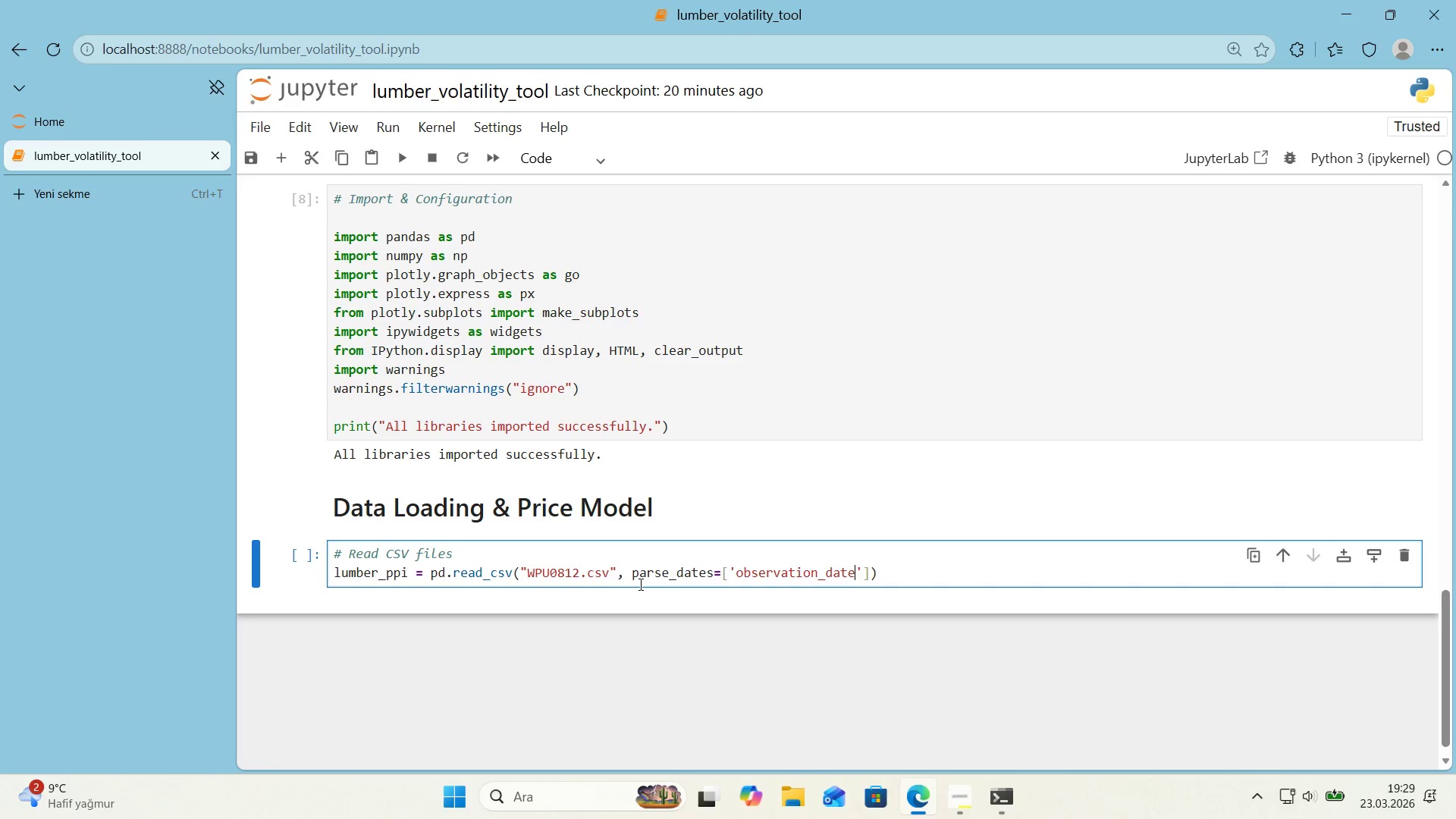 
key(ArrowRight)
 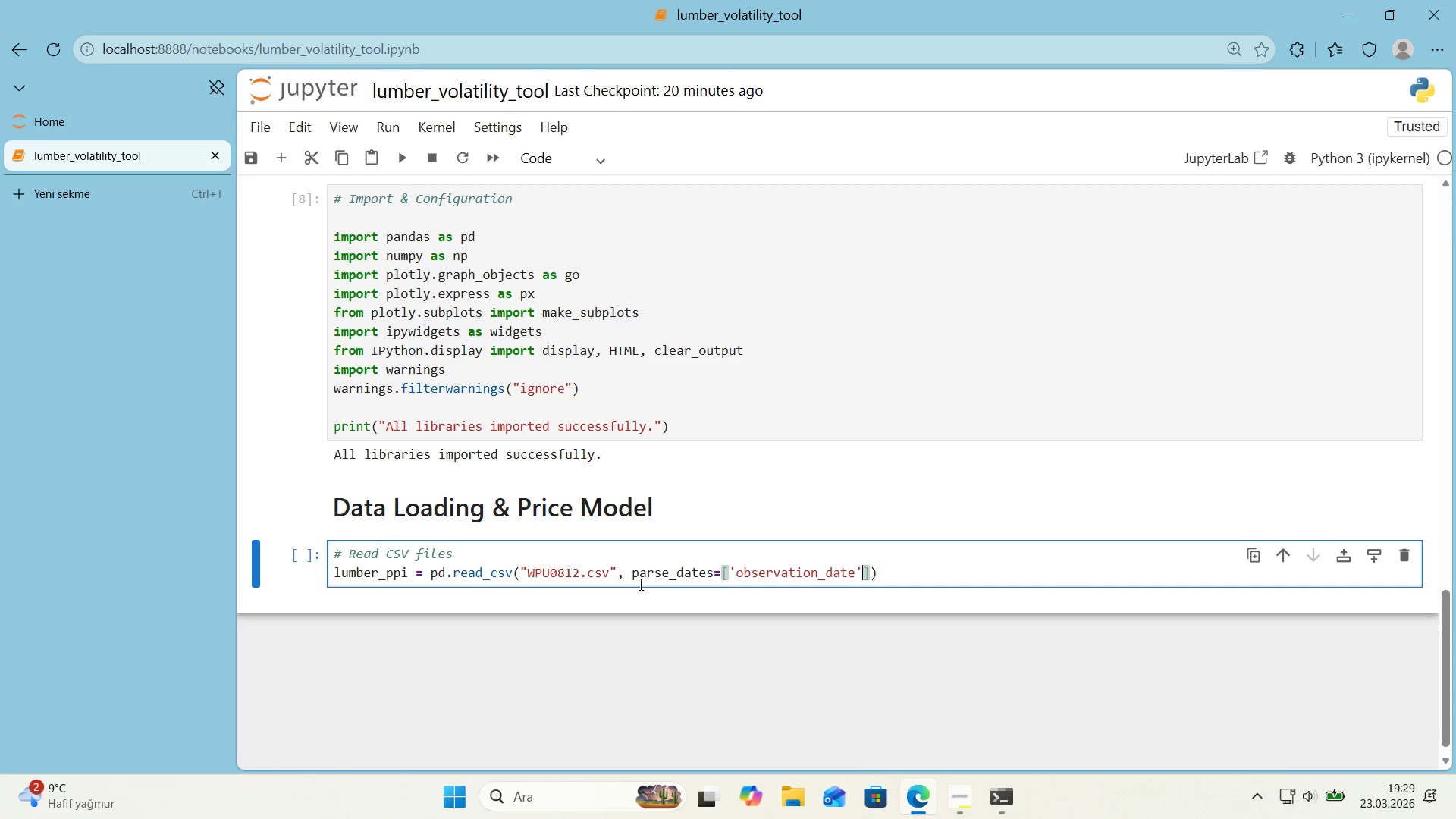 
key(ArrowRight)
 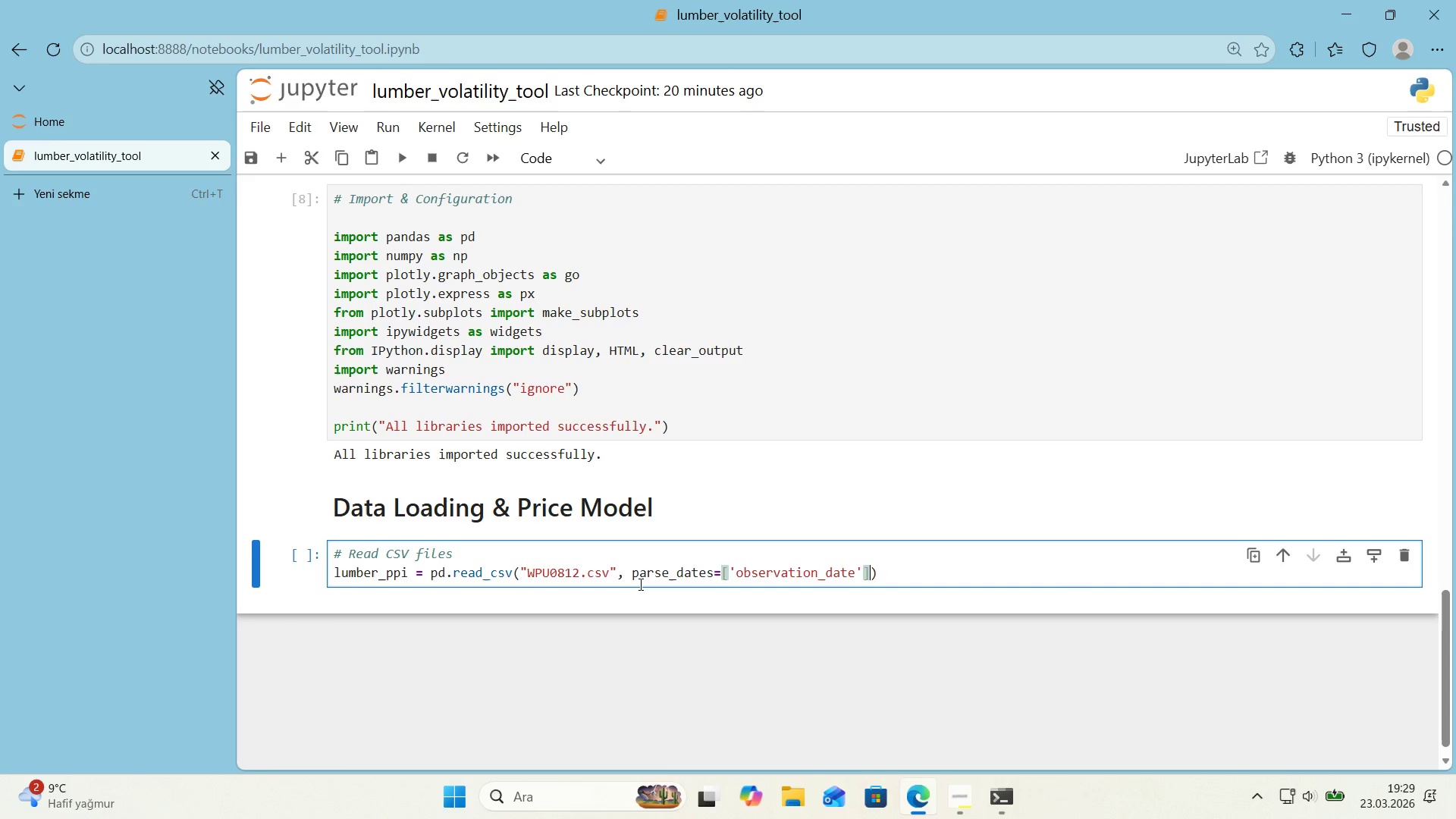 
key(ArrowRight)
 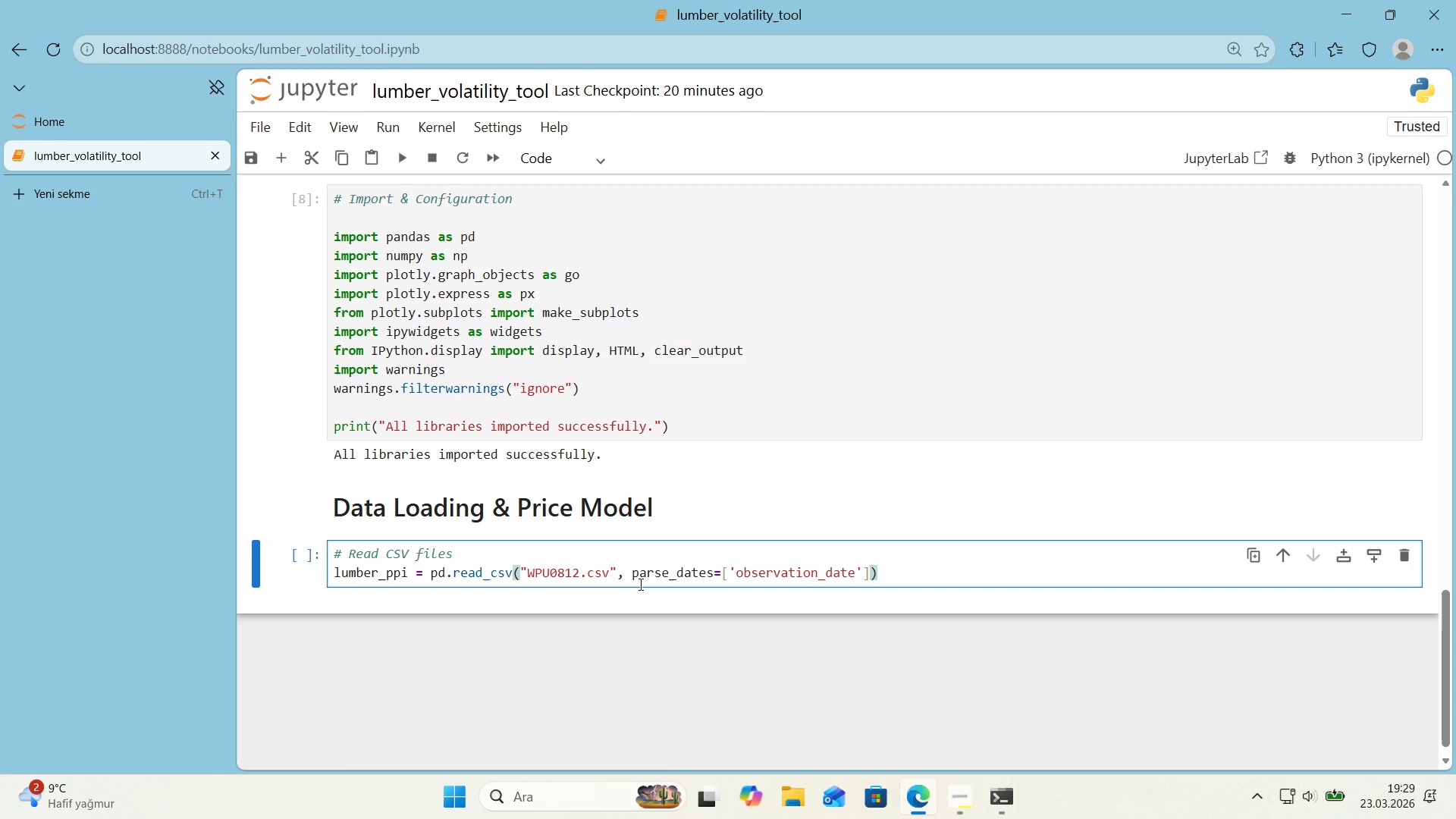 
key(Enter)
 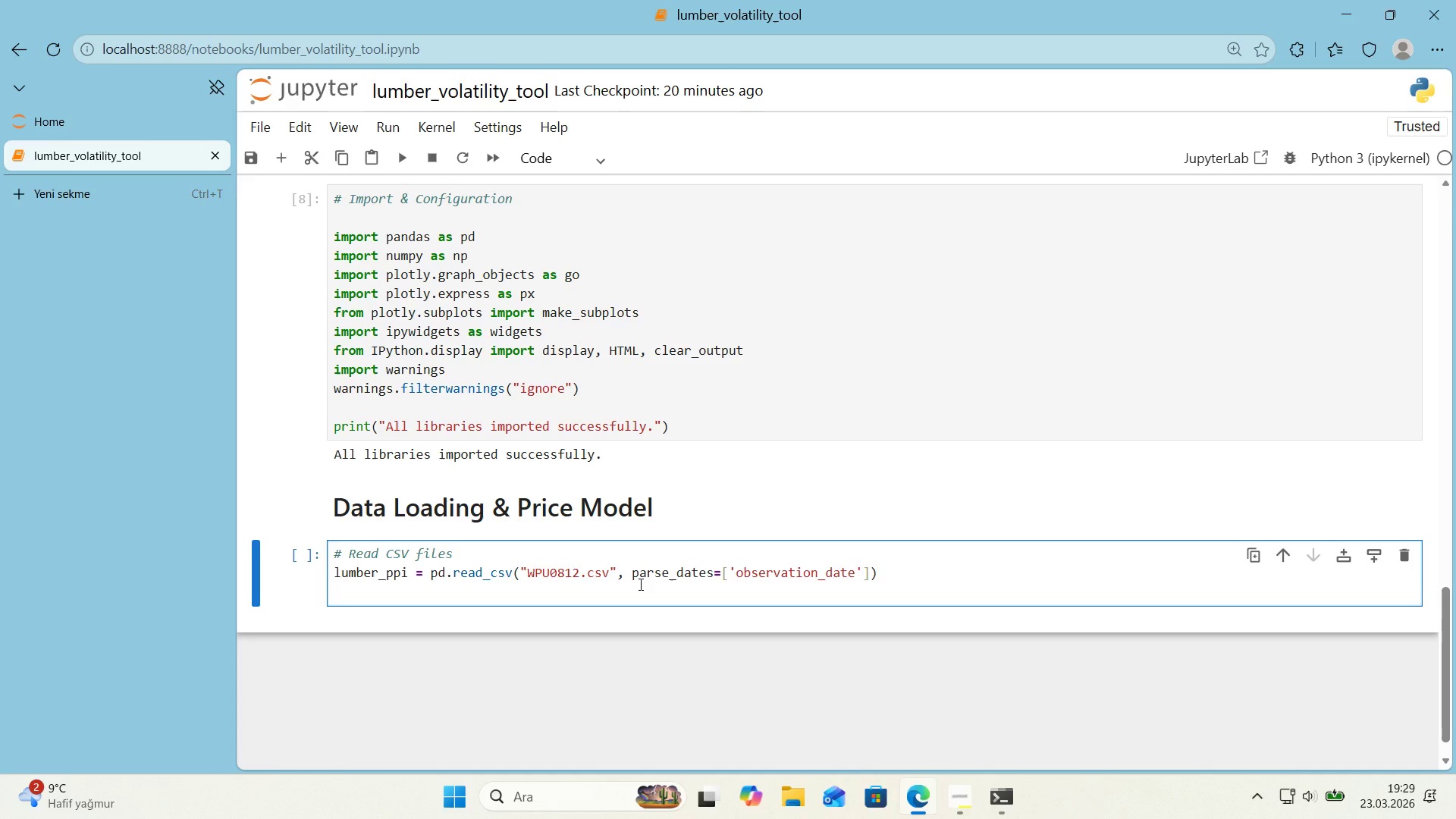 
type(hardware_pp' ) )
 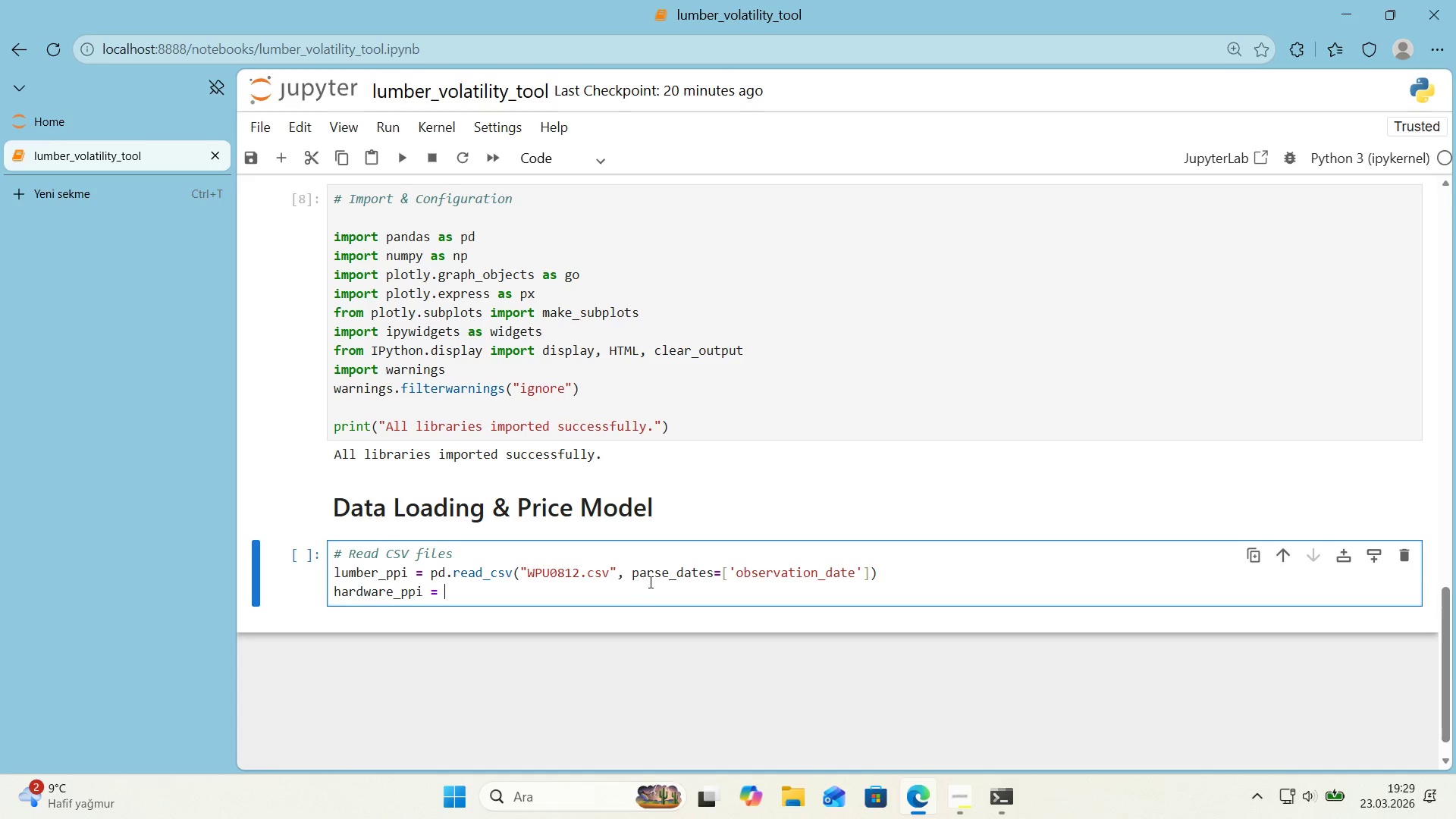 
type(pd.read.csv*()
 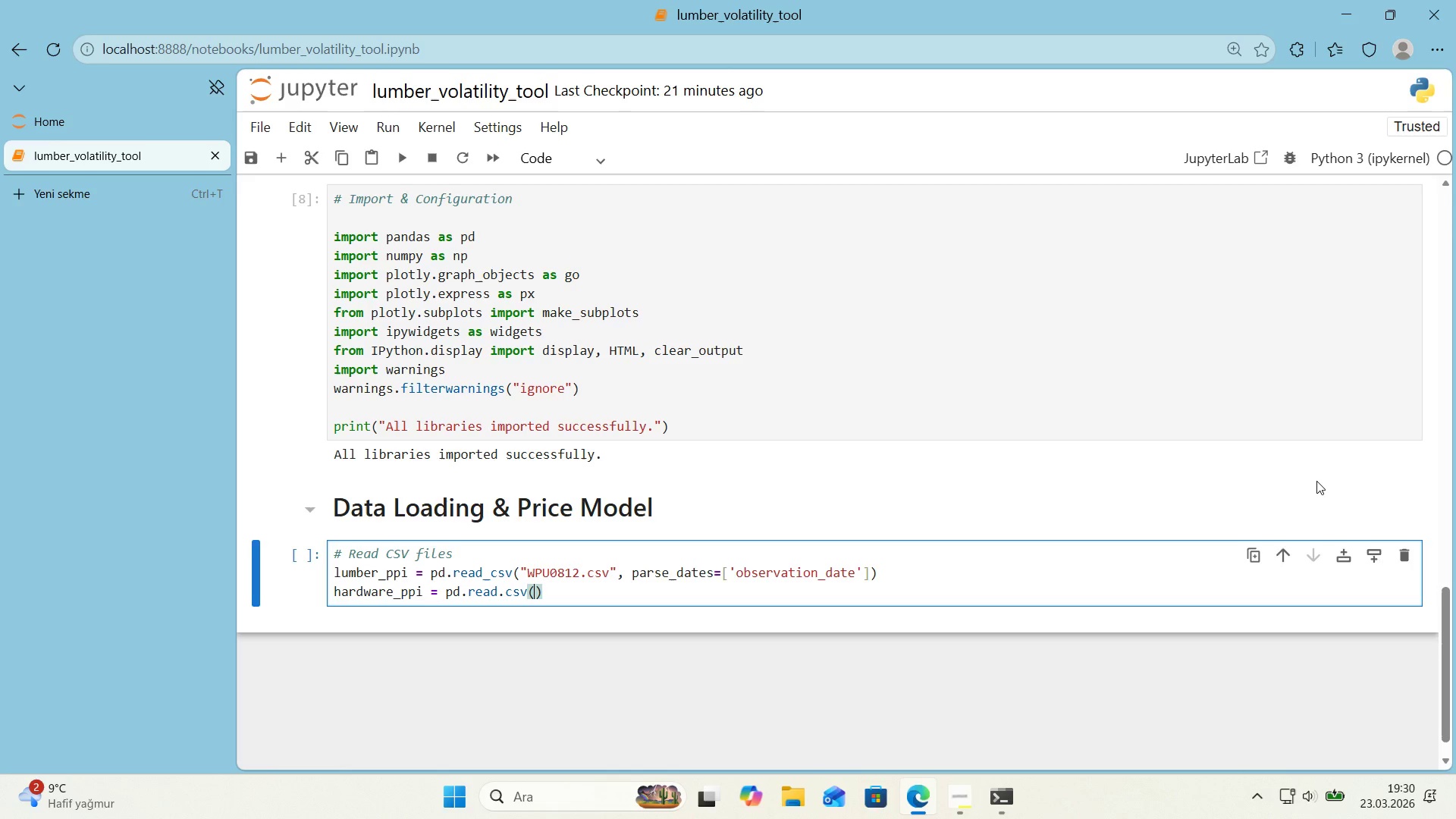 
 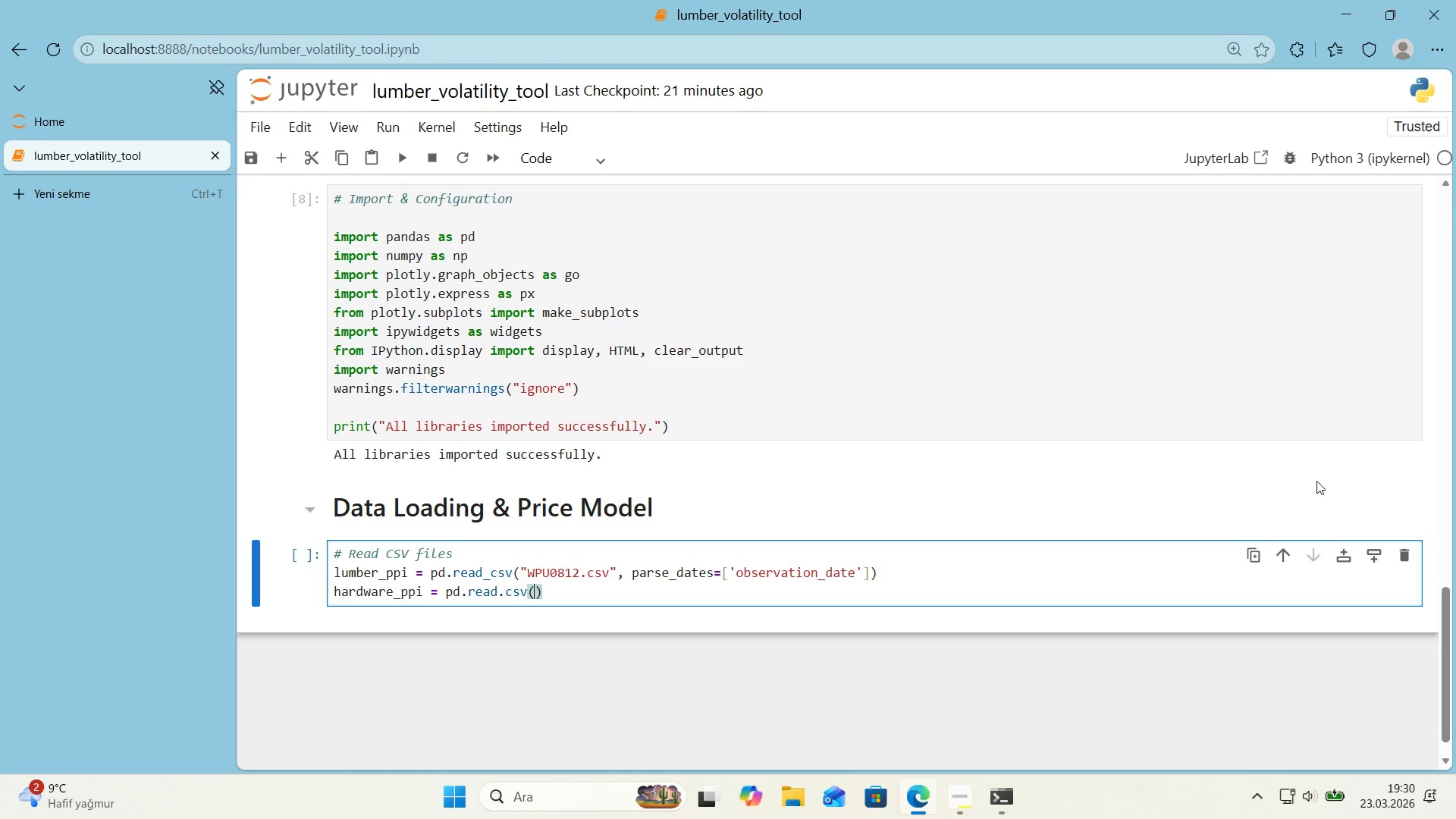 
key(ArrowLeft)
 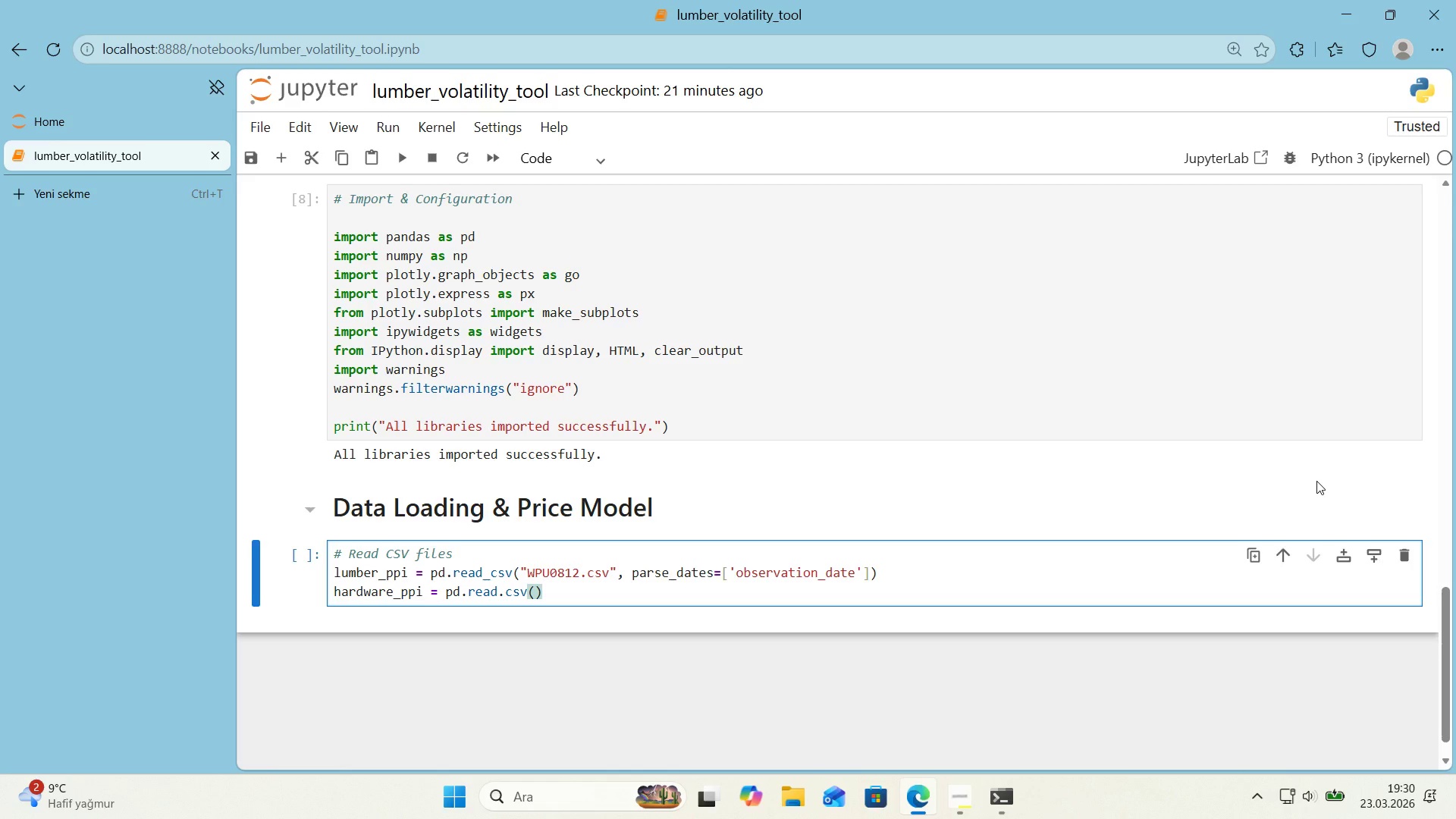 
key(Backquote)
 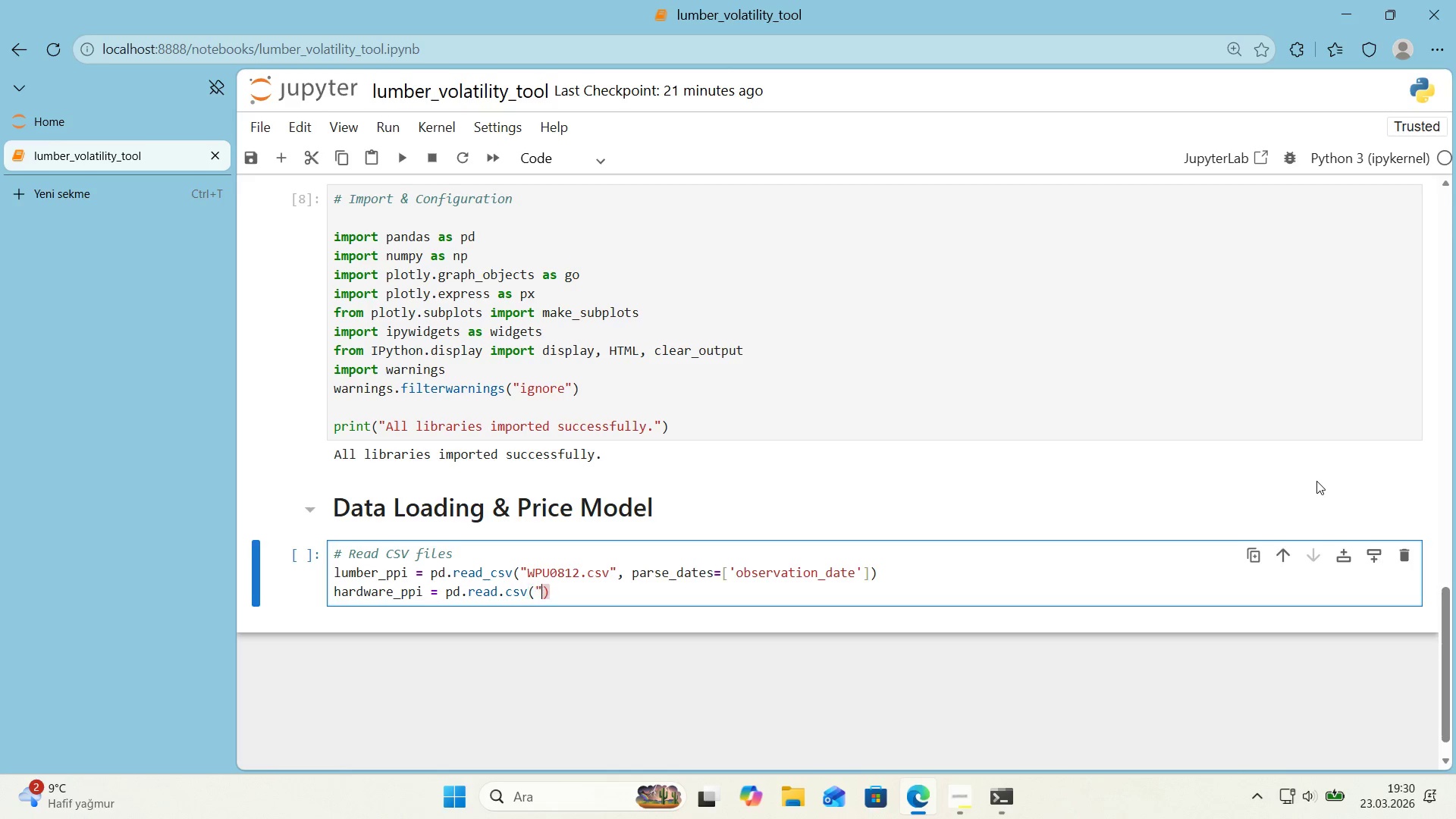 
key(Backquote)
 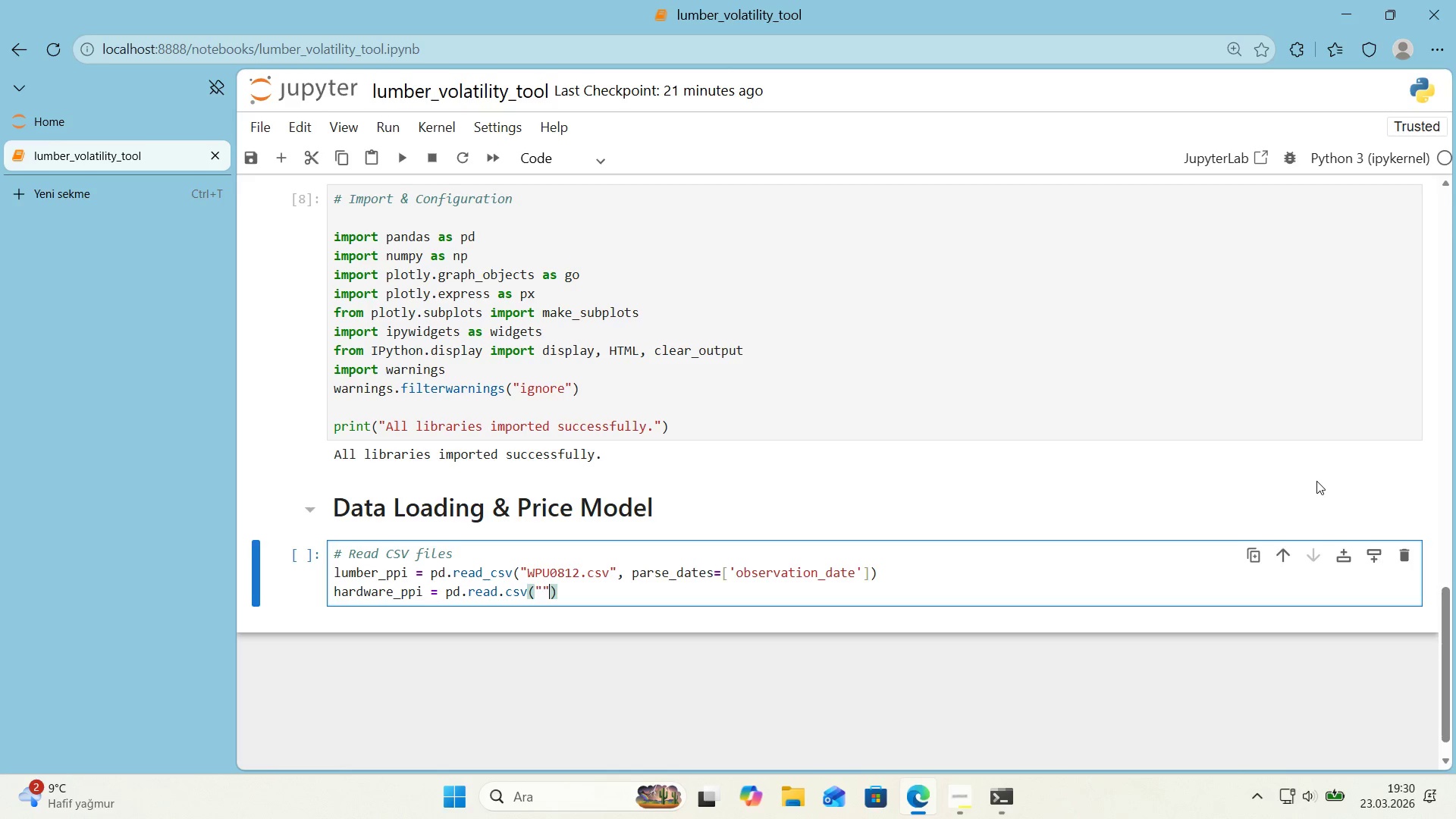 
key(ArrowLeft)
 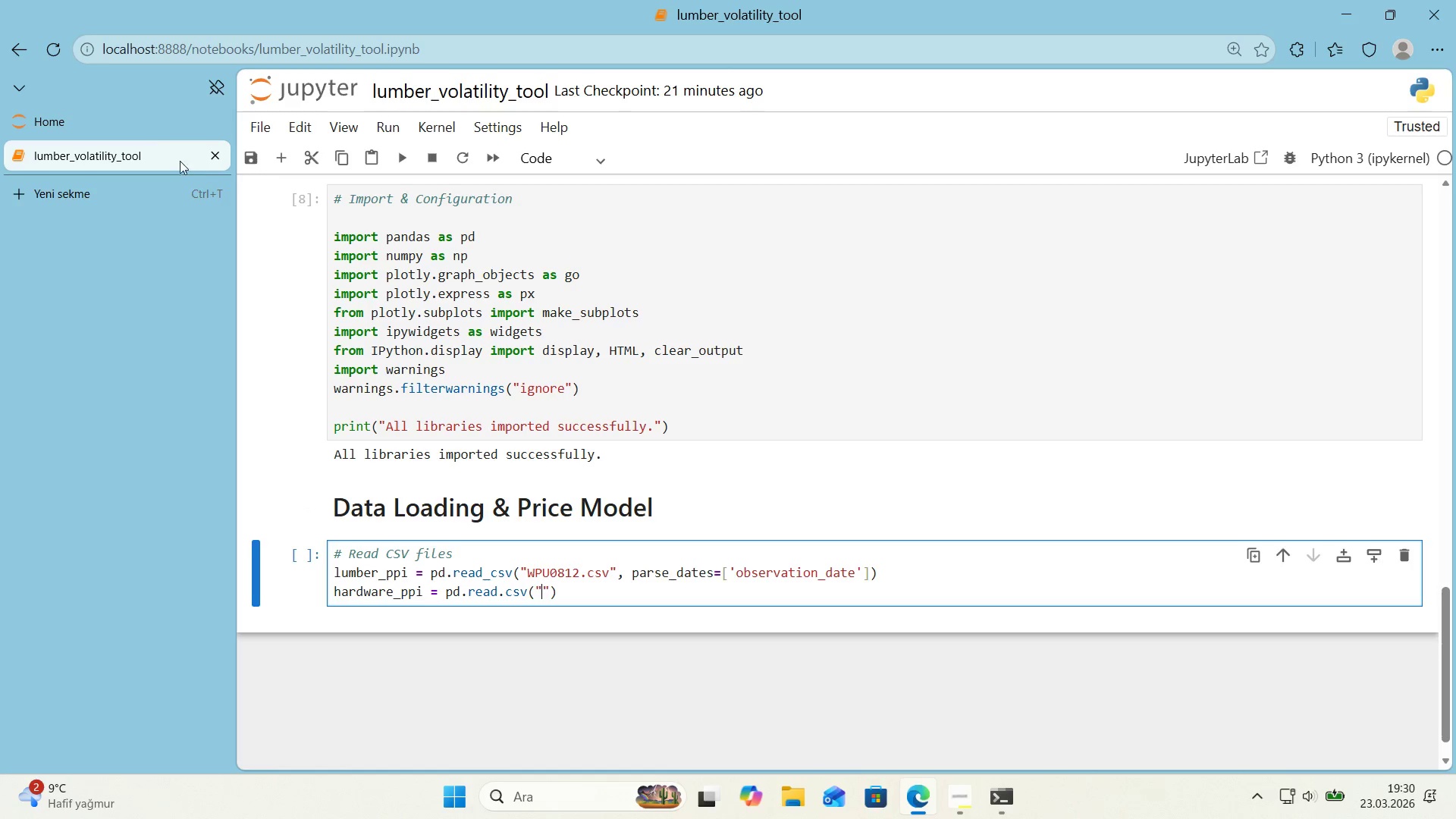 
left_click([110, 111])
 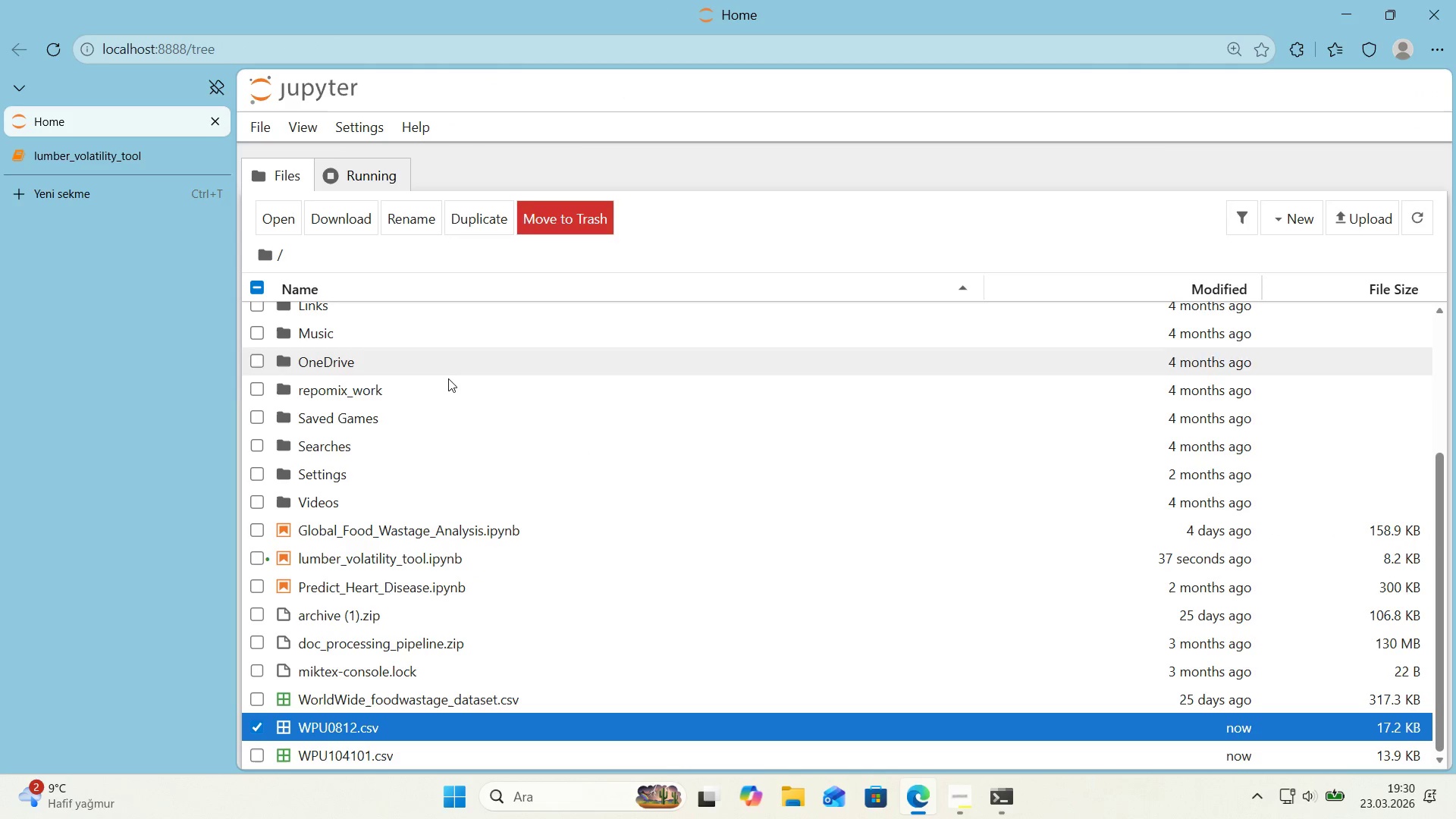 
scroll: coordinate [448, 391], scroll_direction: down, amount: 2.0
 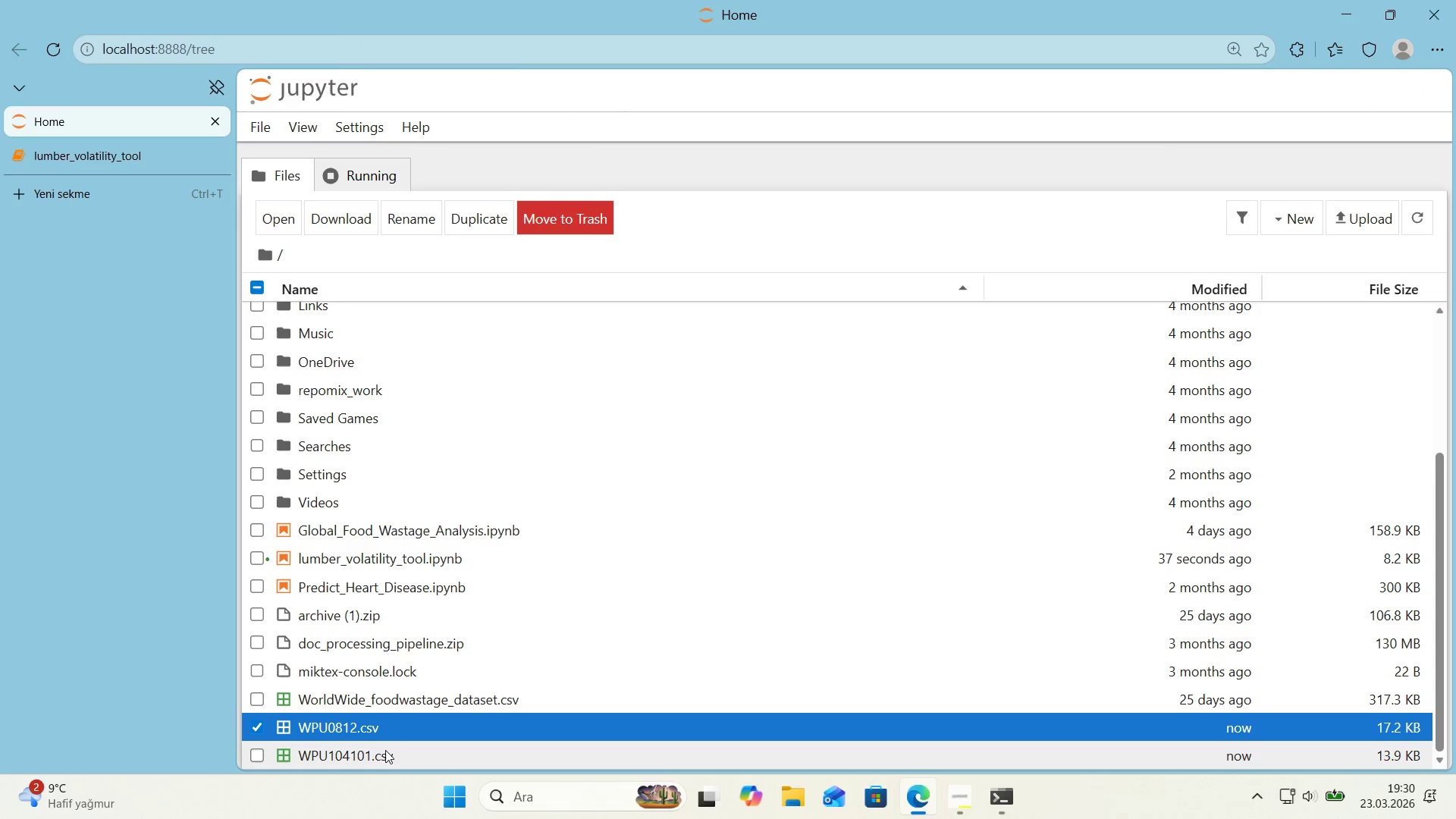 
left_click([384, 750])
 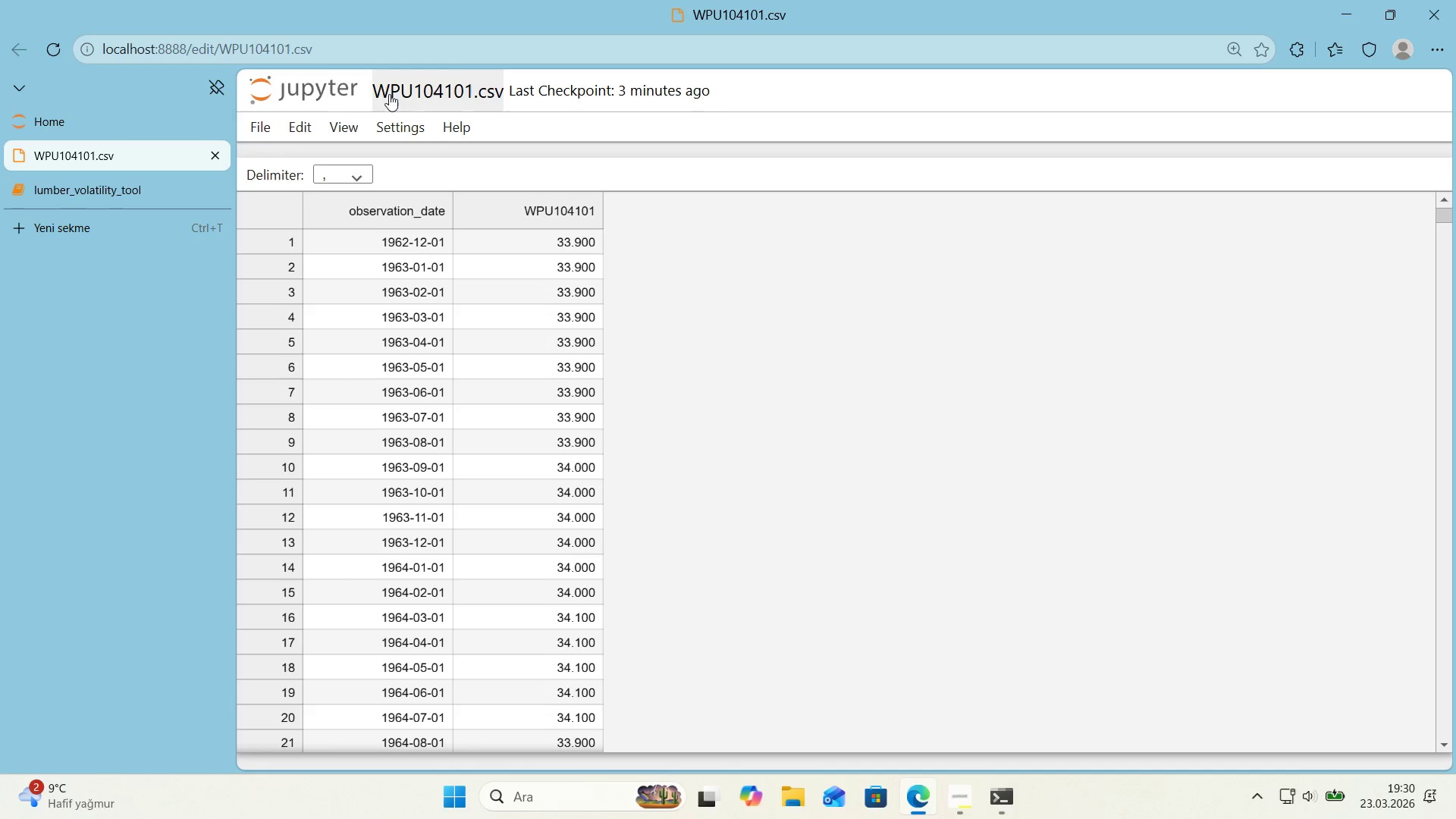 
left_click([378, 90])
 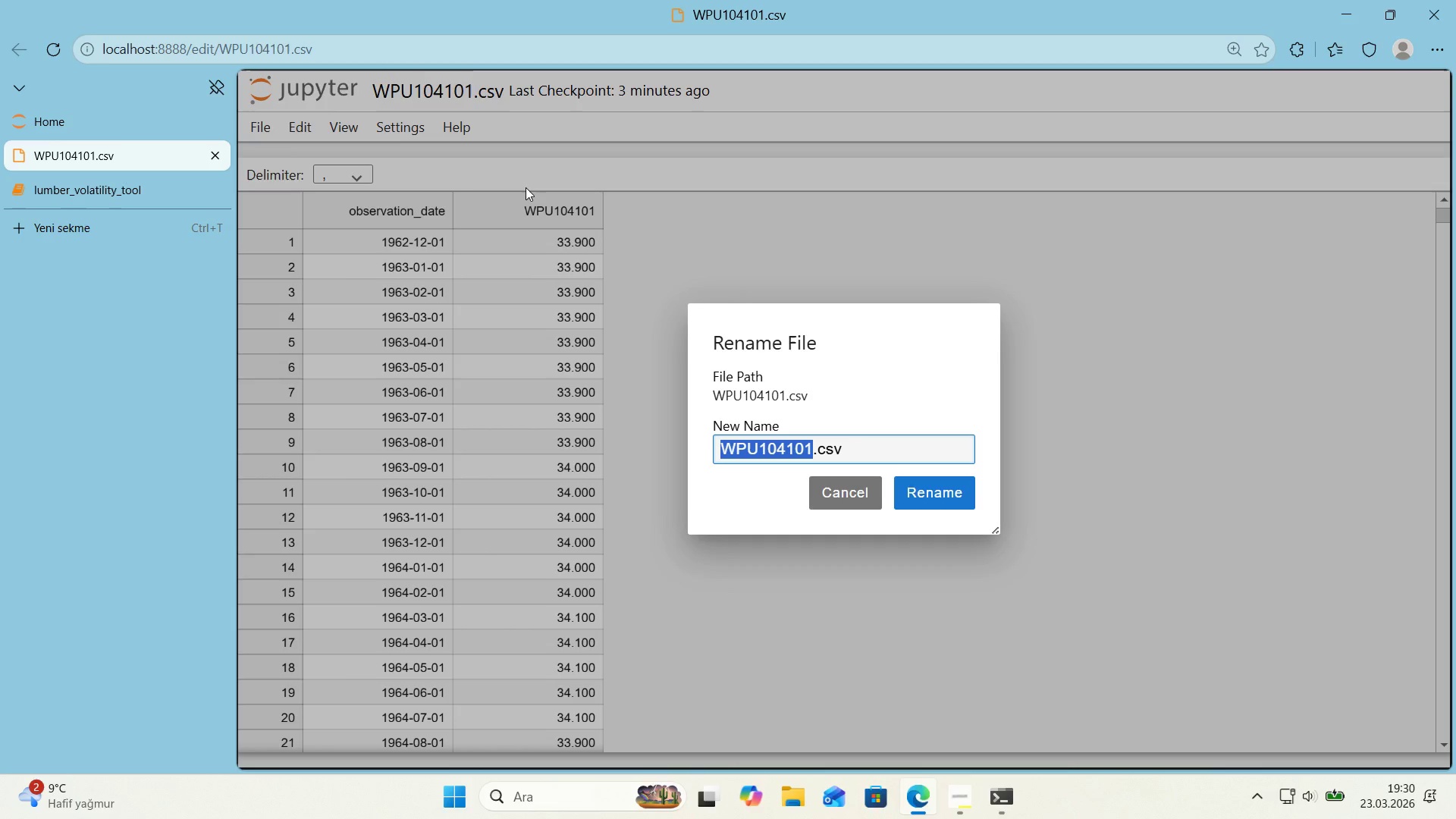 
key(Control+C)
 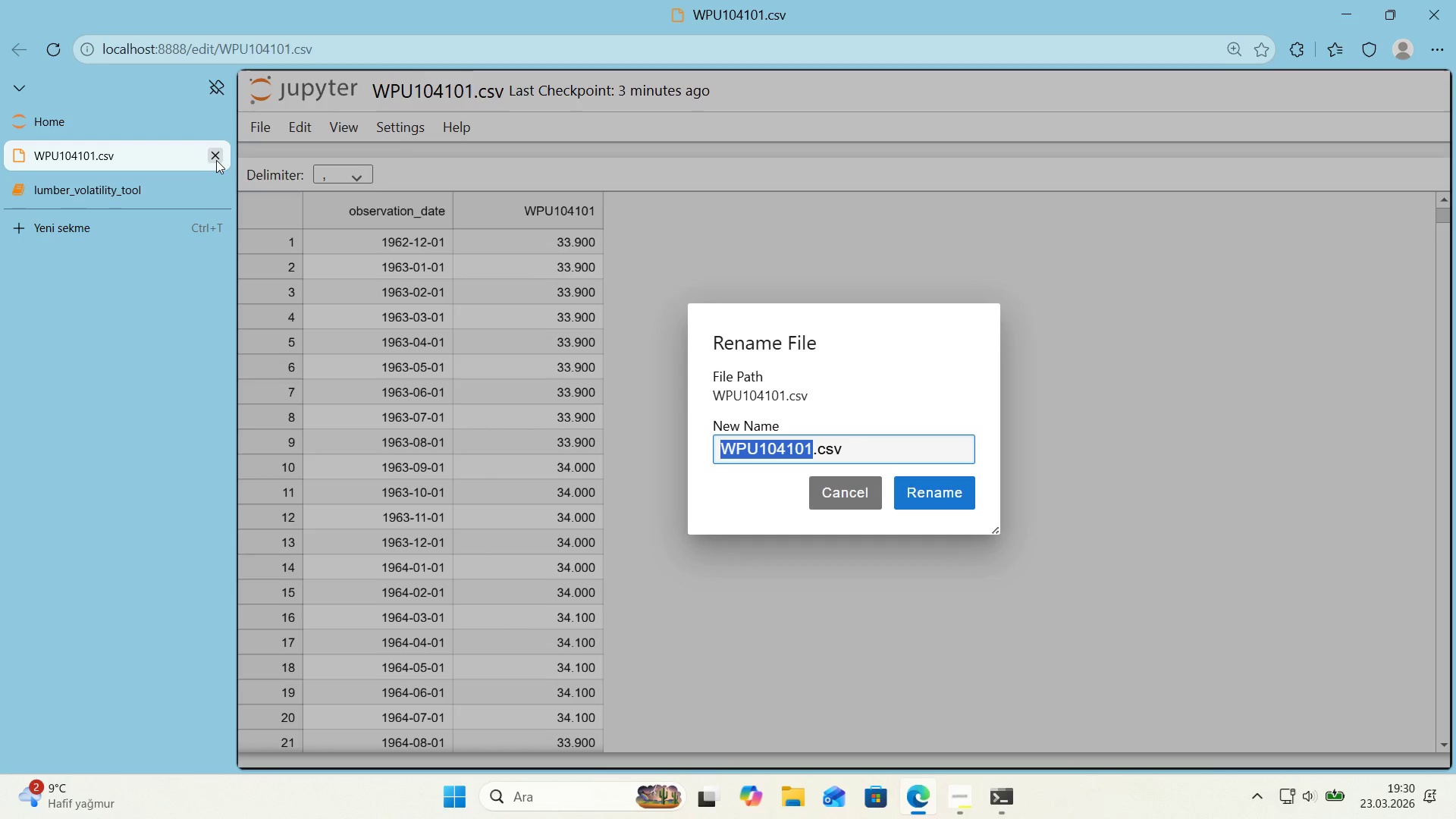 
left_click([216, 158])
 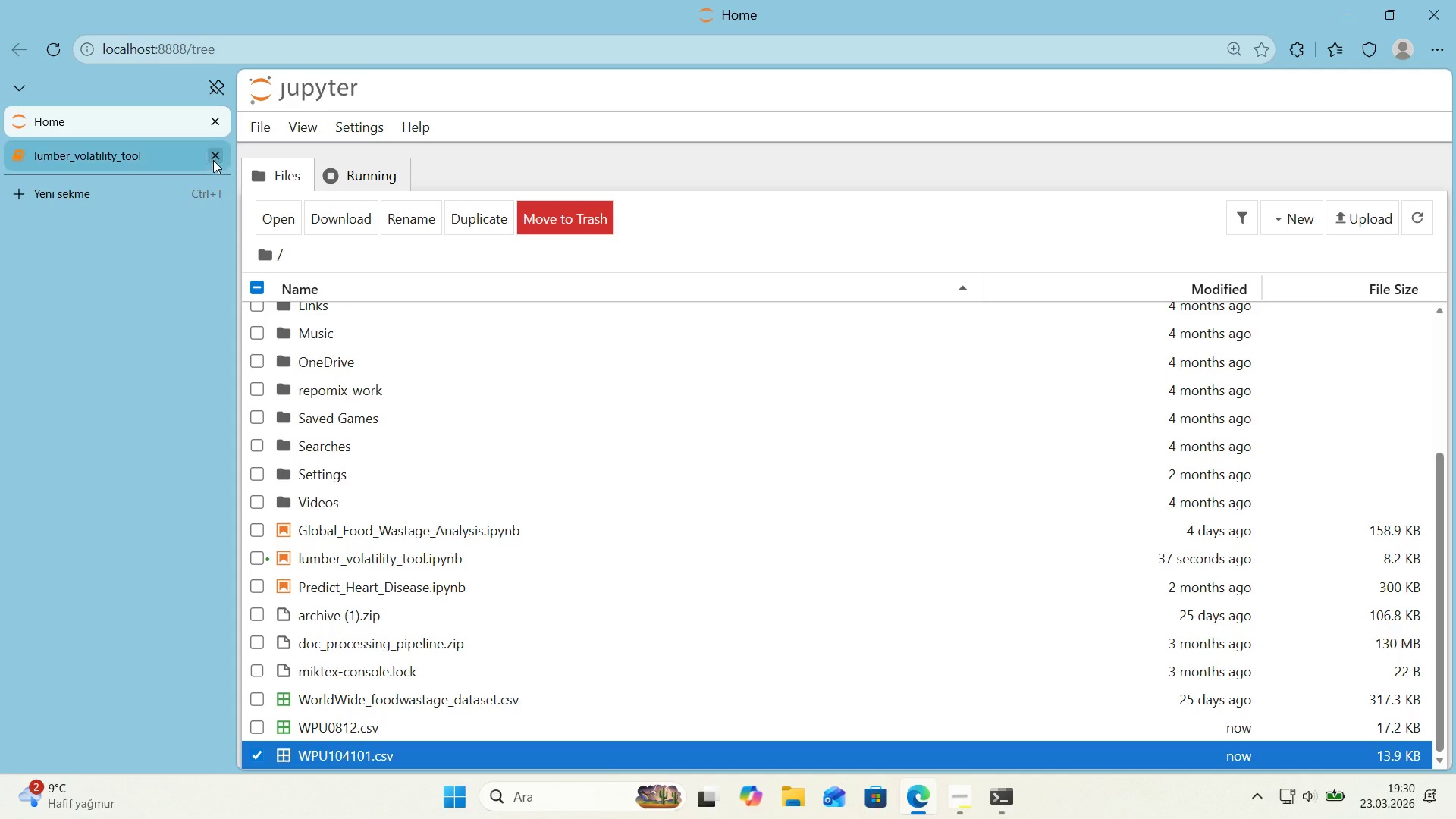 
left_click([153, 155])
 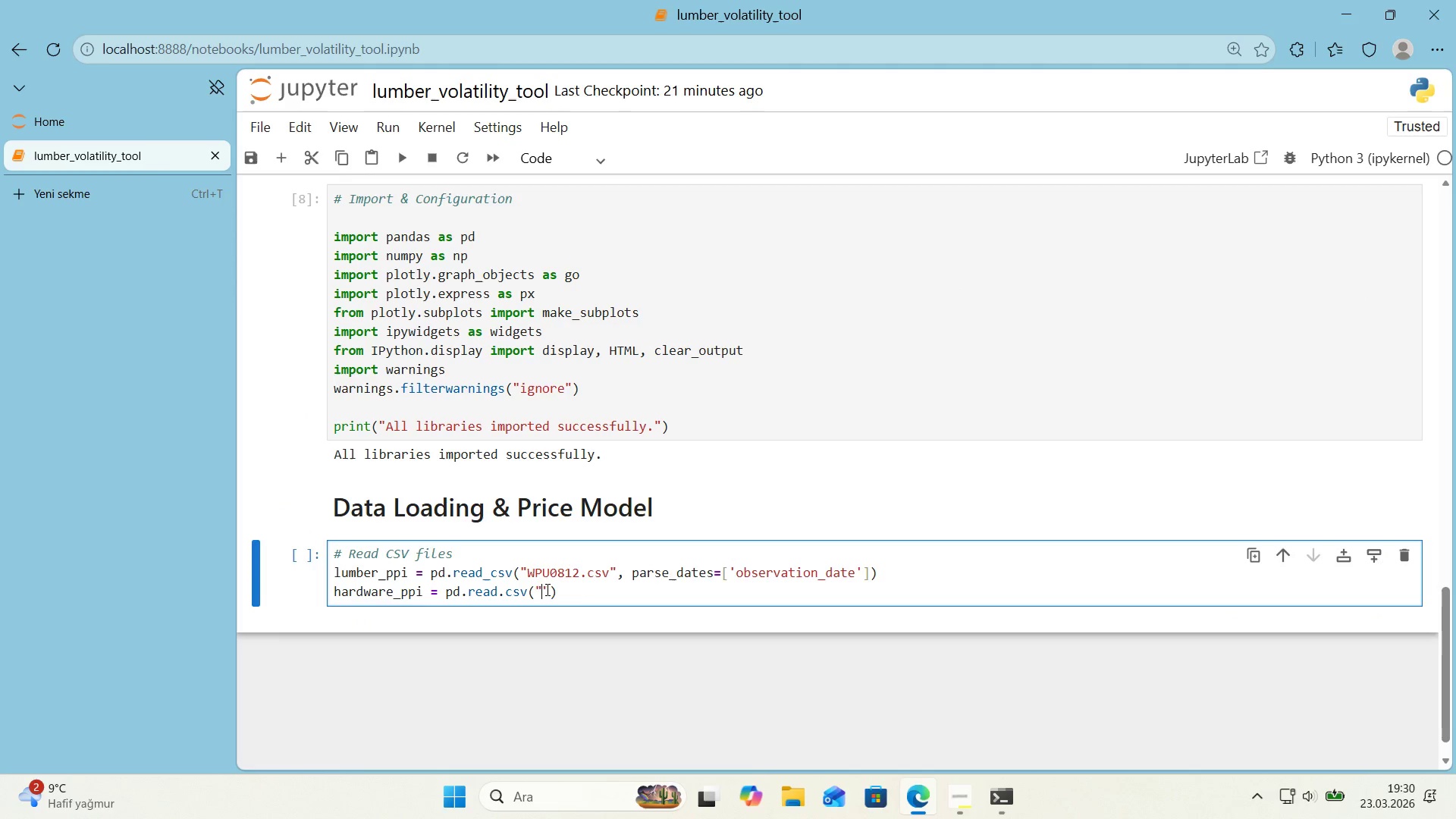 
key(Control+ControlLeft)
 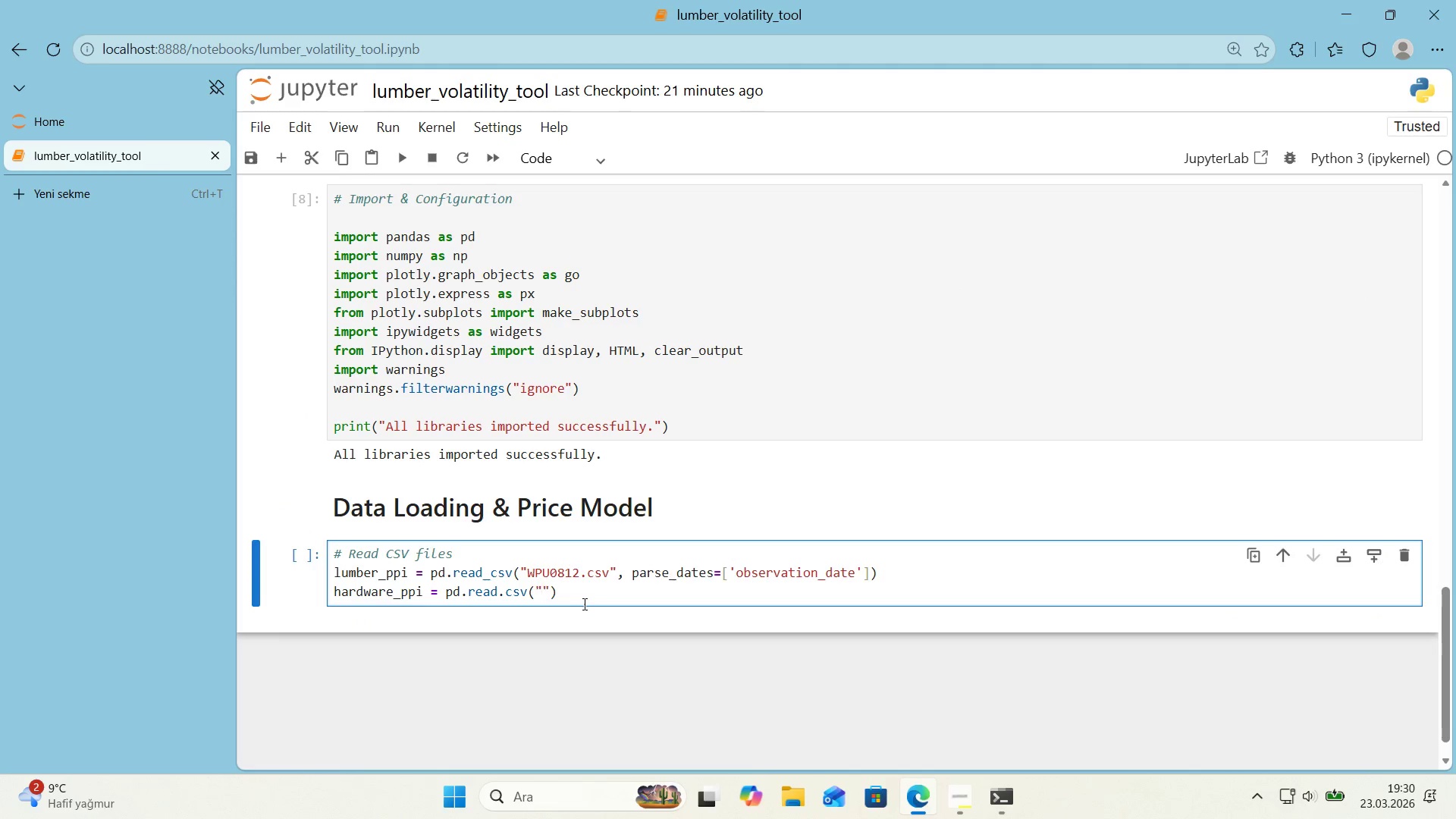 
key(Control+V)
 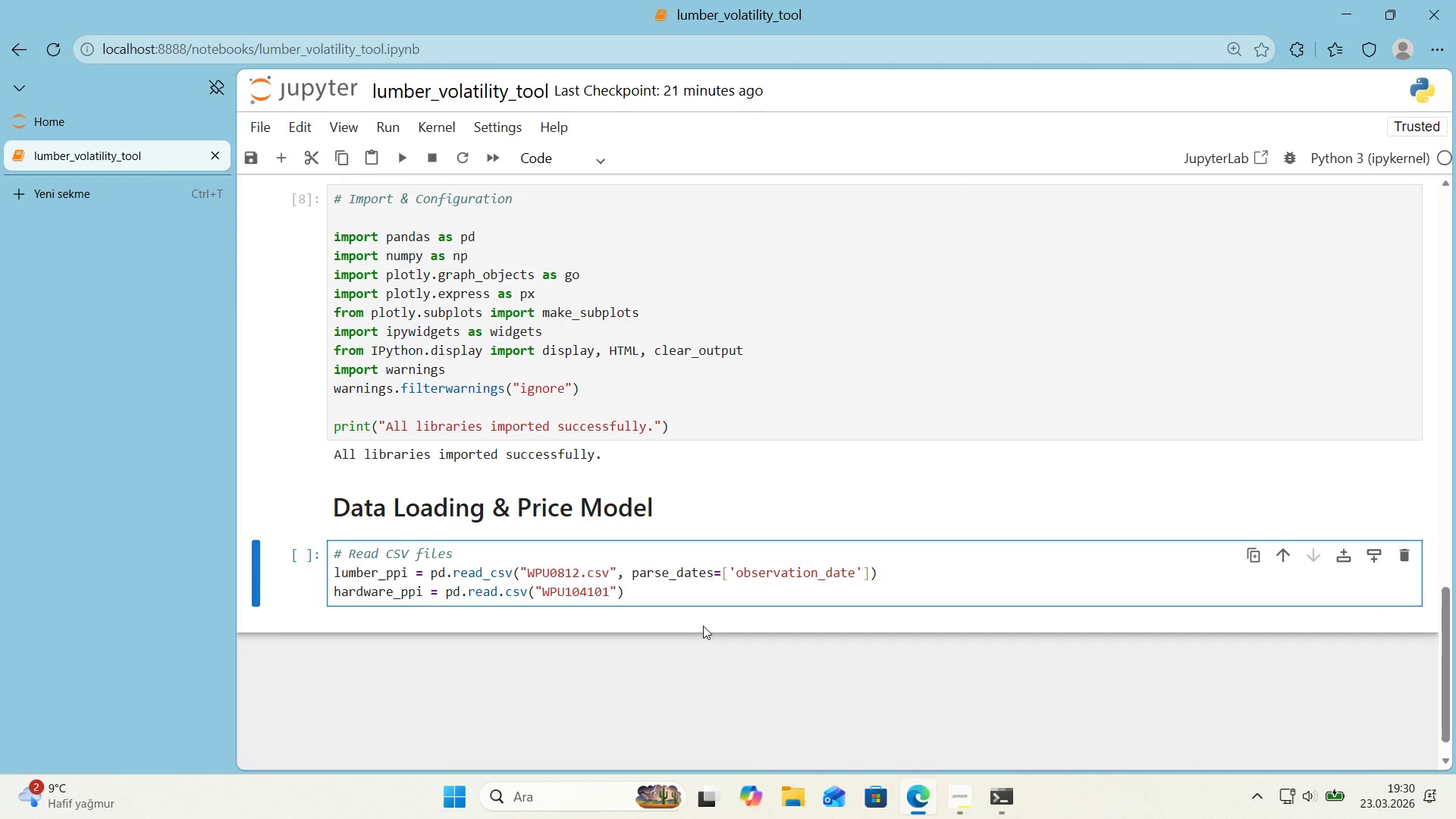 
type(.csv)
 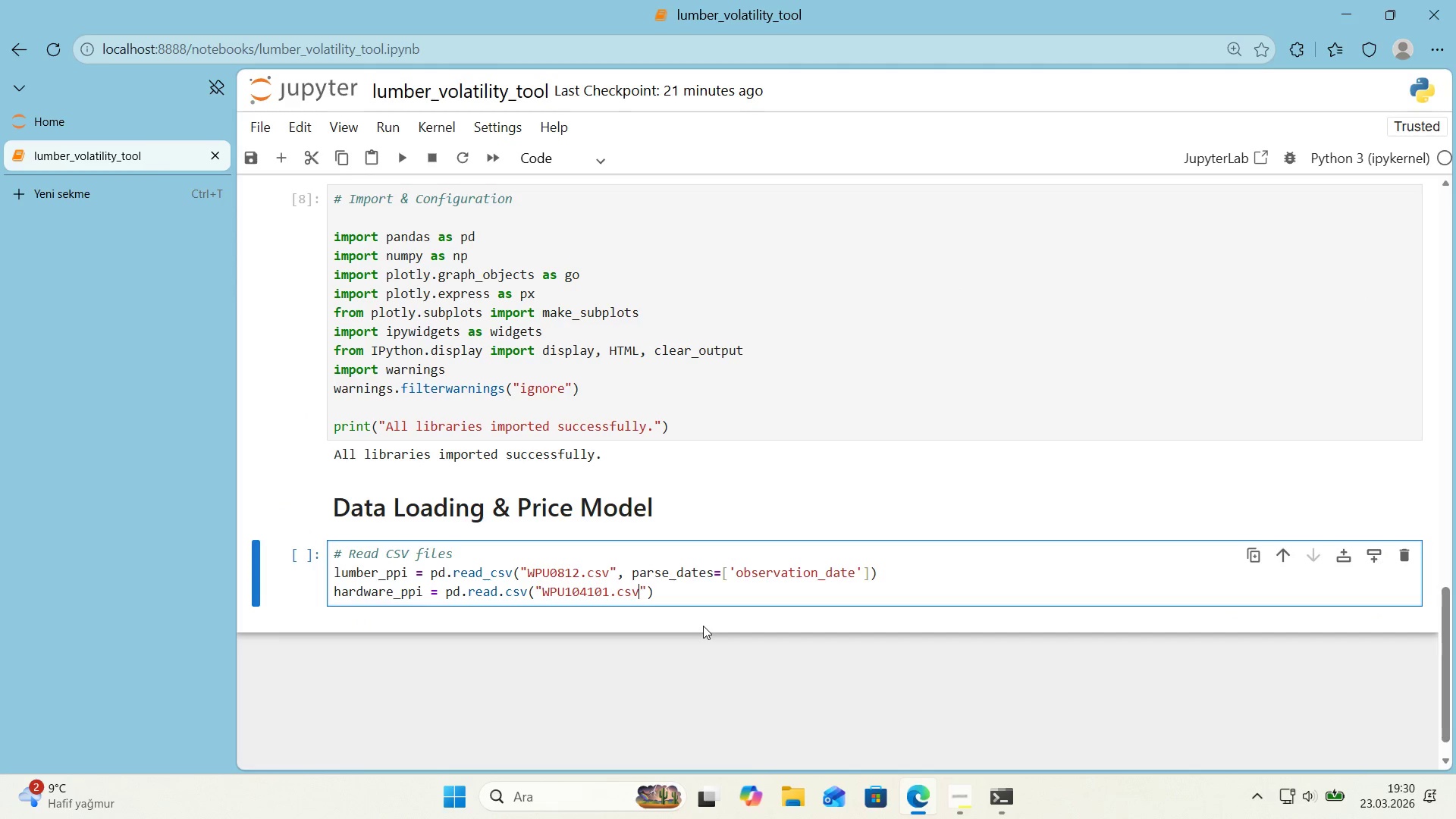 
key(ArrowRight)
 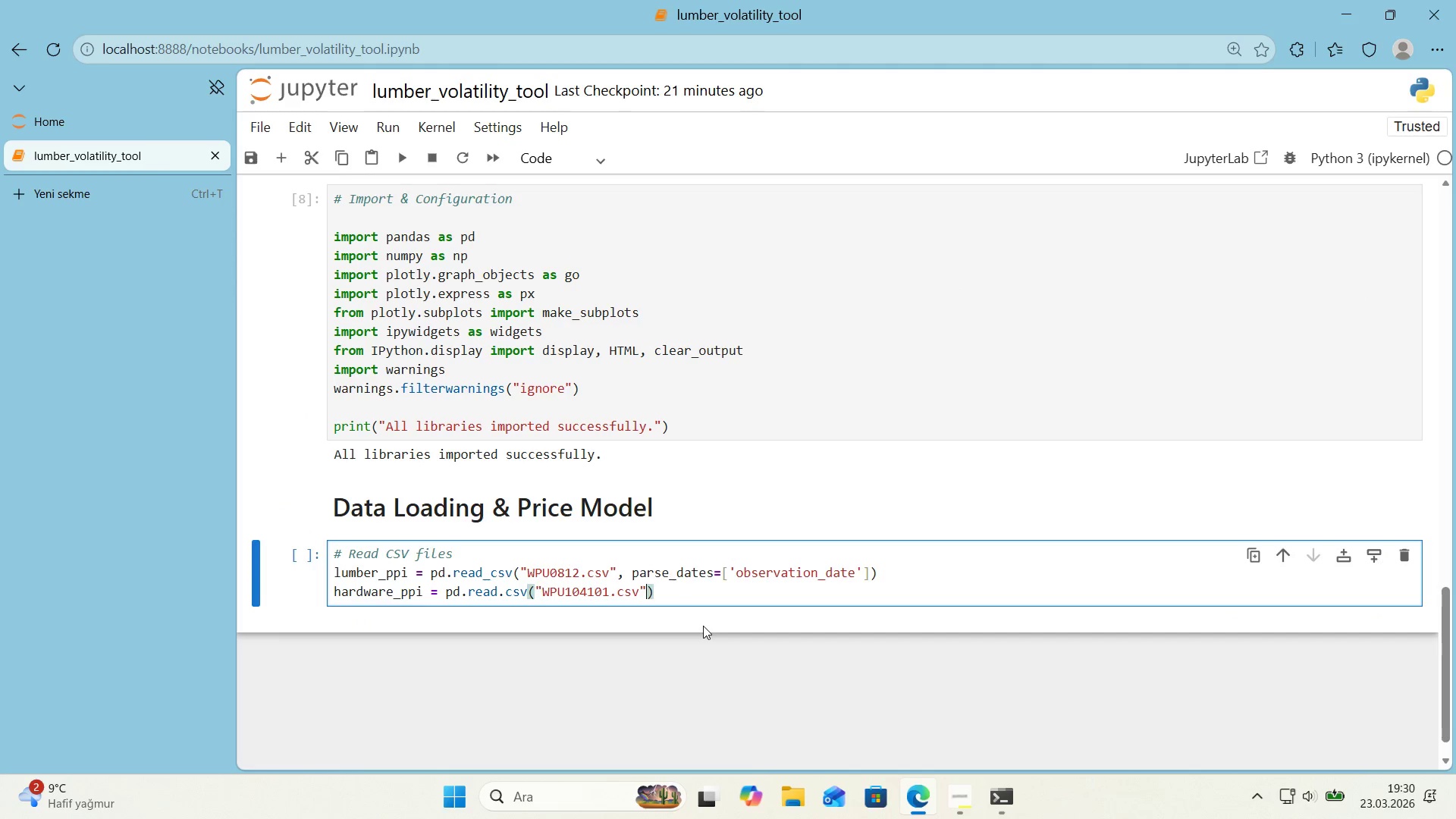 
key(ArrowRight)
 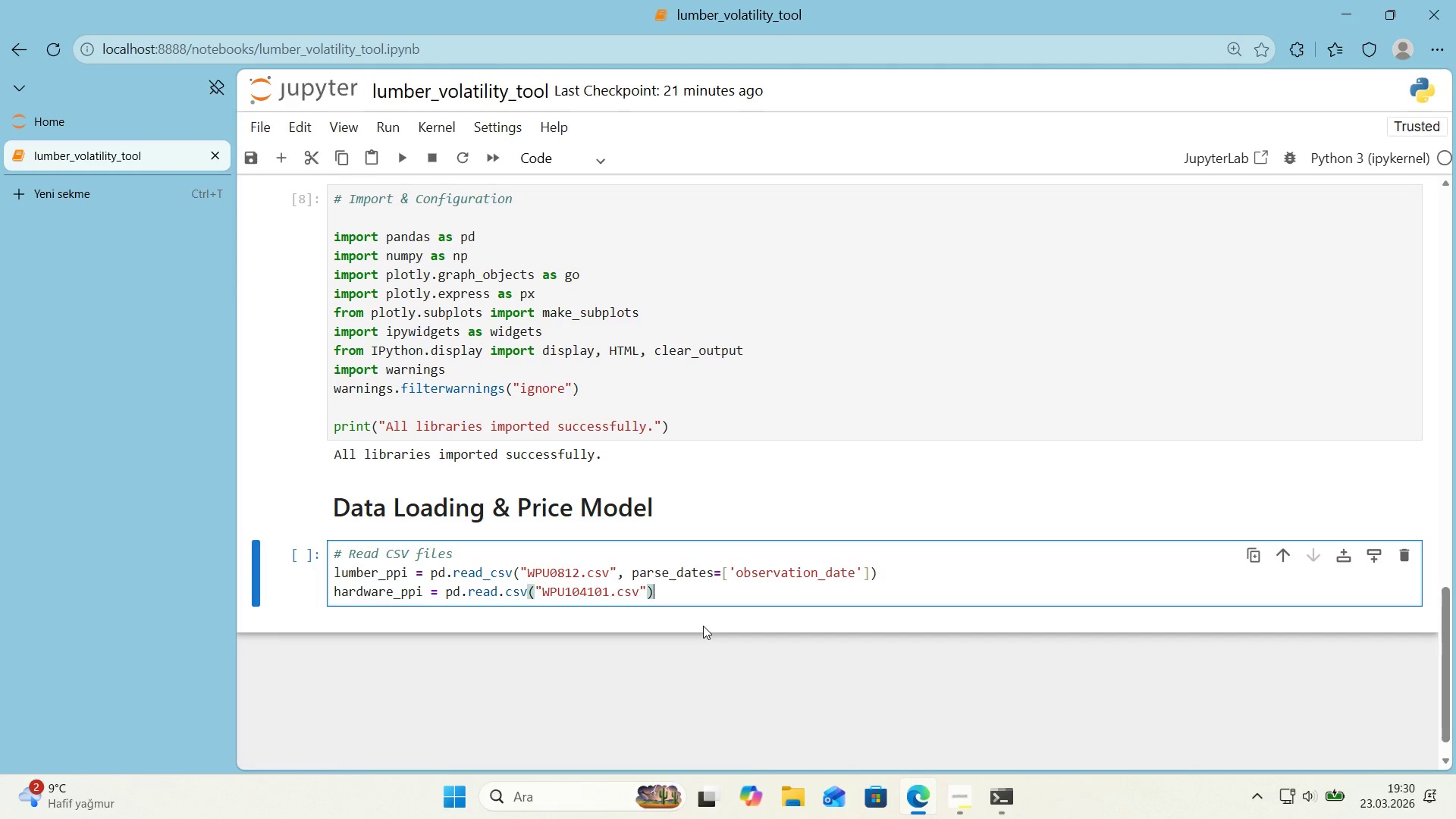 
type(, parse_dates))
 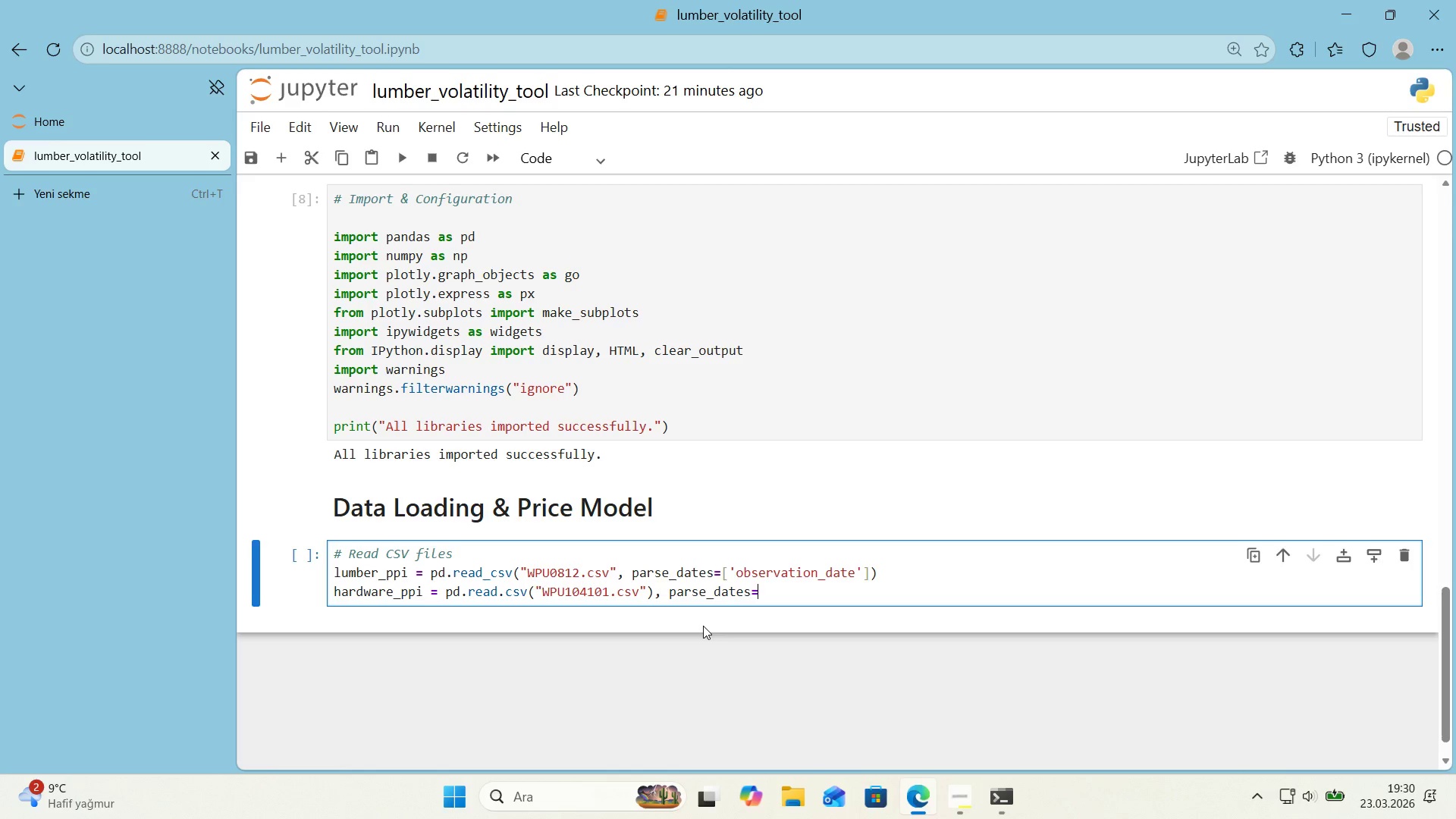 
key(Alt+Control+8)
 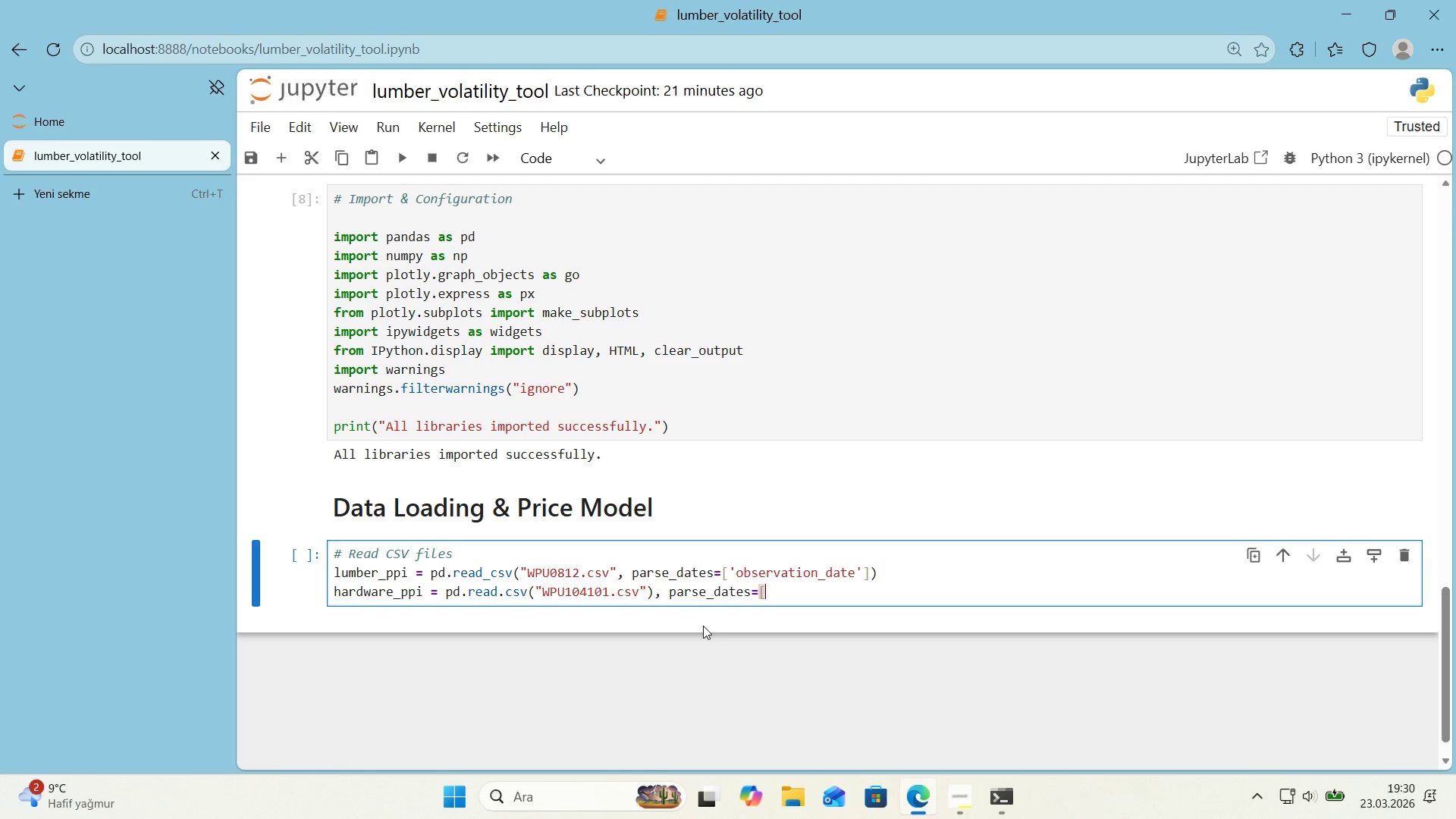 
key(Alt+Control+9)
 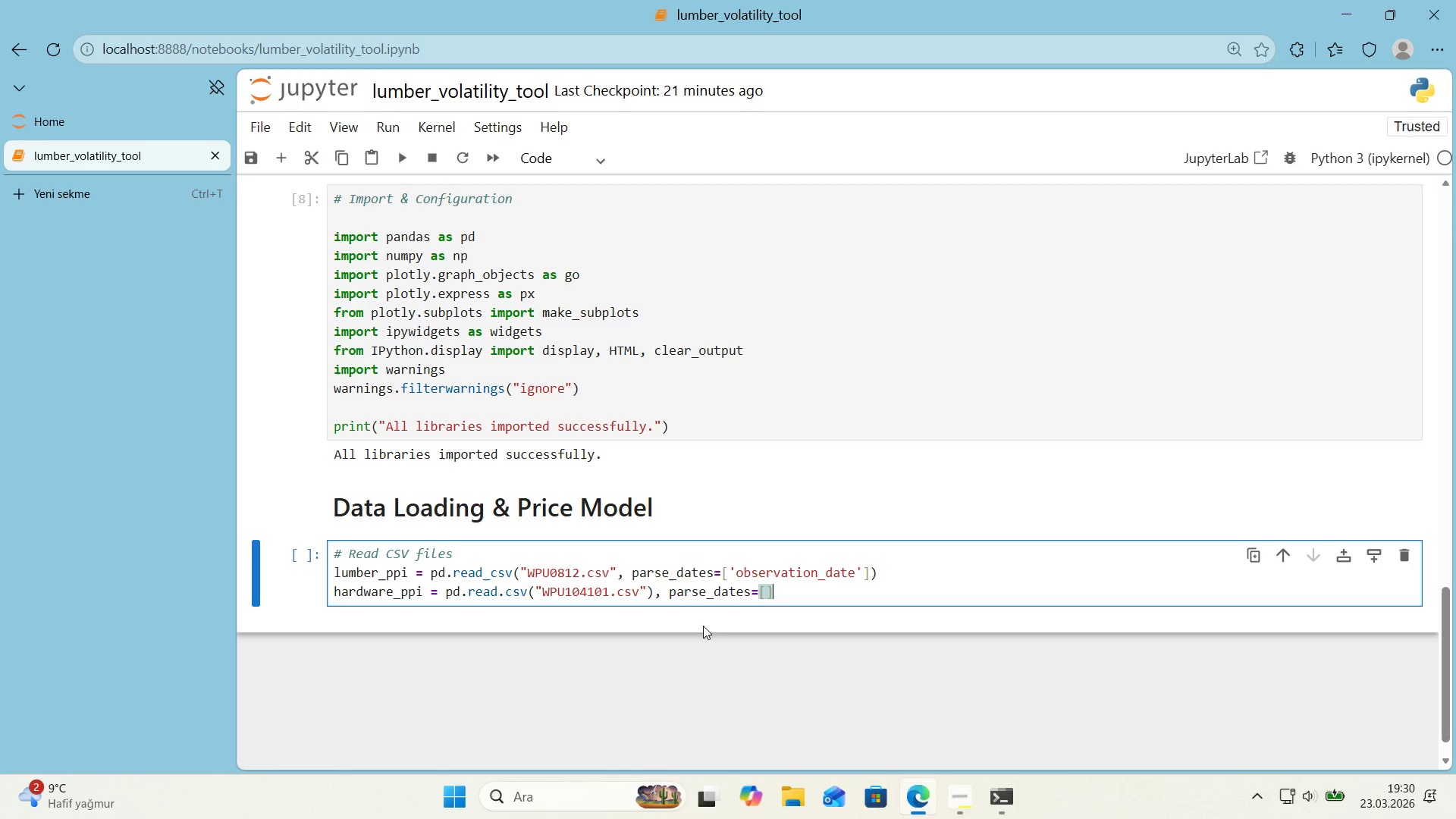 
key(ArrowLeft)
 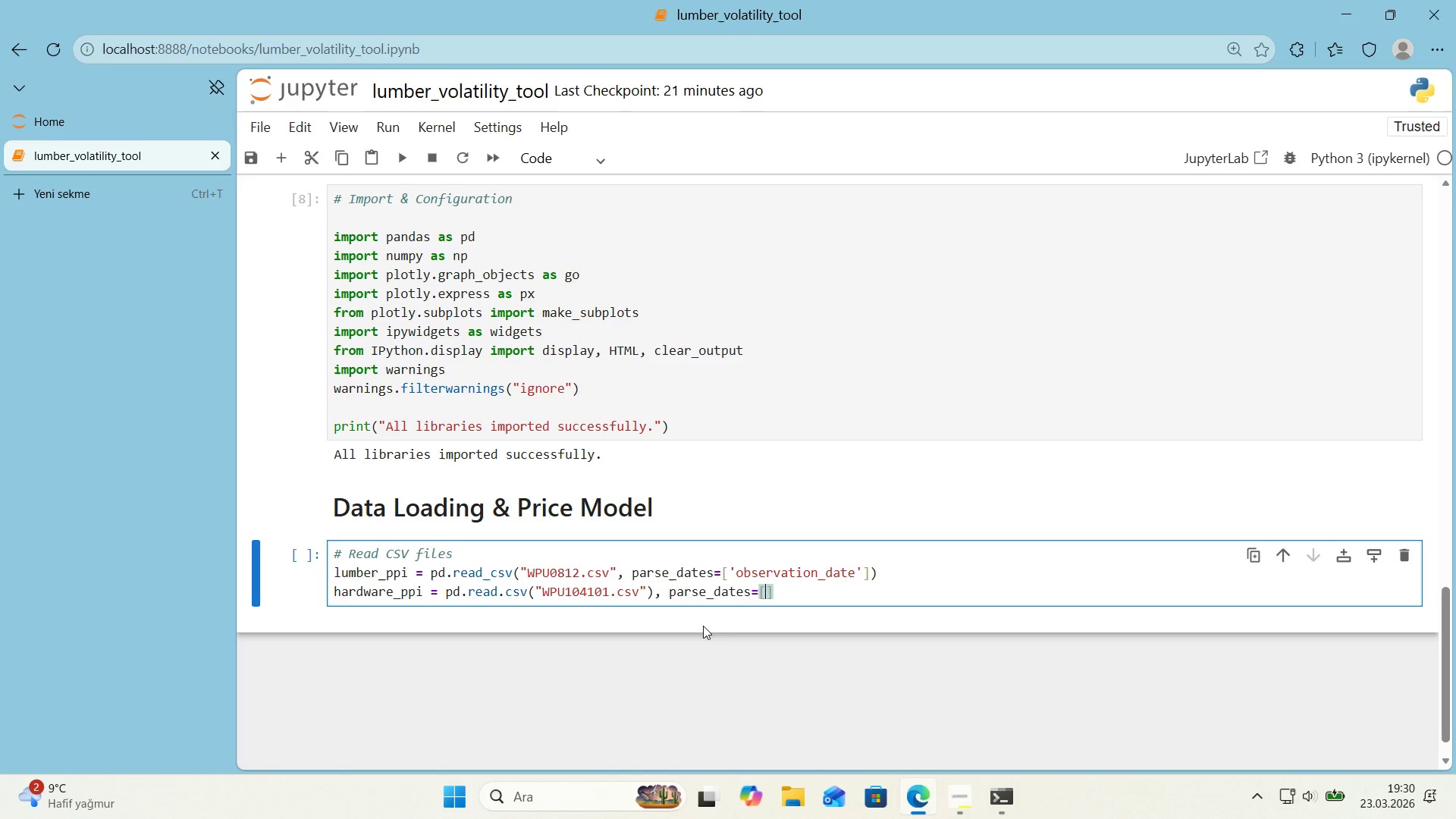 
type(@@)
 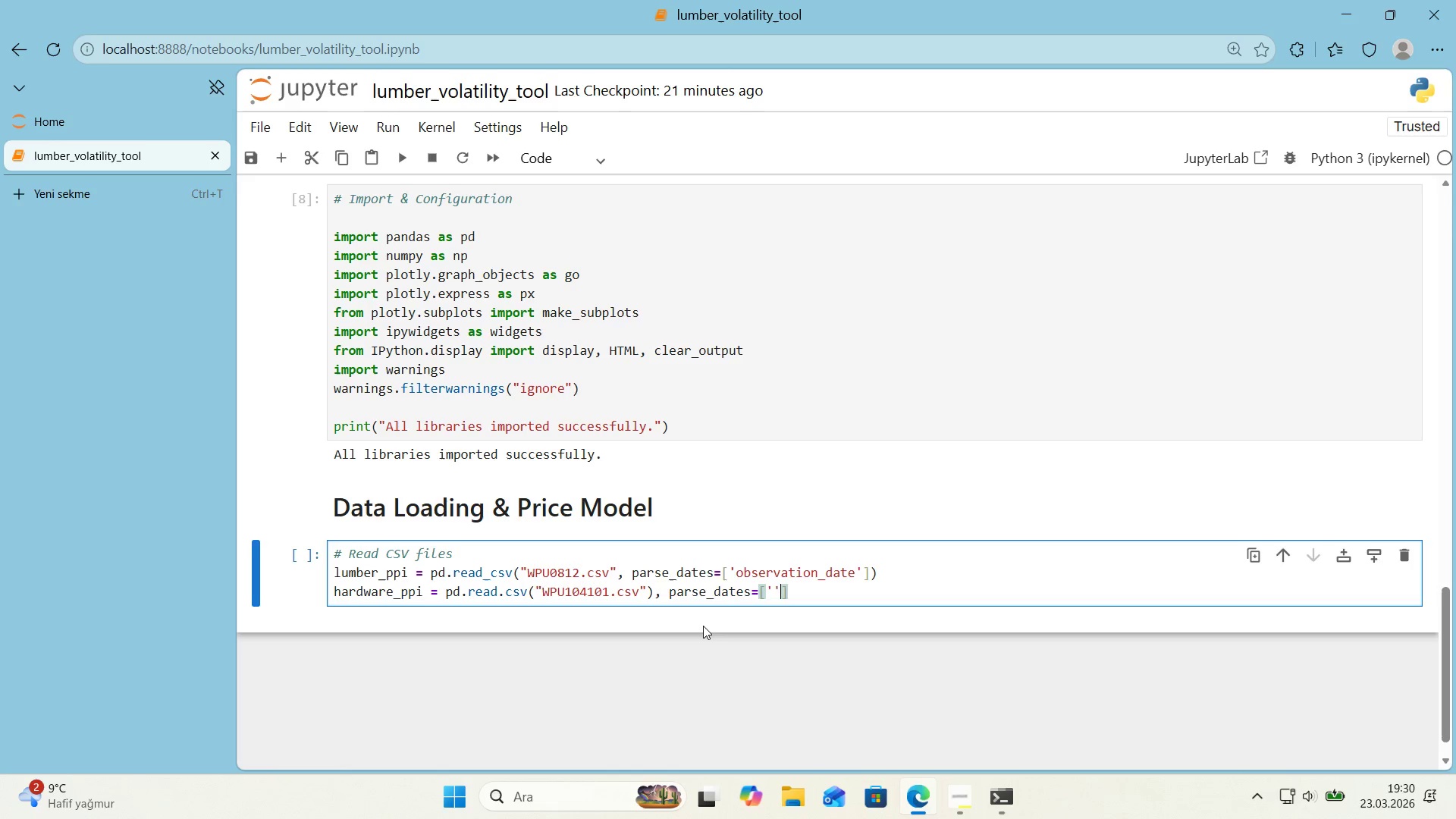 
key(ArrowLeft)
 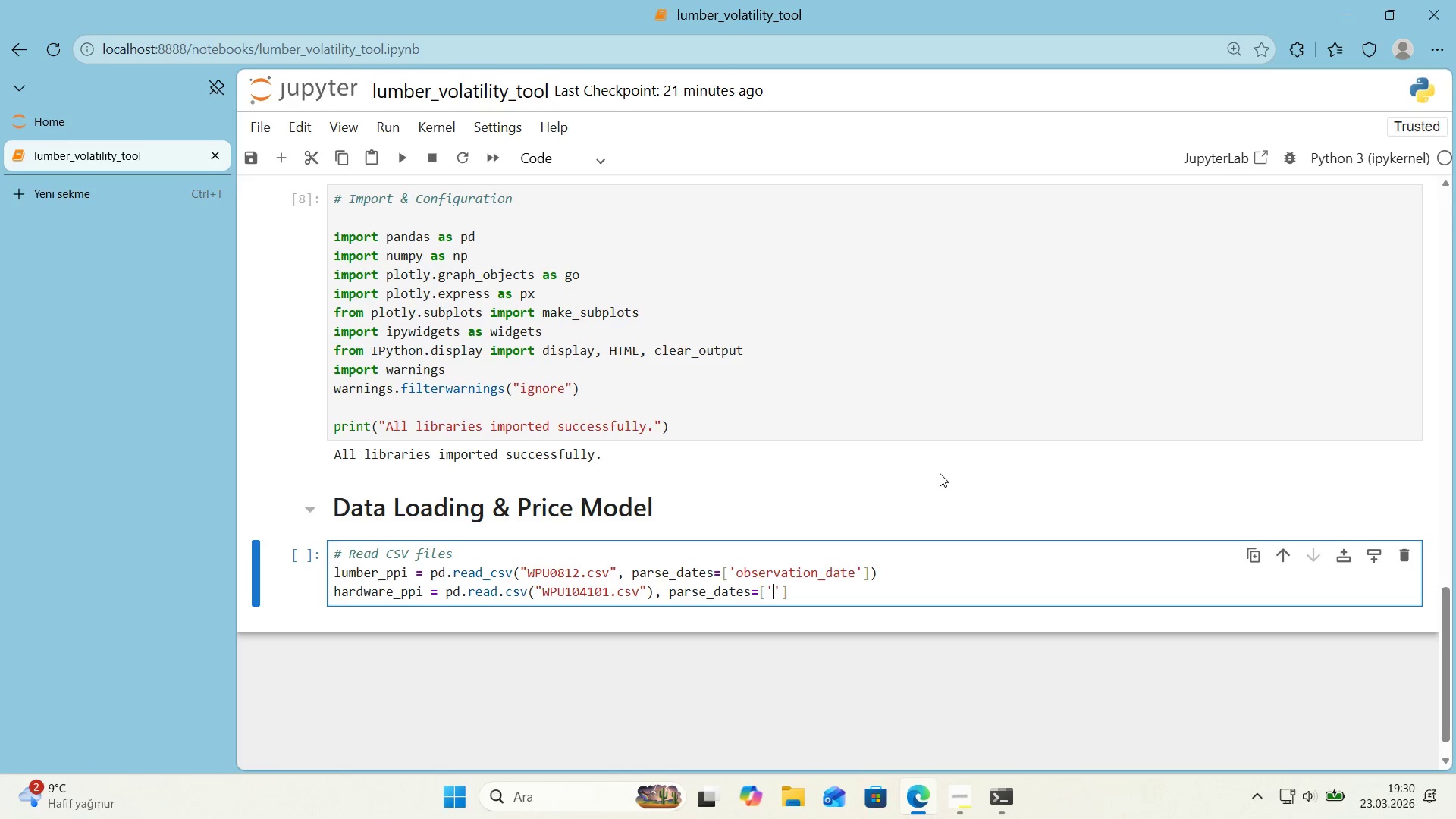 
type(observat'on_date)
 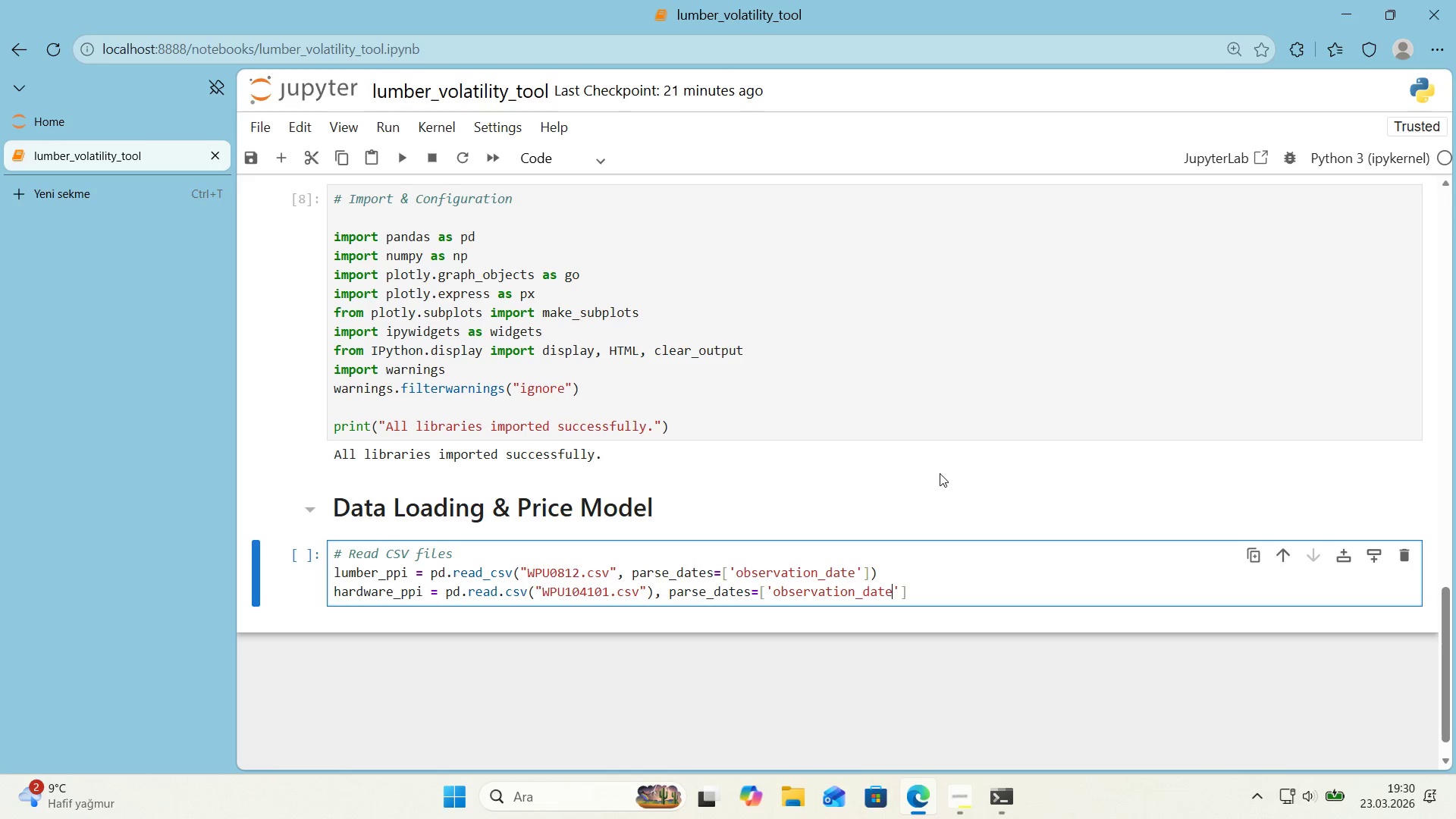 
key(ArrowRight)
 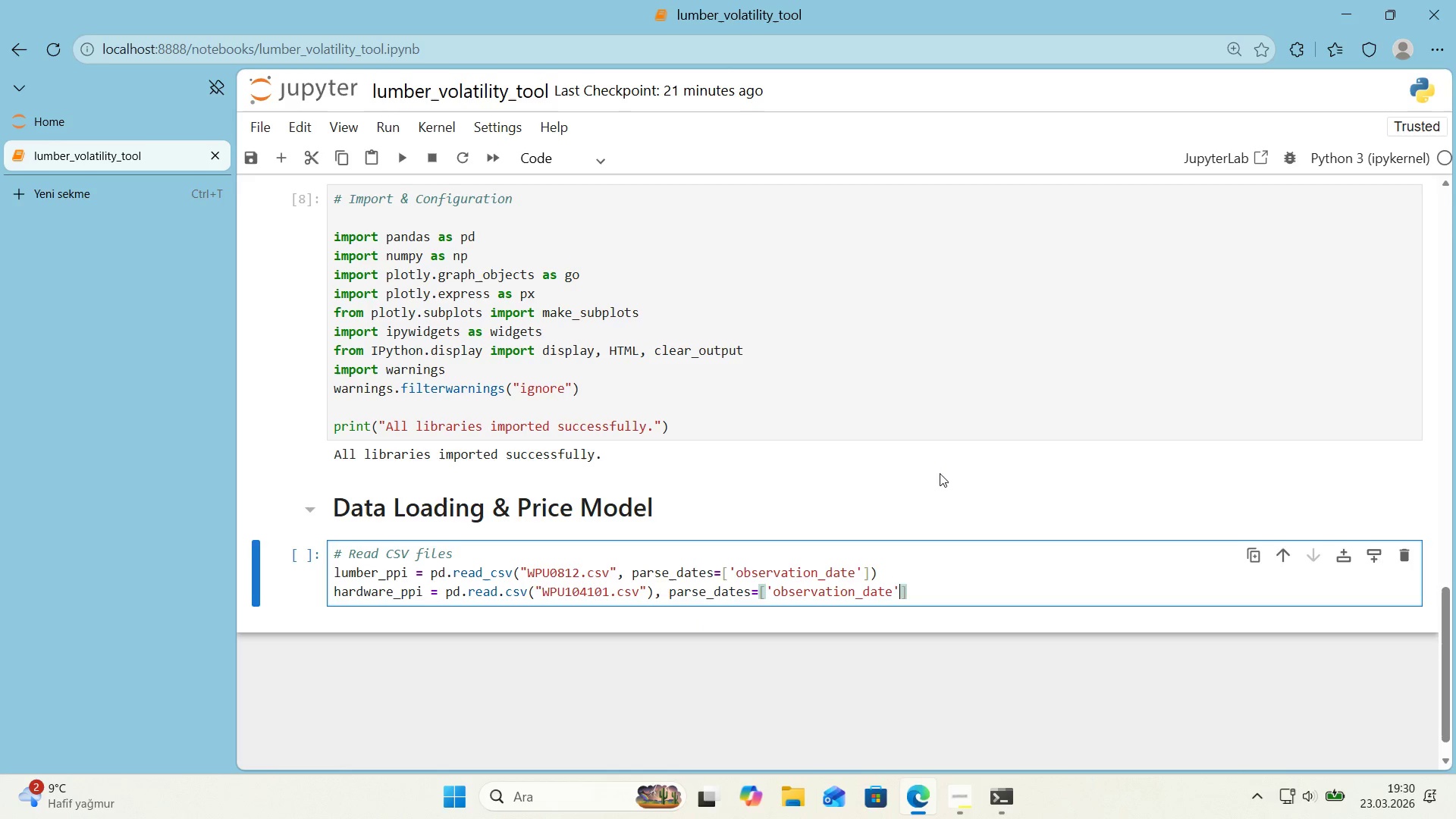 
key(ArrowRight)
 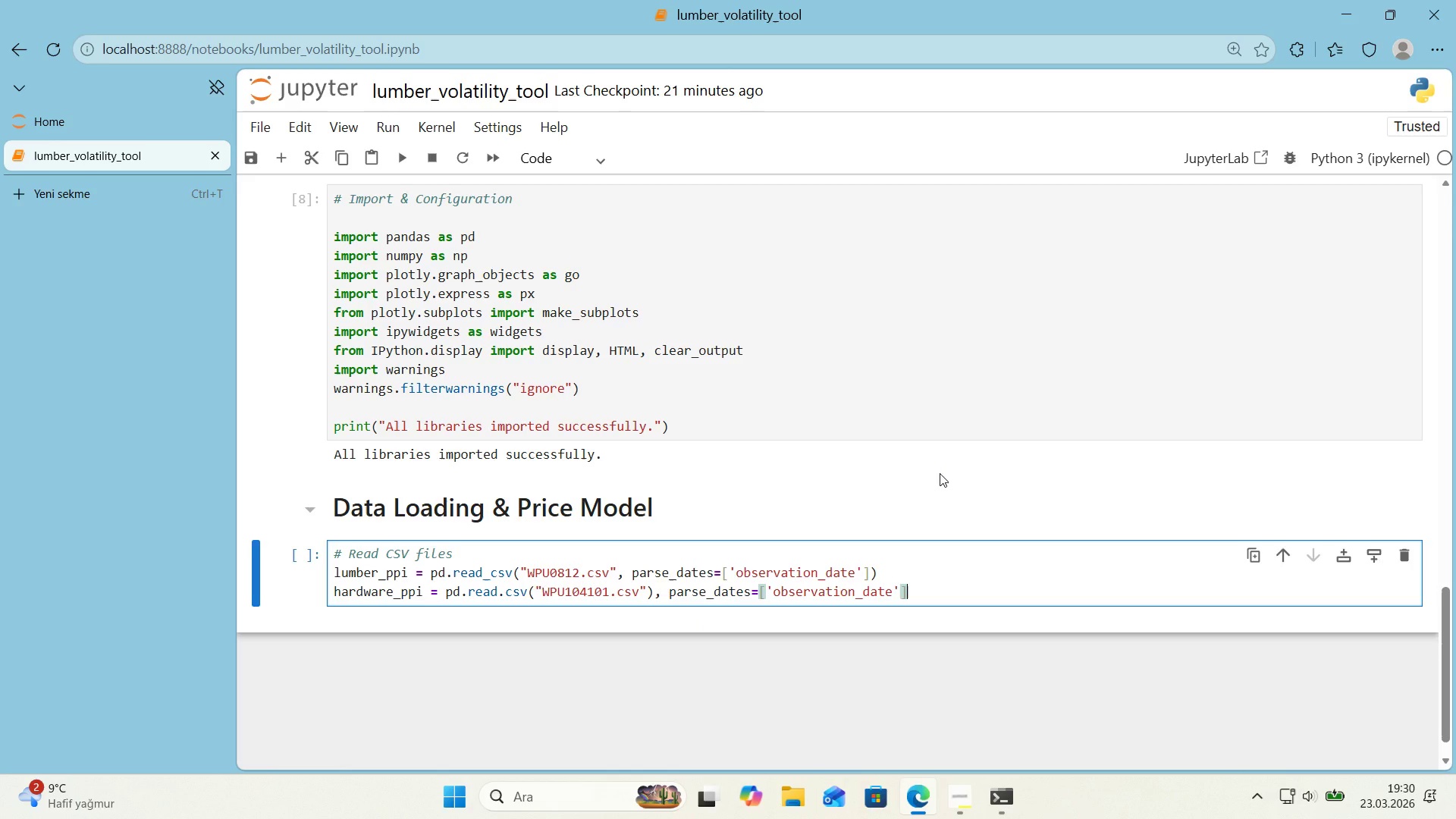 
key(Enter)
 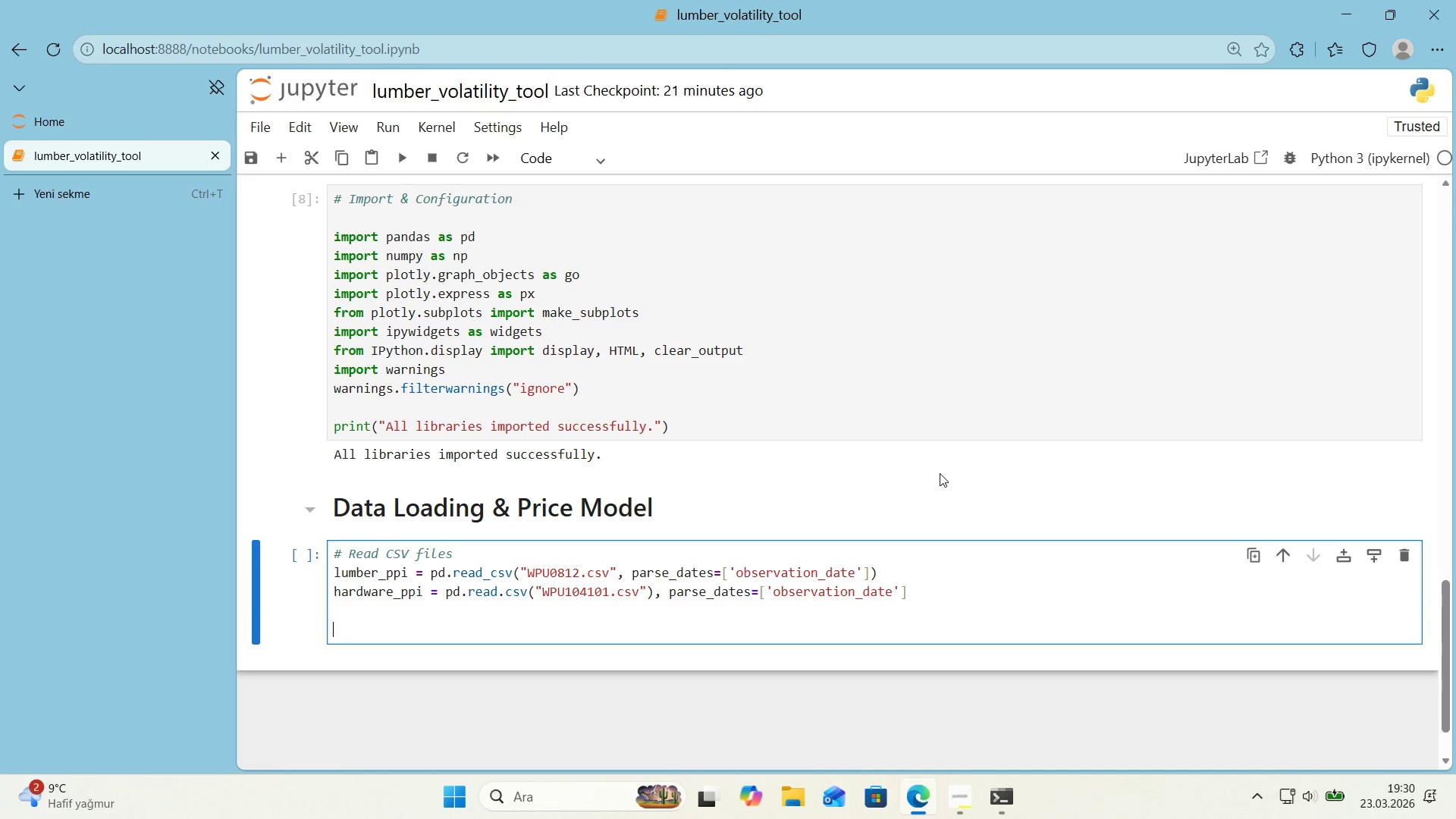 
key(Enter)
 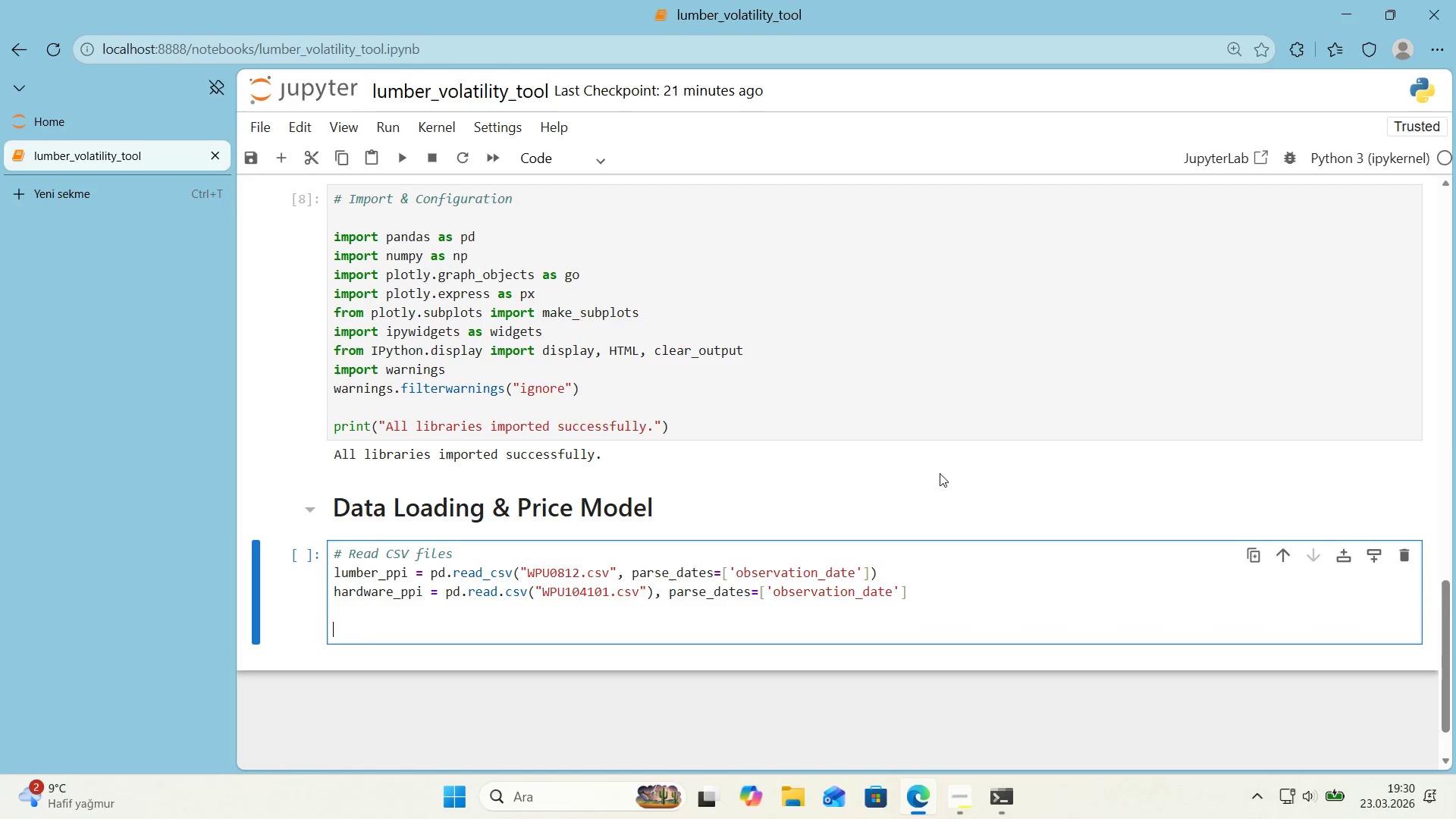 
key(Alt+Control+3)
 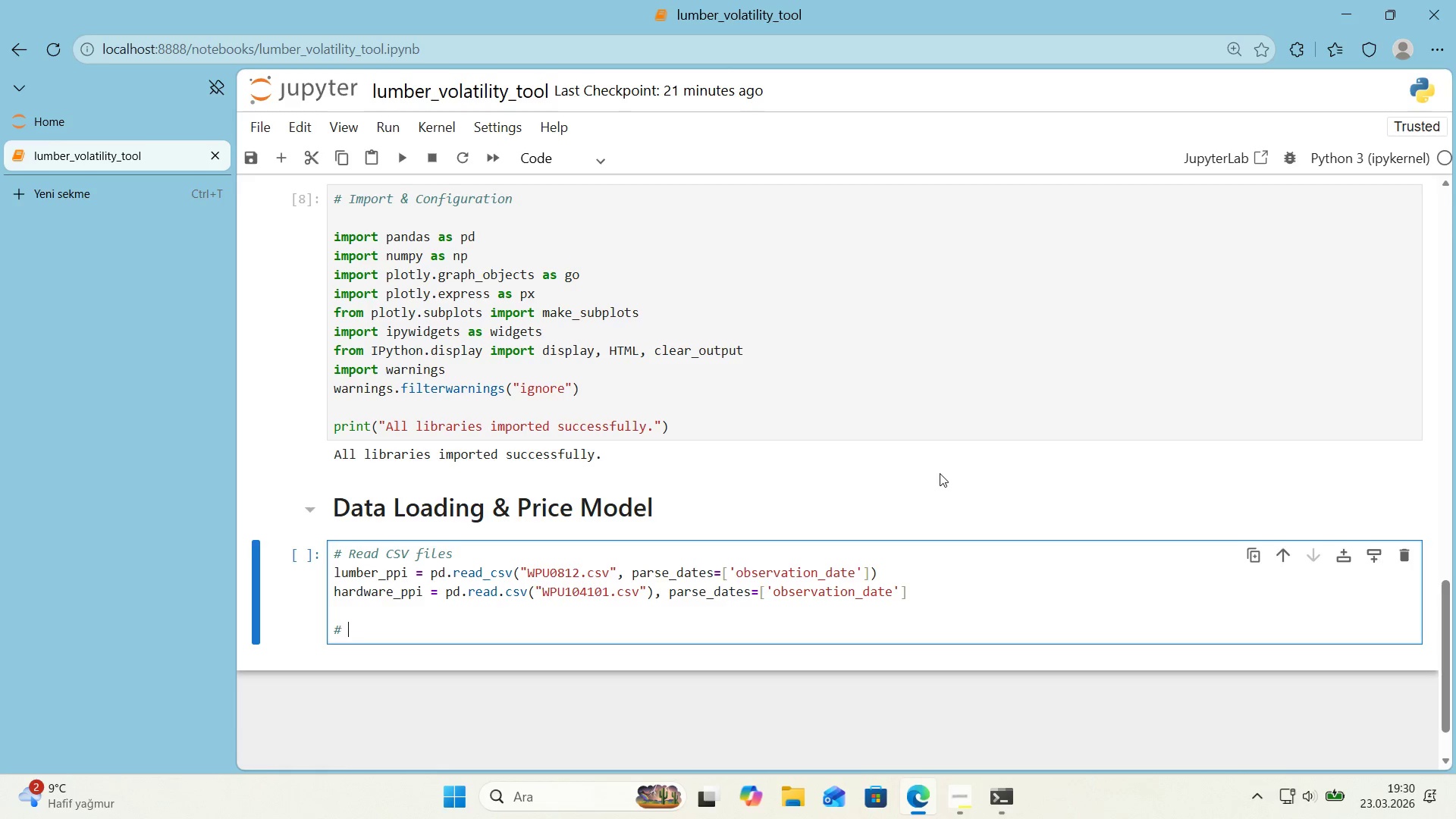 
type( )
key(Backspace)
type( Rename C)
key(Backspace)
type(columns)
 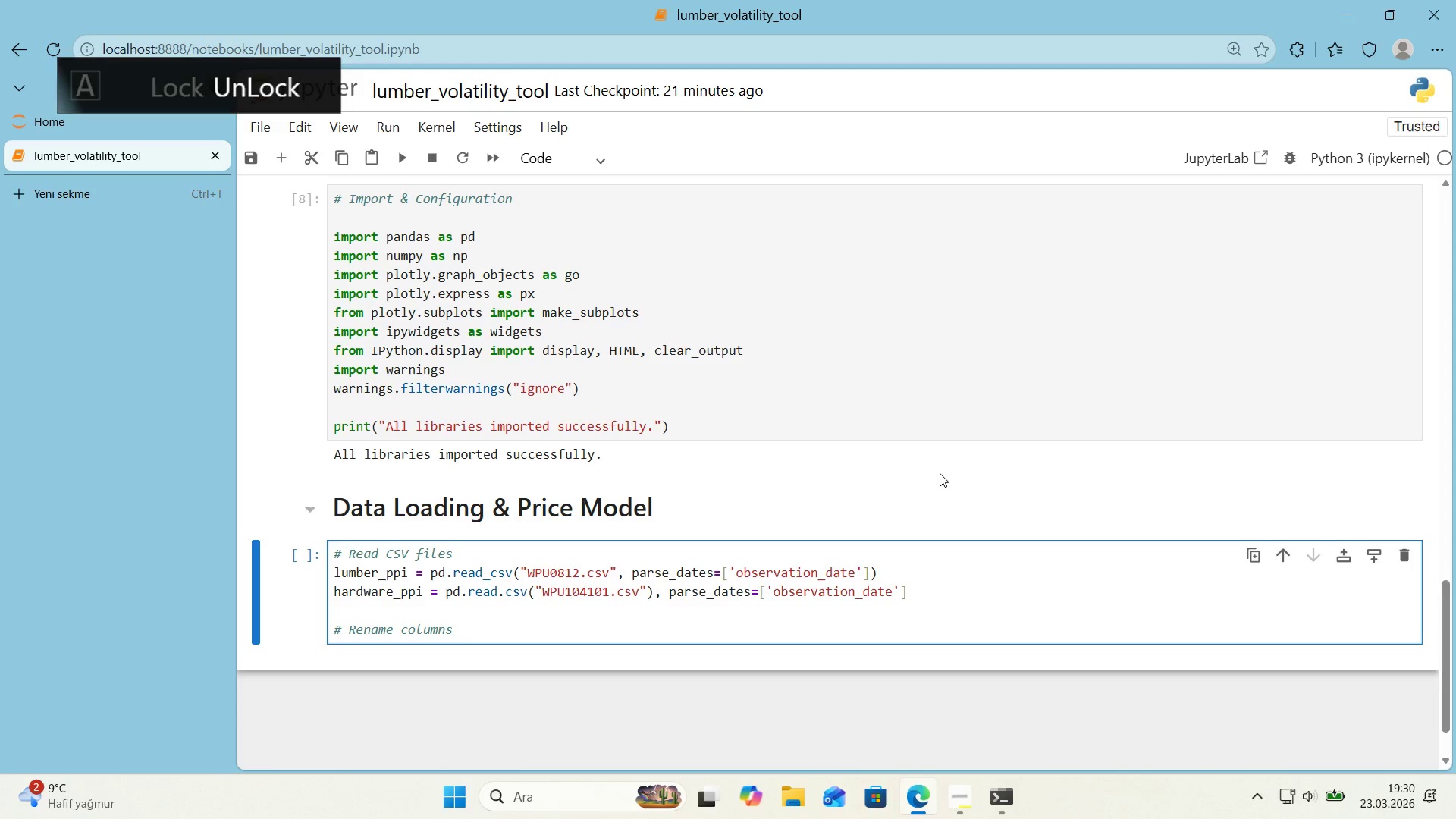 
key(Enter)
 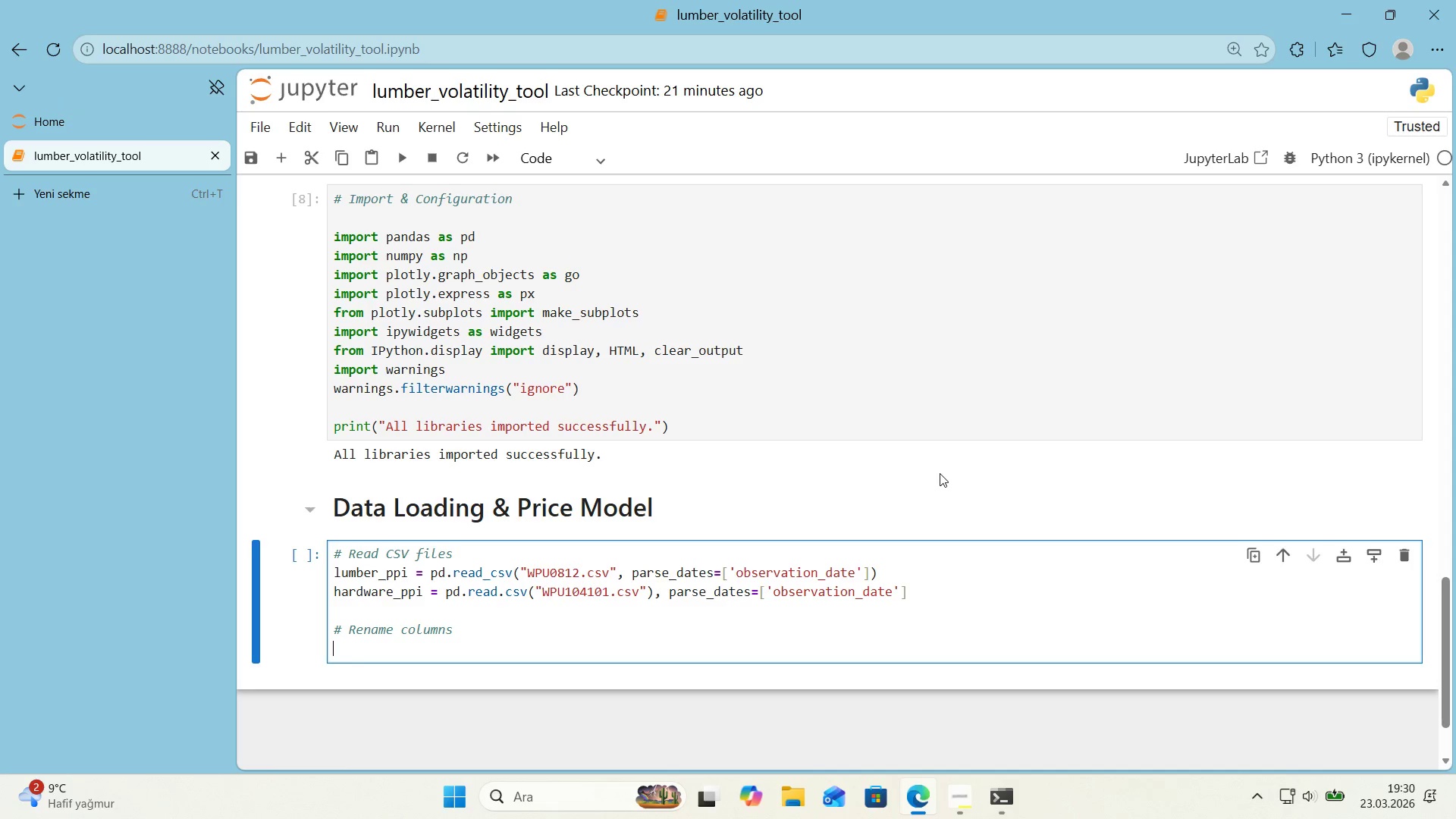 
type(lumber_pp'.columns ) )
 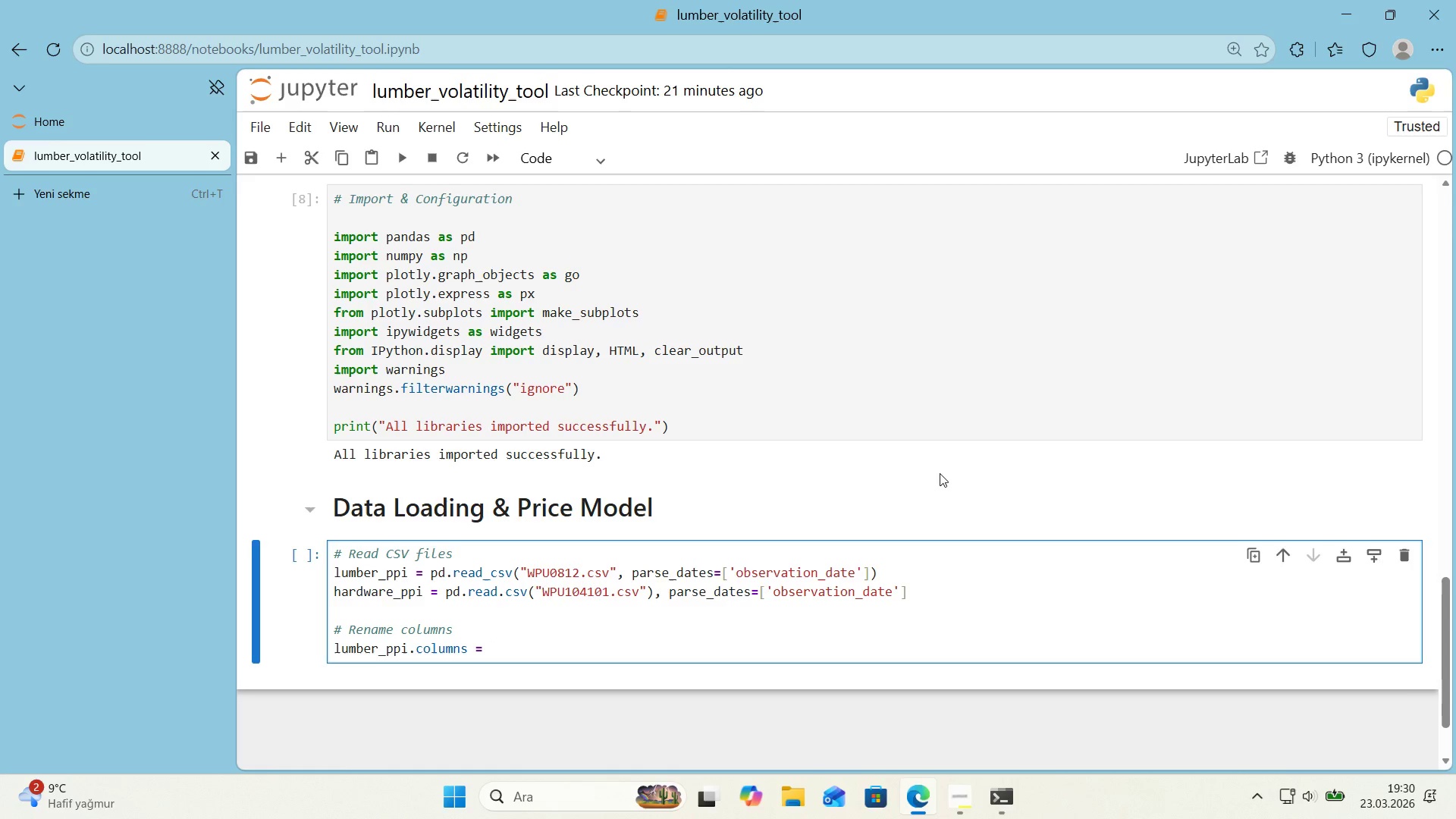 
key(Alt+Control+8)
 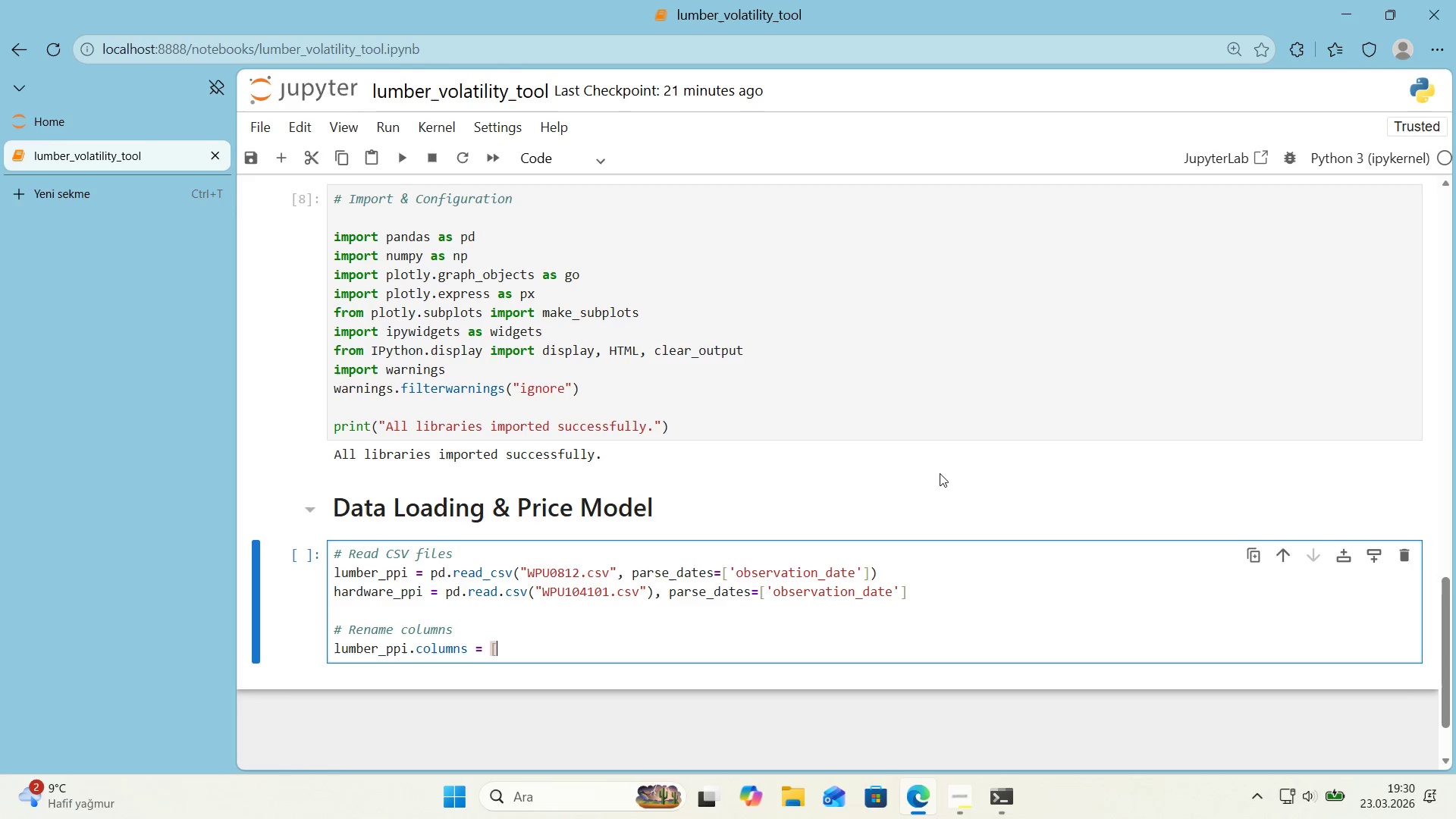 
key(Alt+Control+9)
 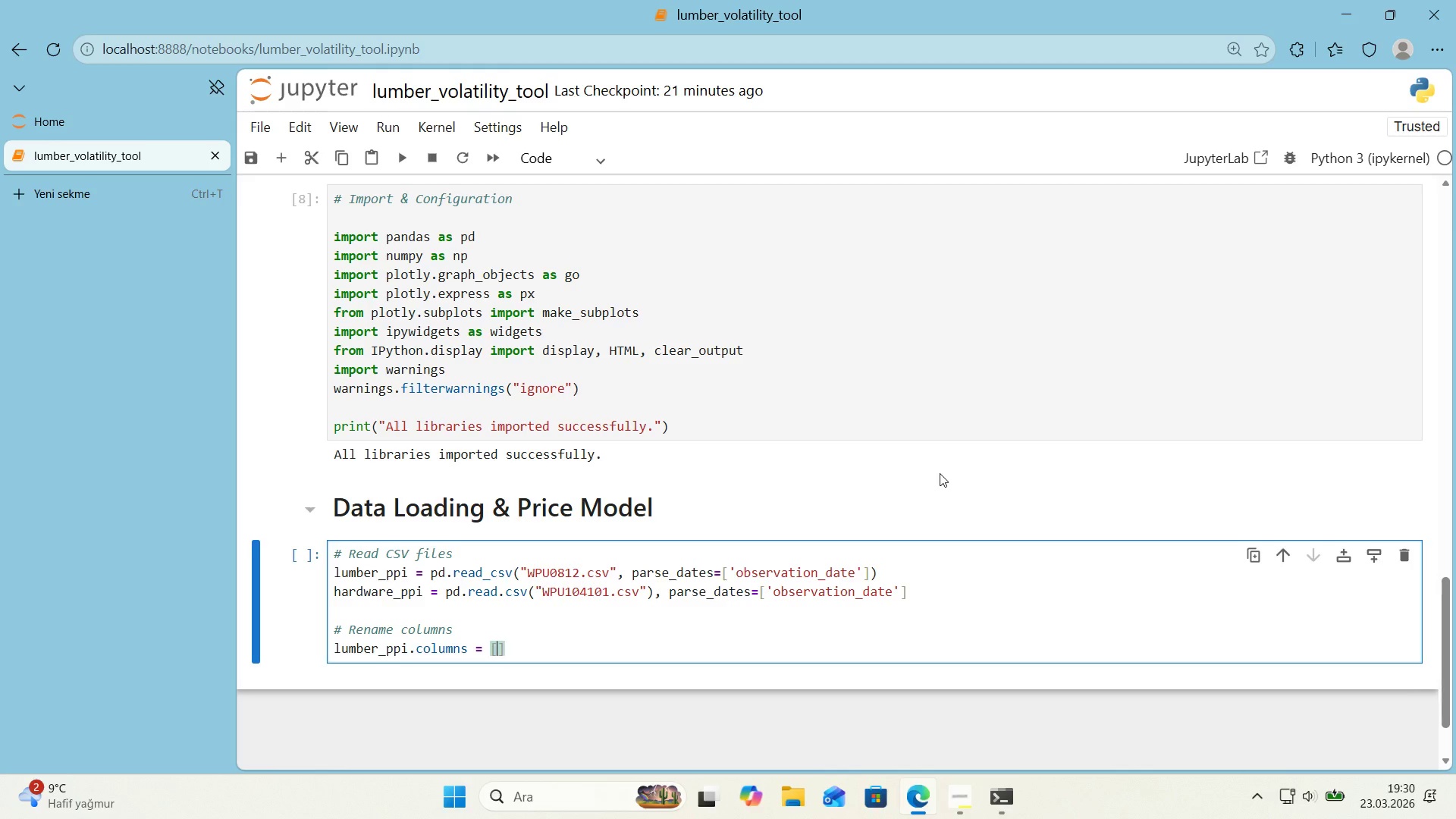 
key(ArrowLeft)
 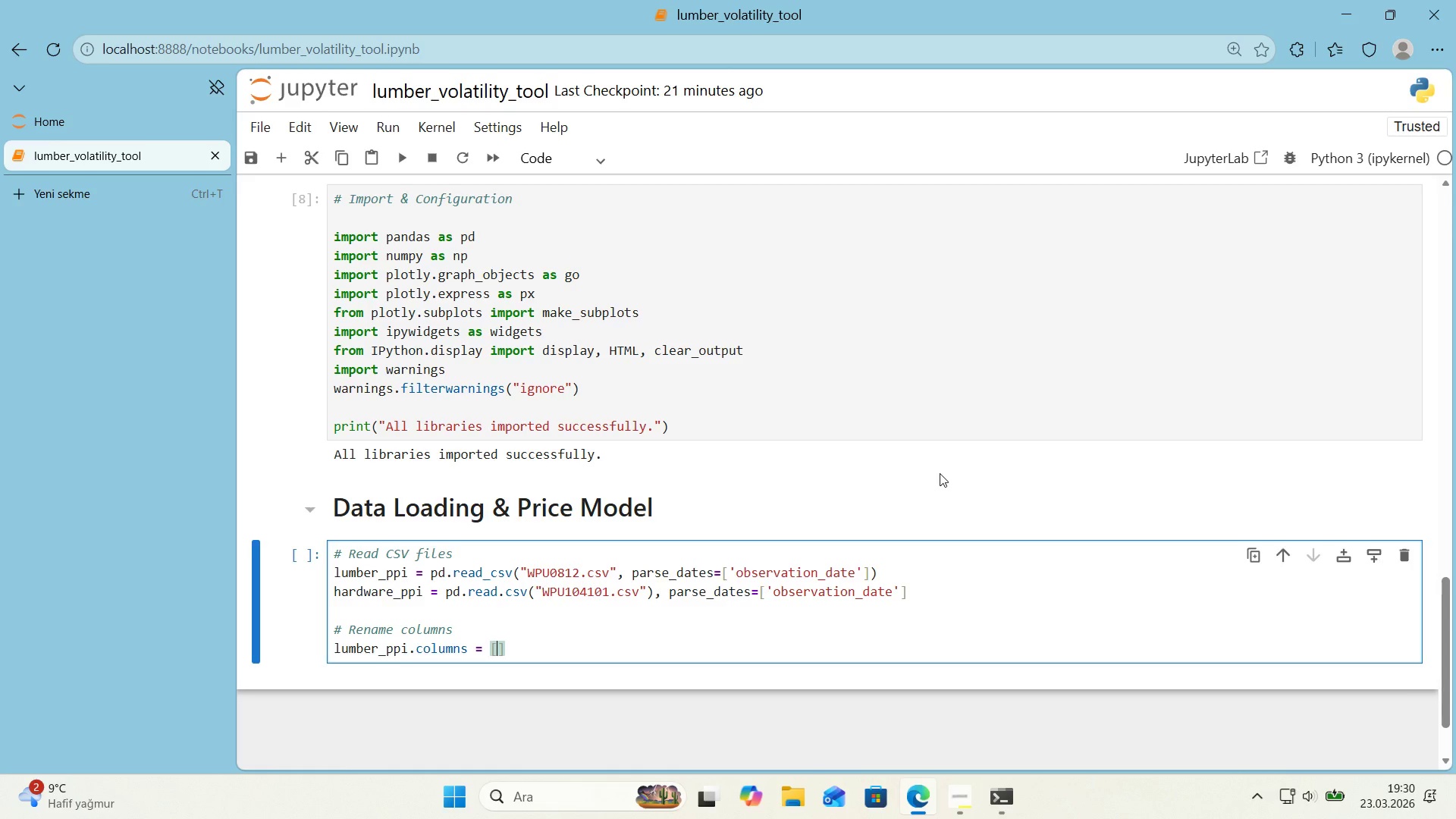 
key(Backquote)
 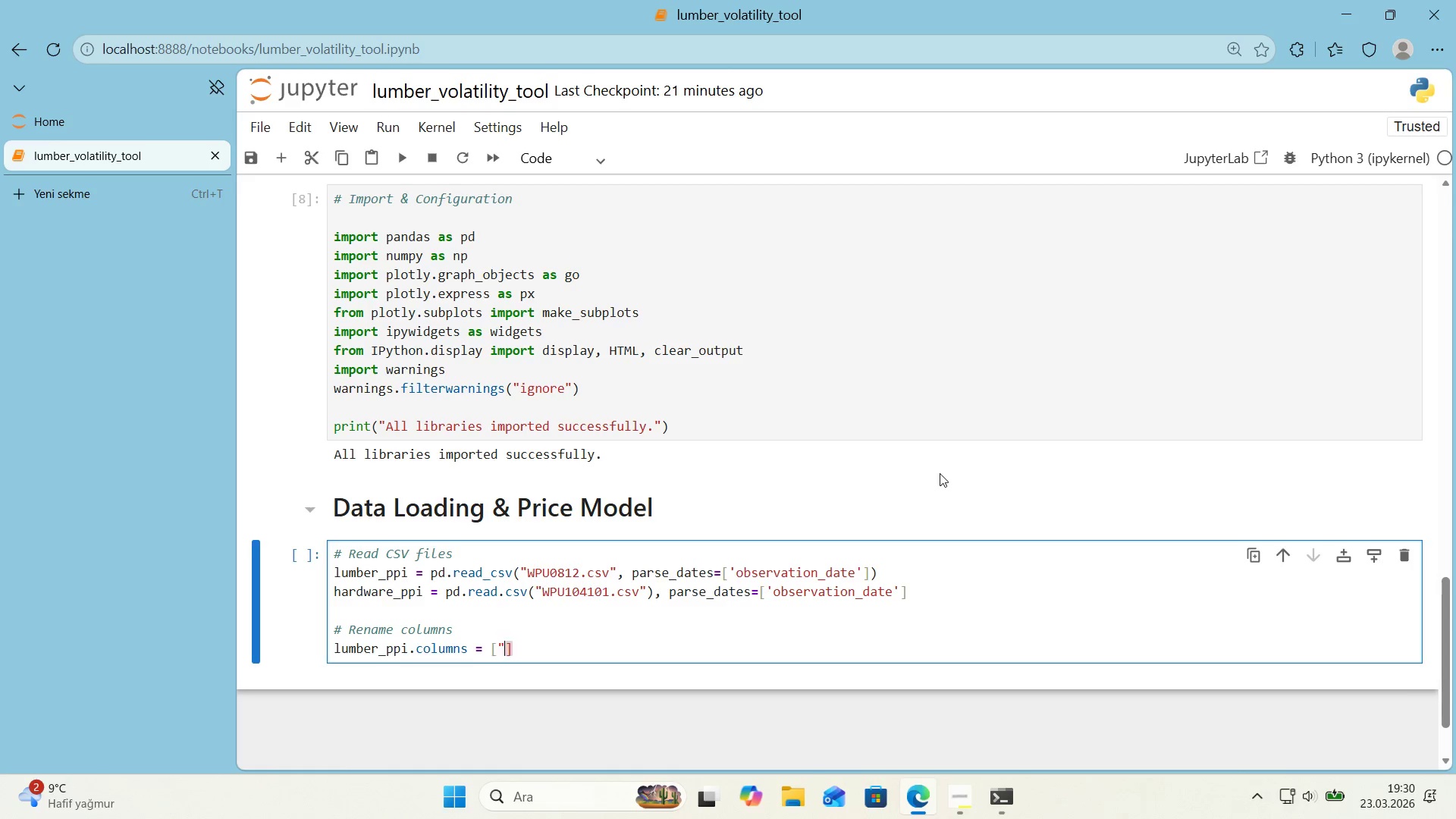 
key(Backquote)
 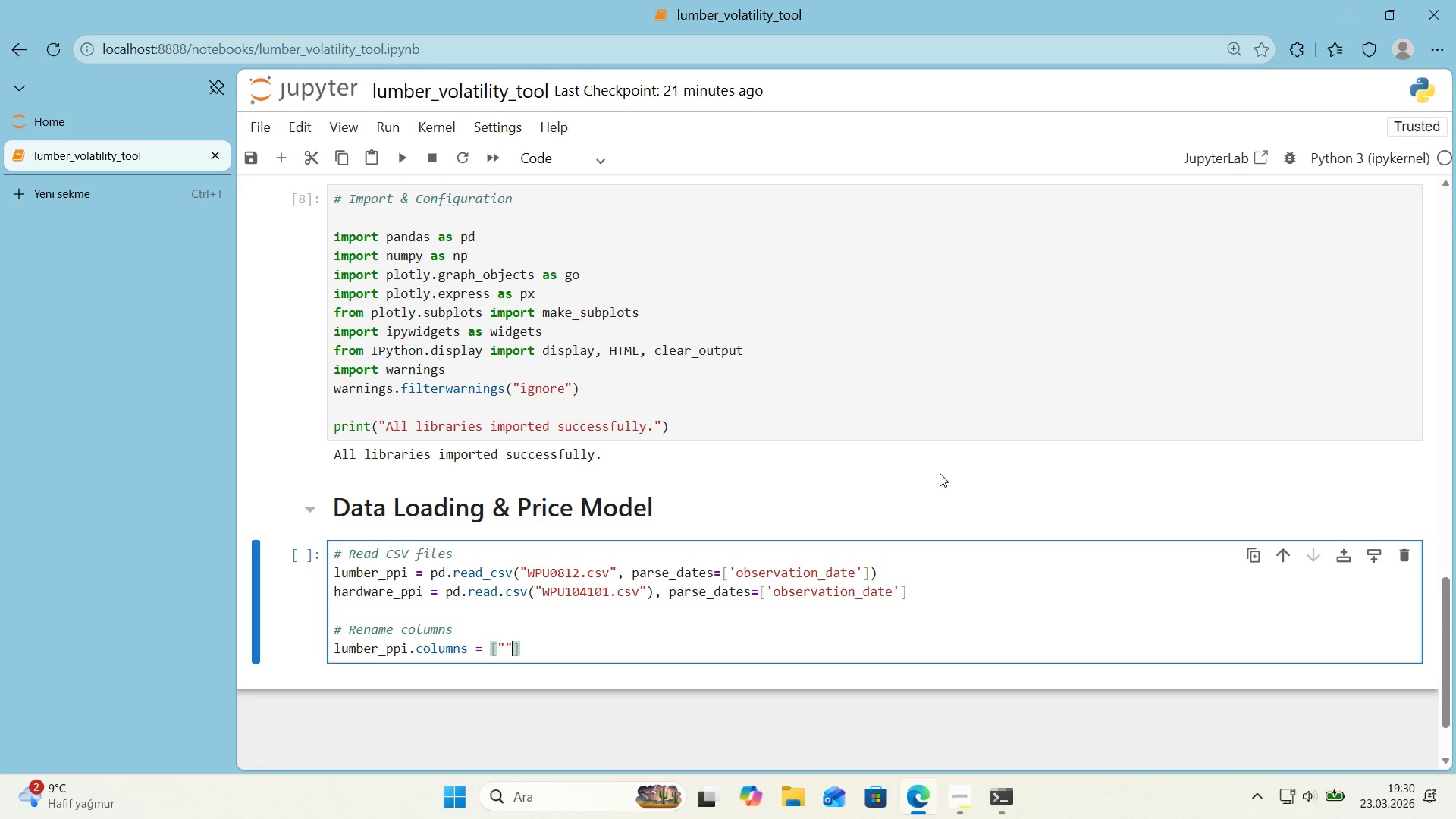 
key(ArrowLeft)
 